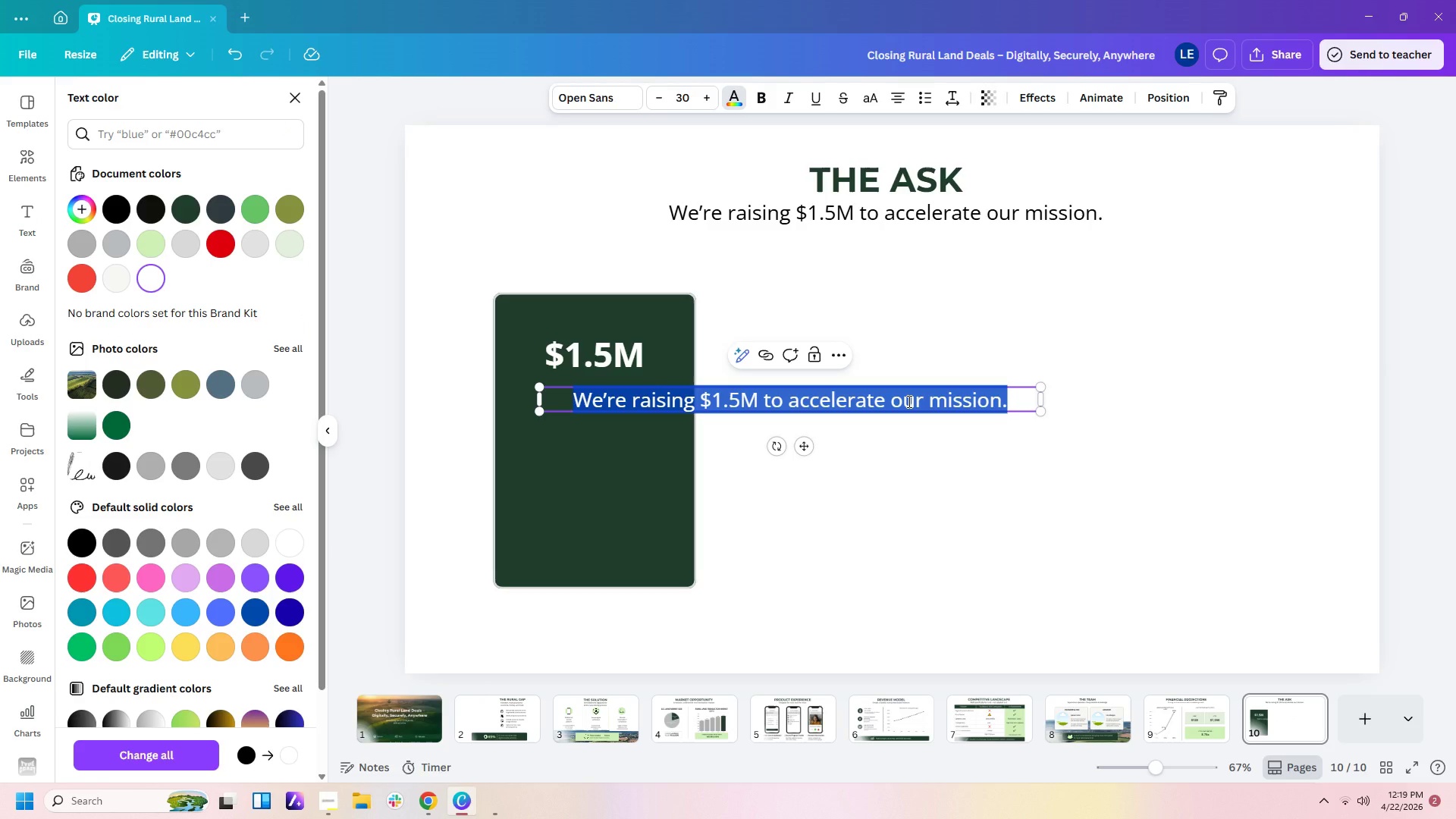 
type(SEED)
 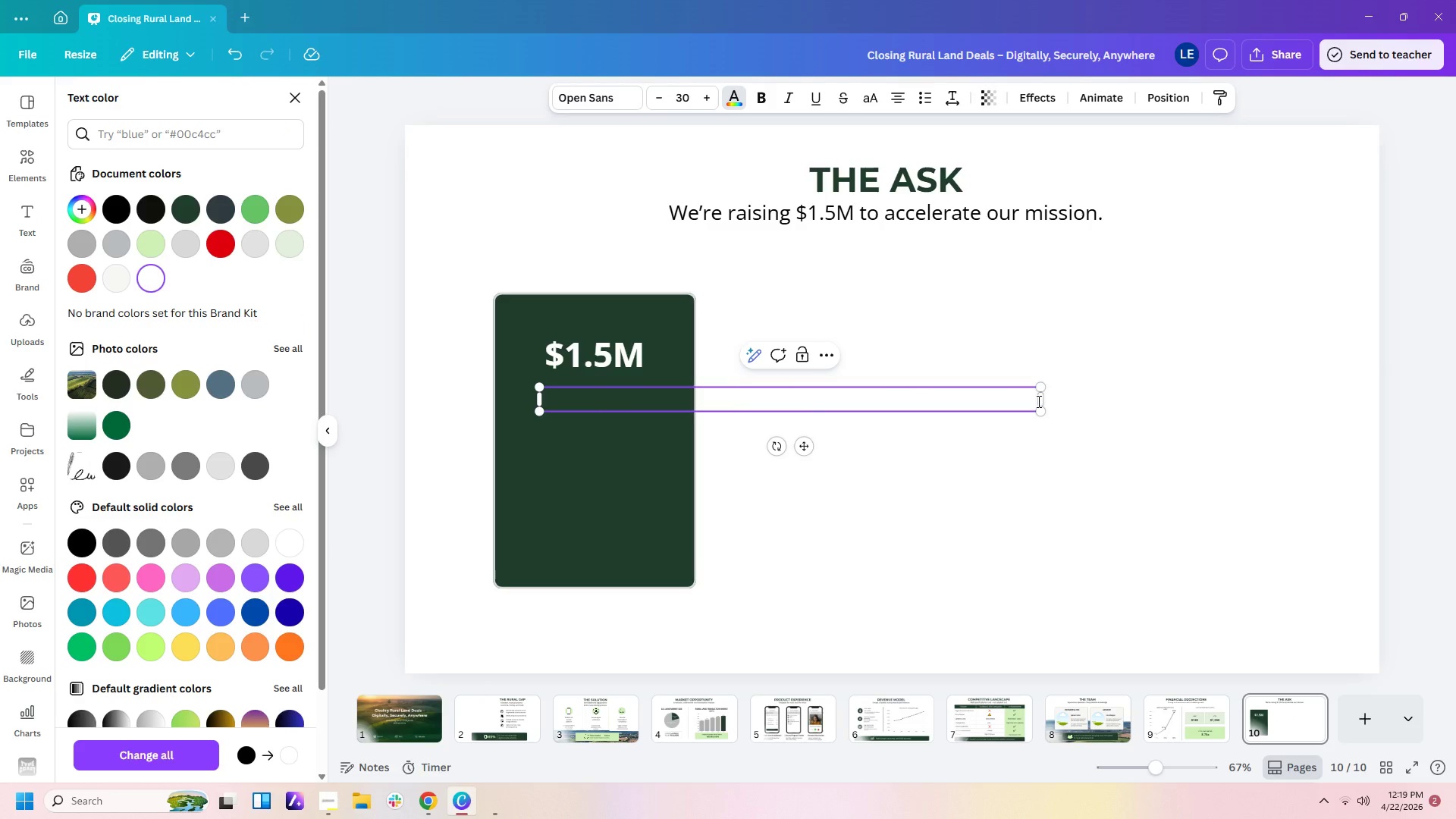 
left_click_drag(start_coordinate=[1043, 400], to_coordinate=[695, 407])
 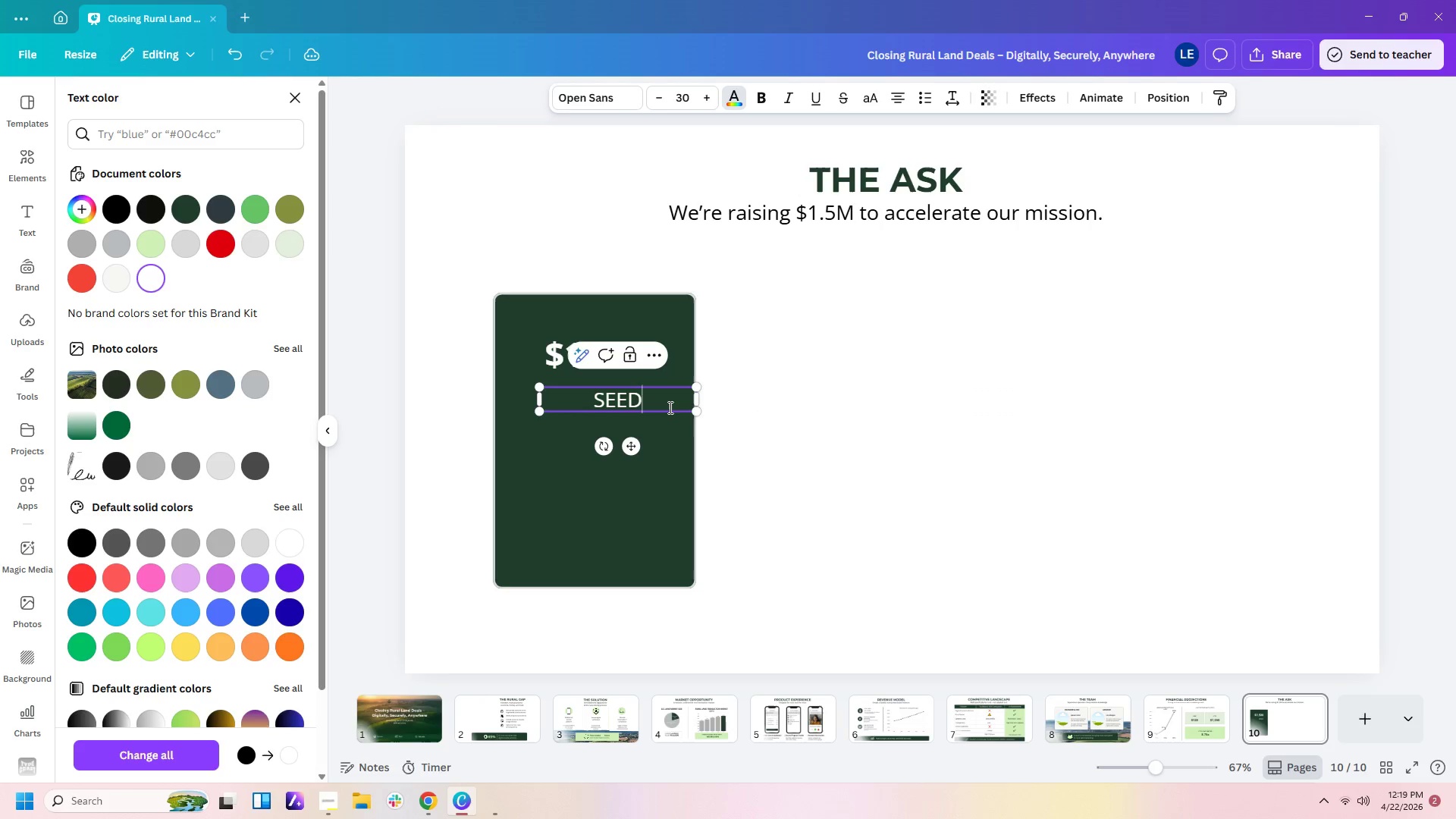 
type( ROUND)
 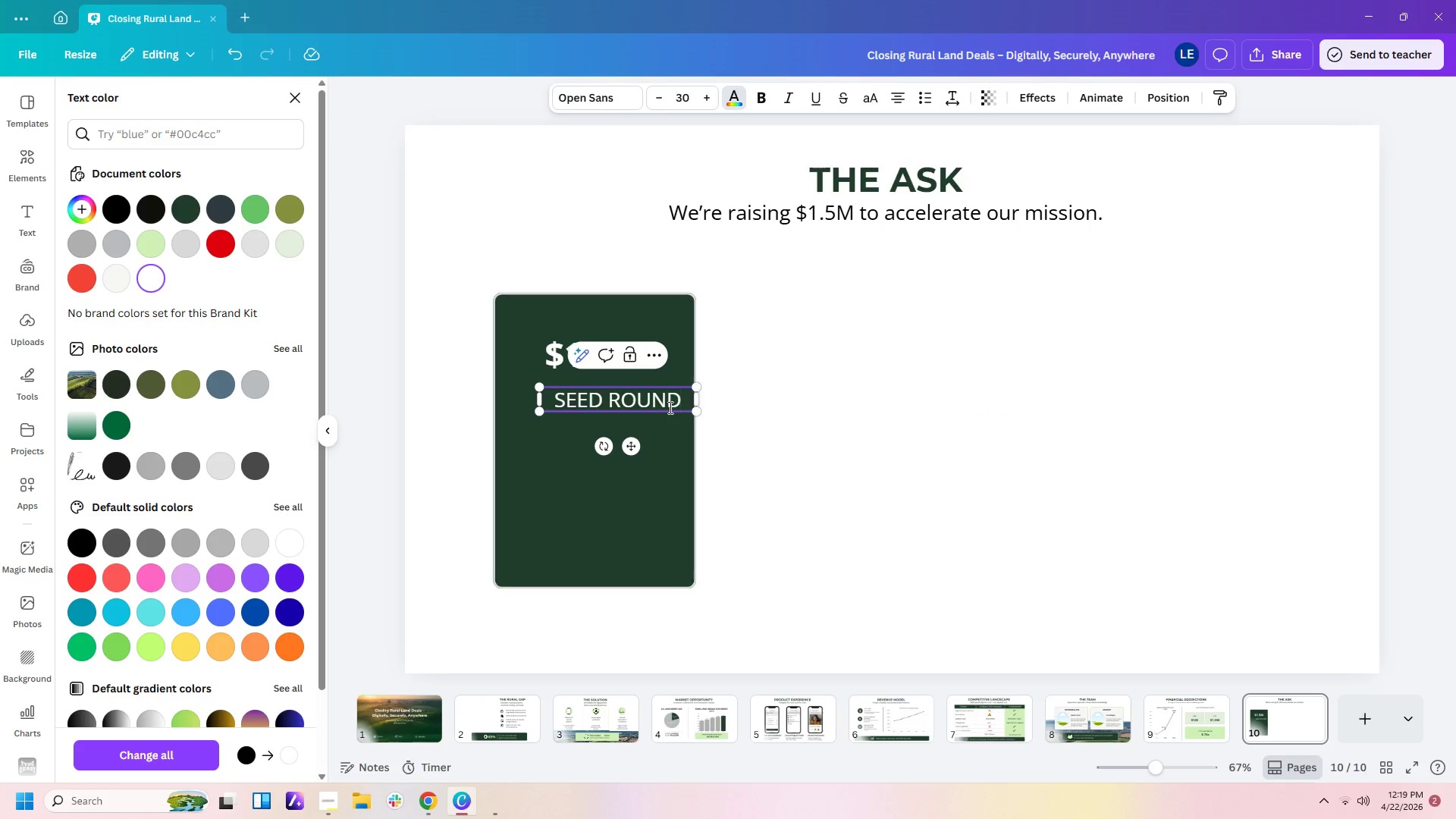 
left_click_drag(start_coordinate=[673, 405], to_coordinate=[655, 398])
 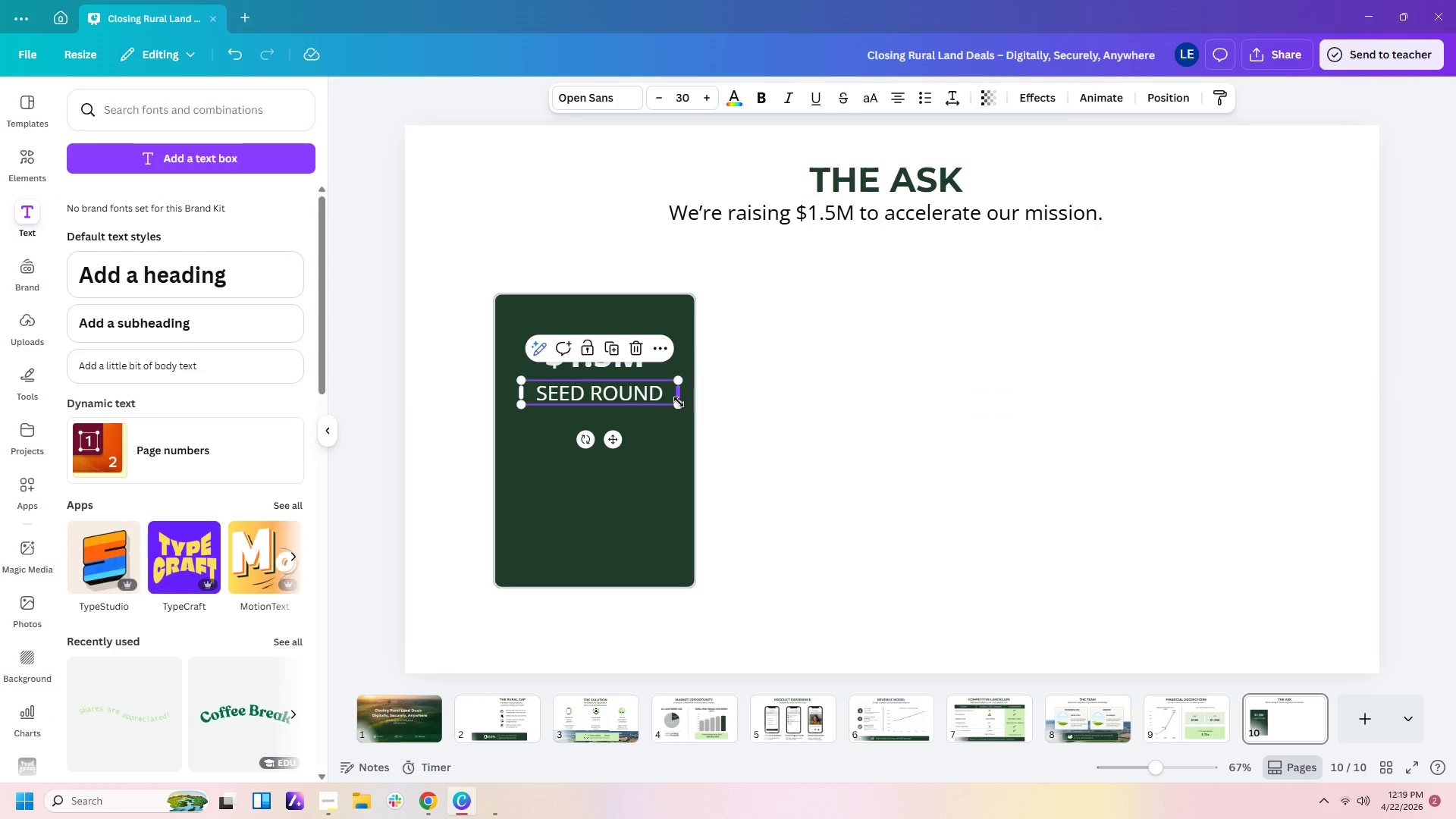 
left_click_drag(start_coordinate=[679, 404], to_coordinate=[672, 405])
 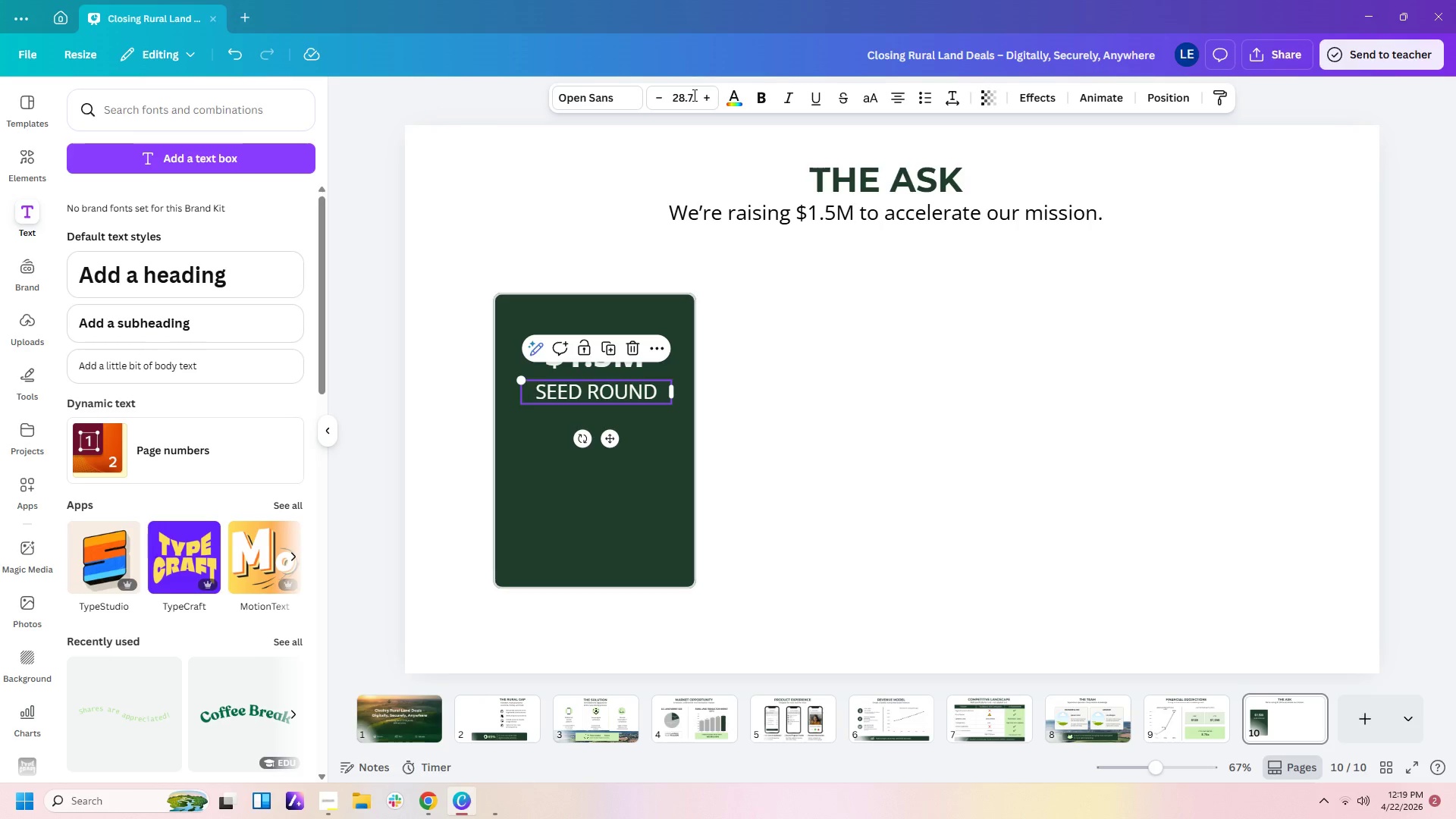 
left_click([694, 96])
 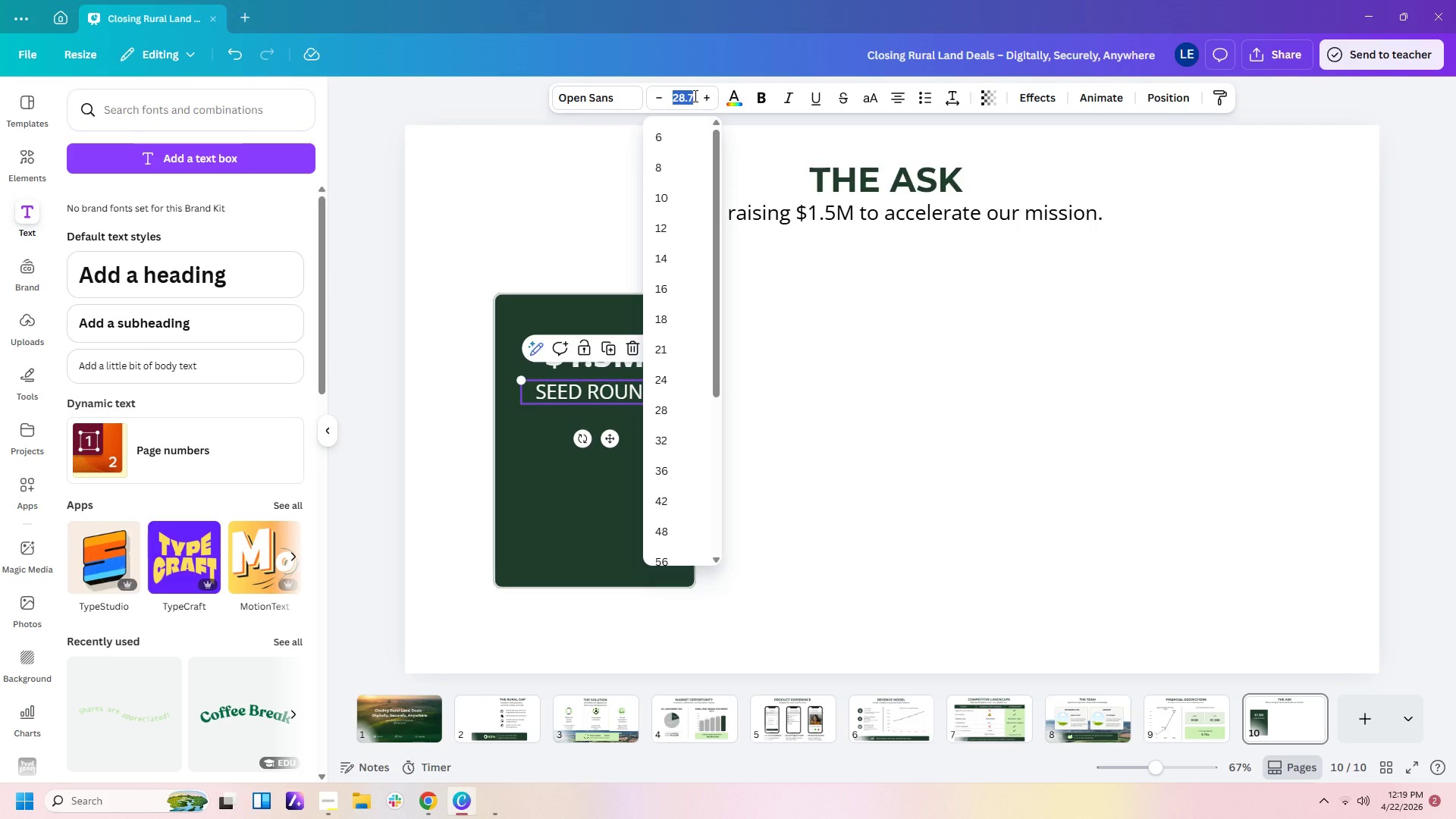 
key(Numpad2)
 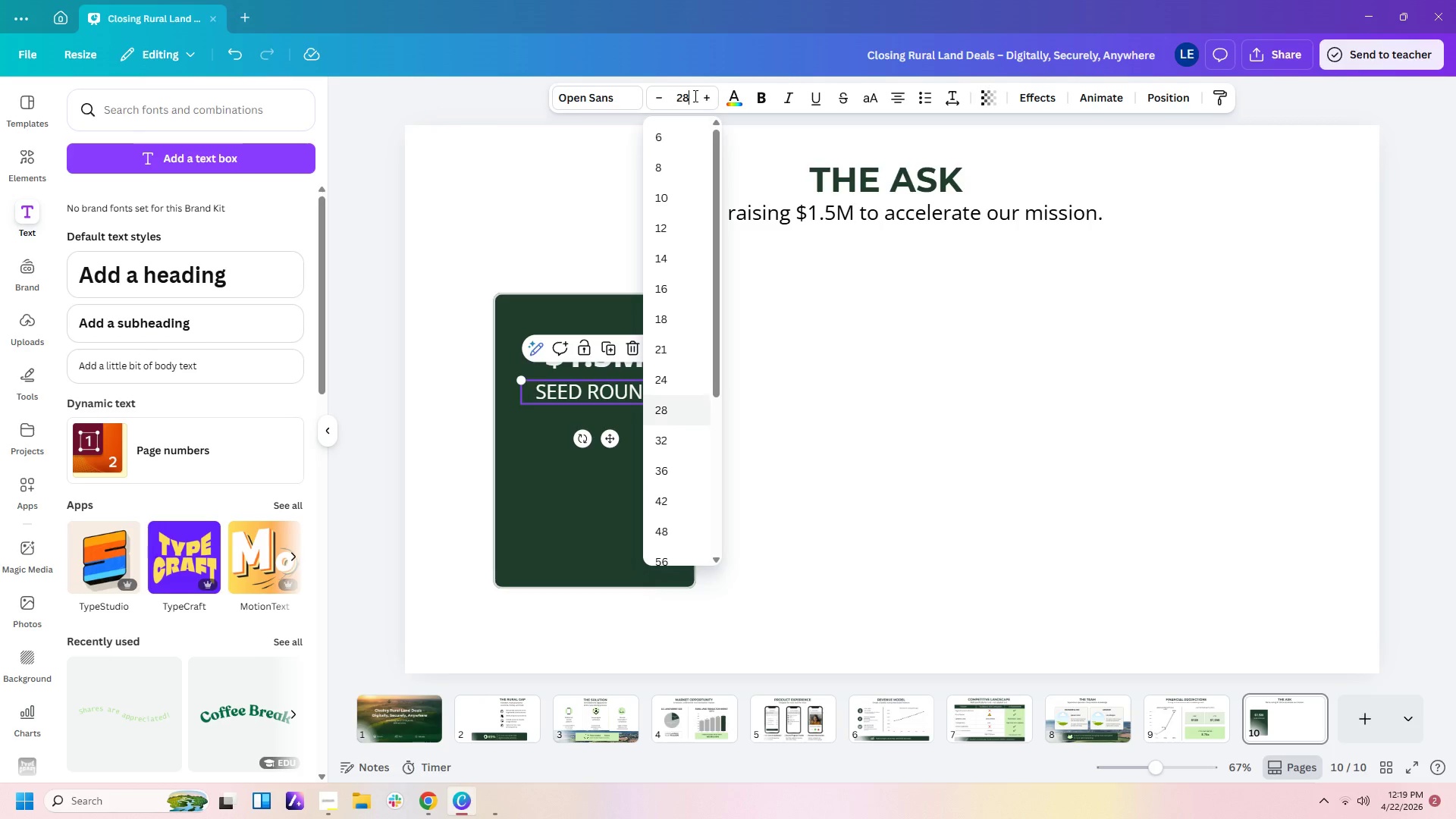 
key(Numpad8)
 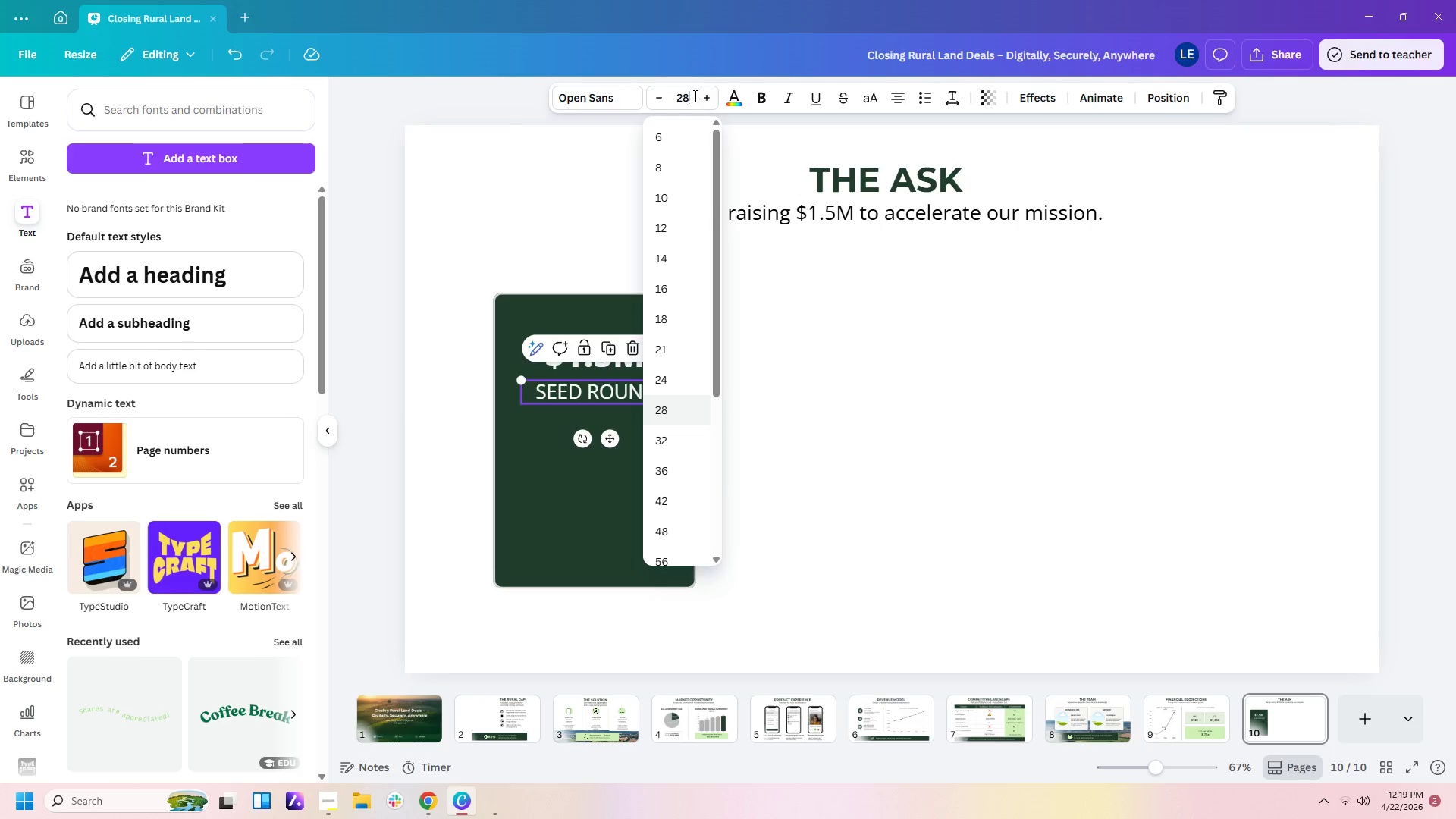 
key(Enter)
 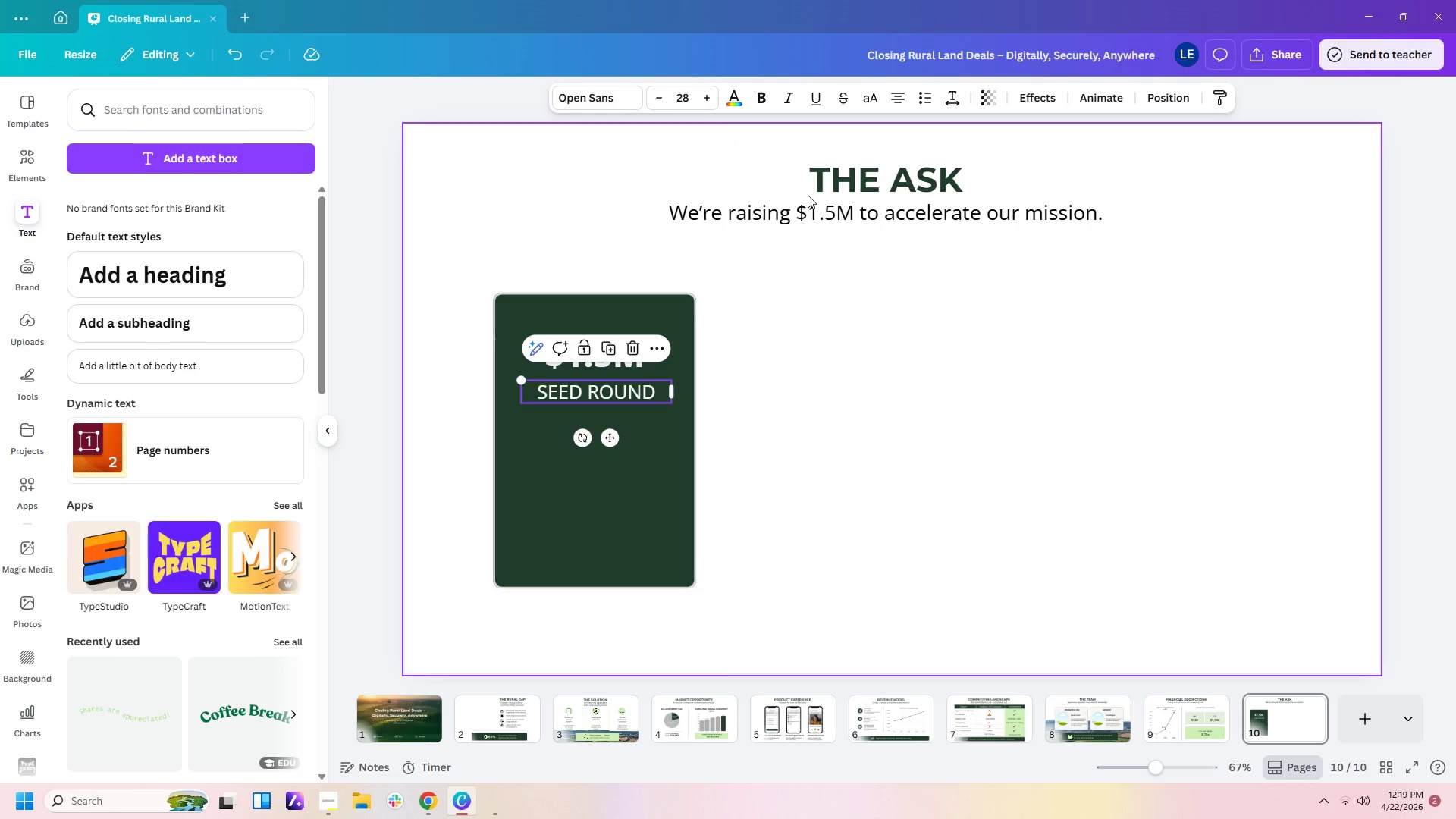 
double_click([811, 336])
 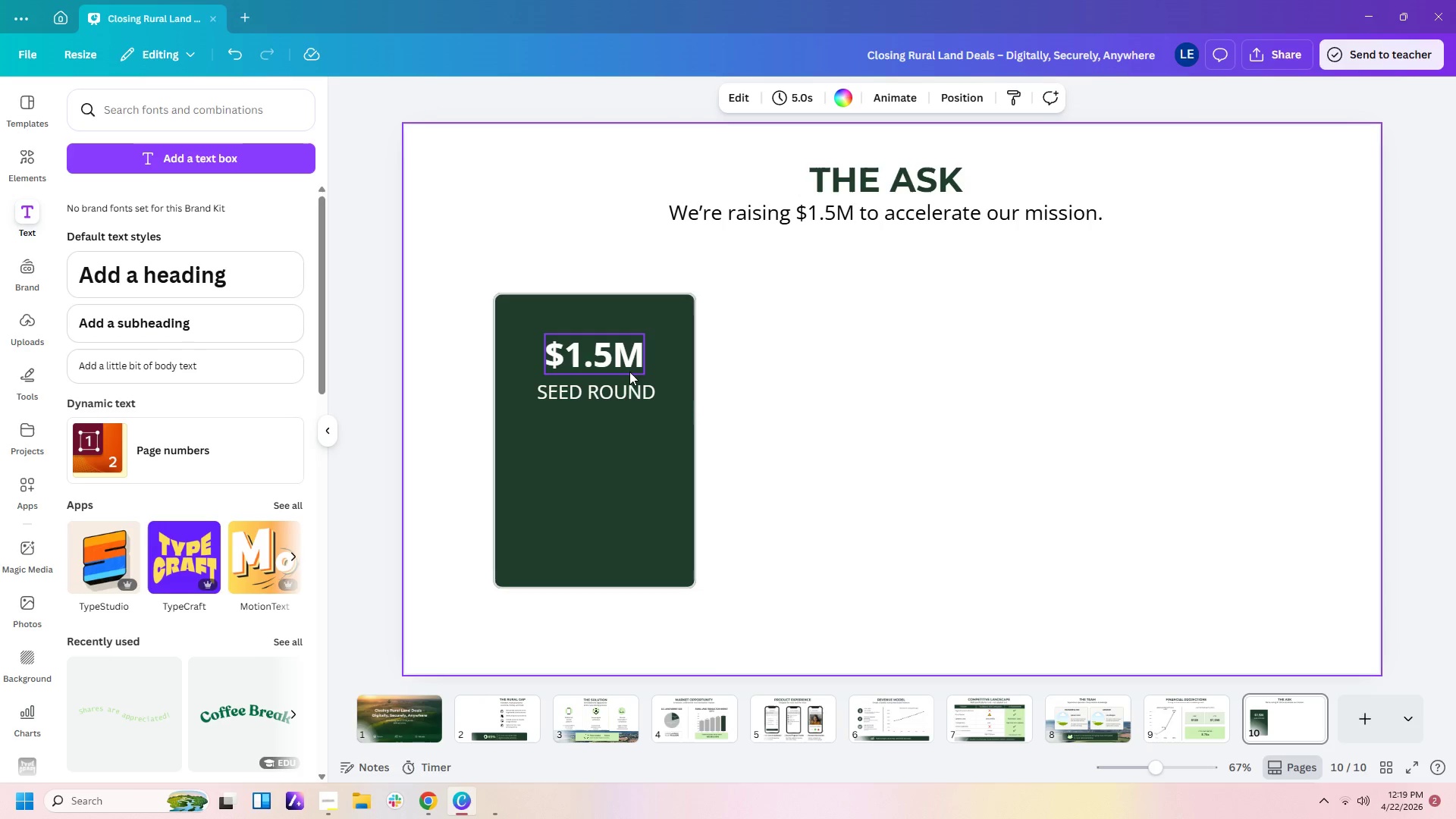 
left_click([629, 365])
 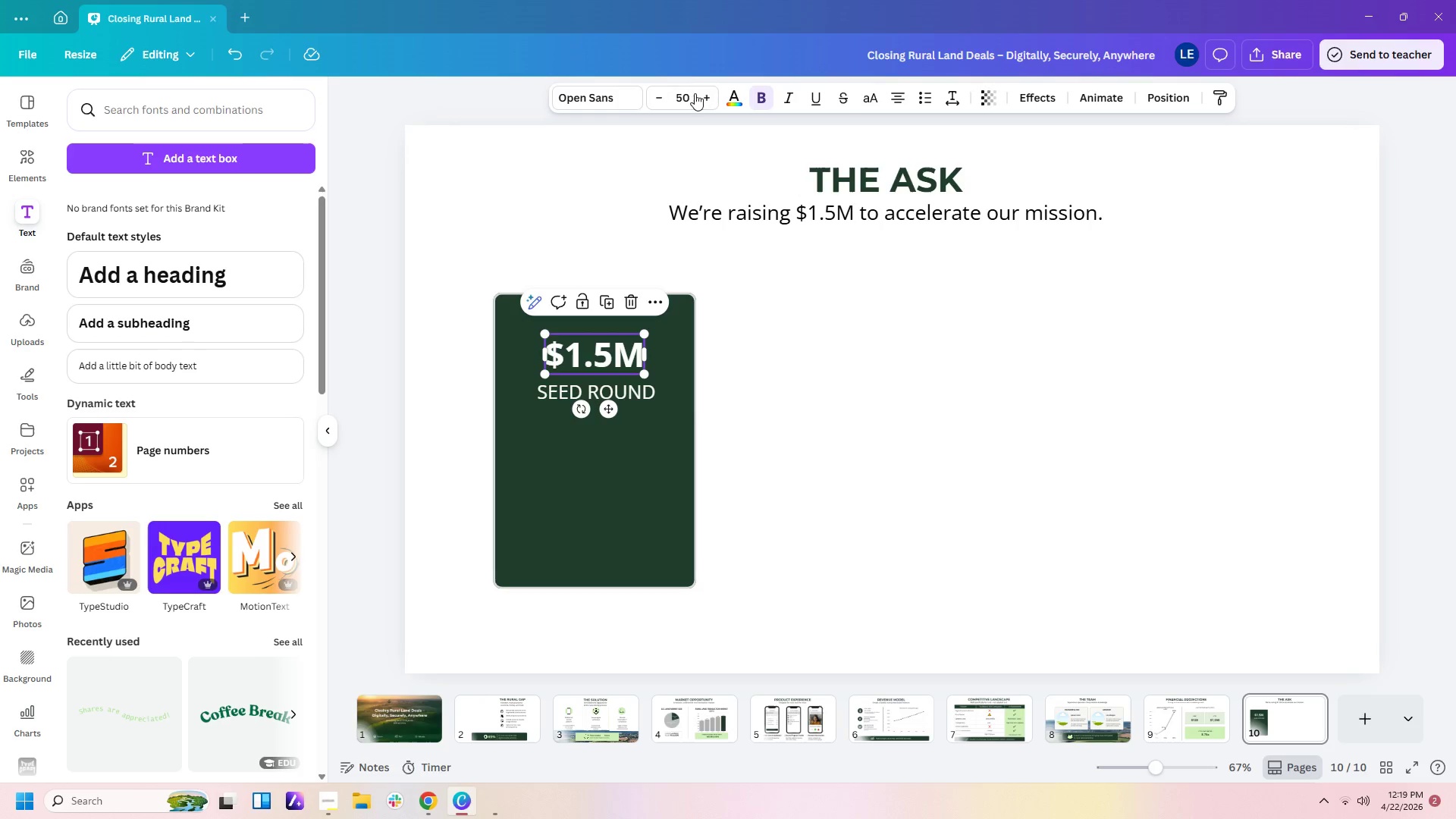 
left_click([692, 98])
 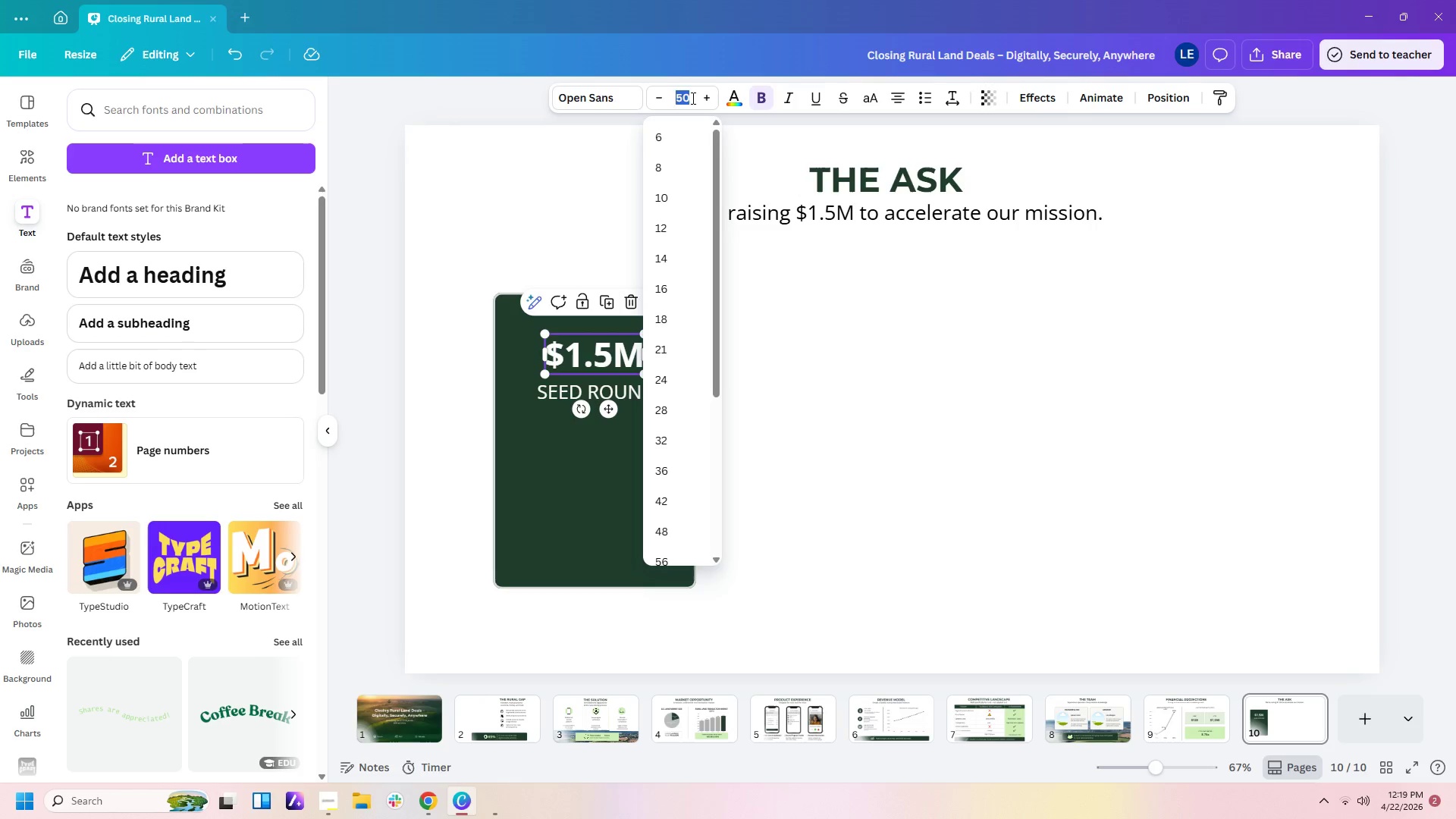 
key(Numpad6)
 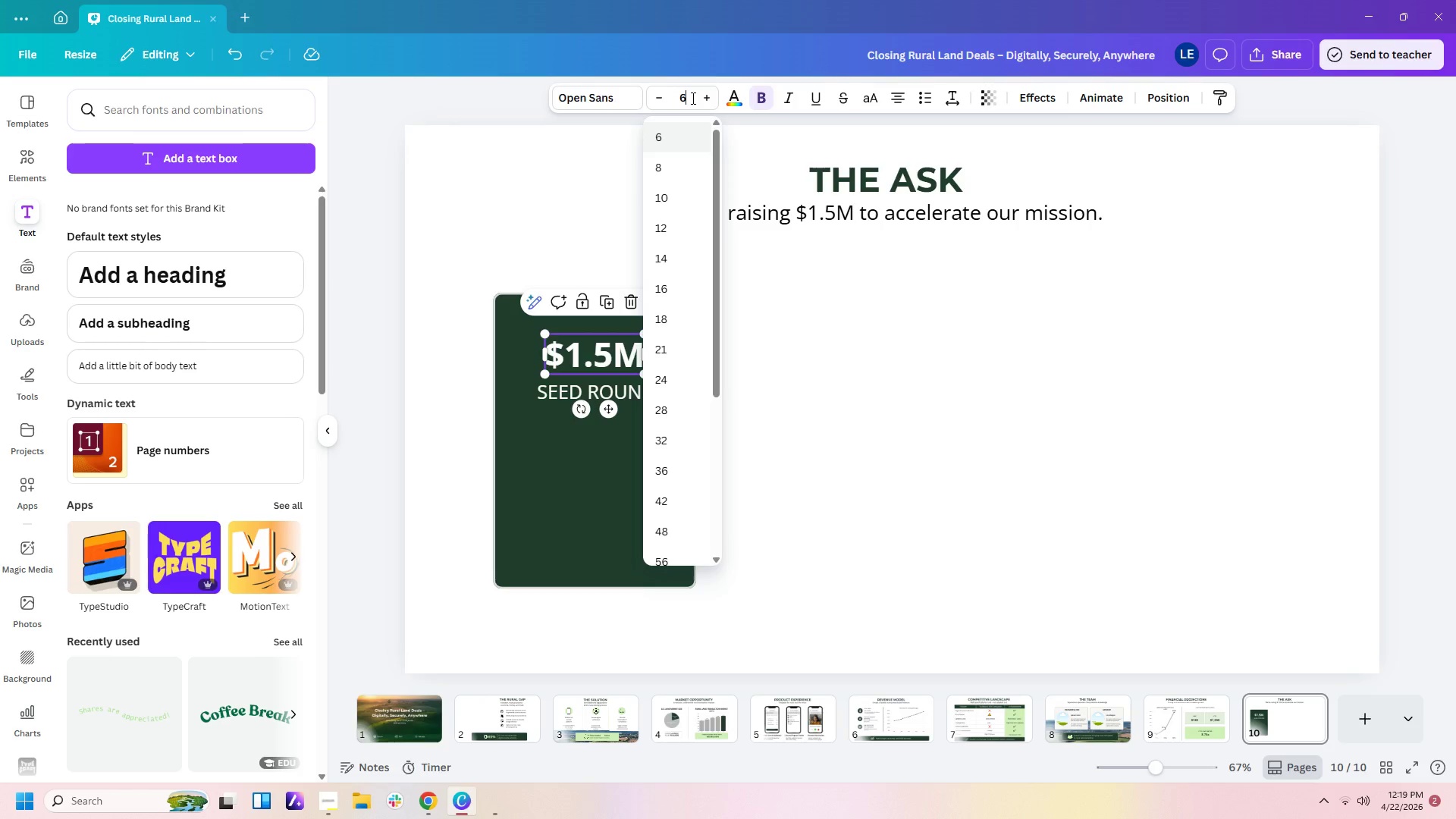 
key(Numpad0)
 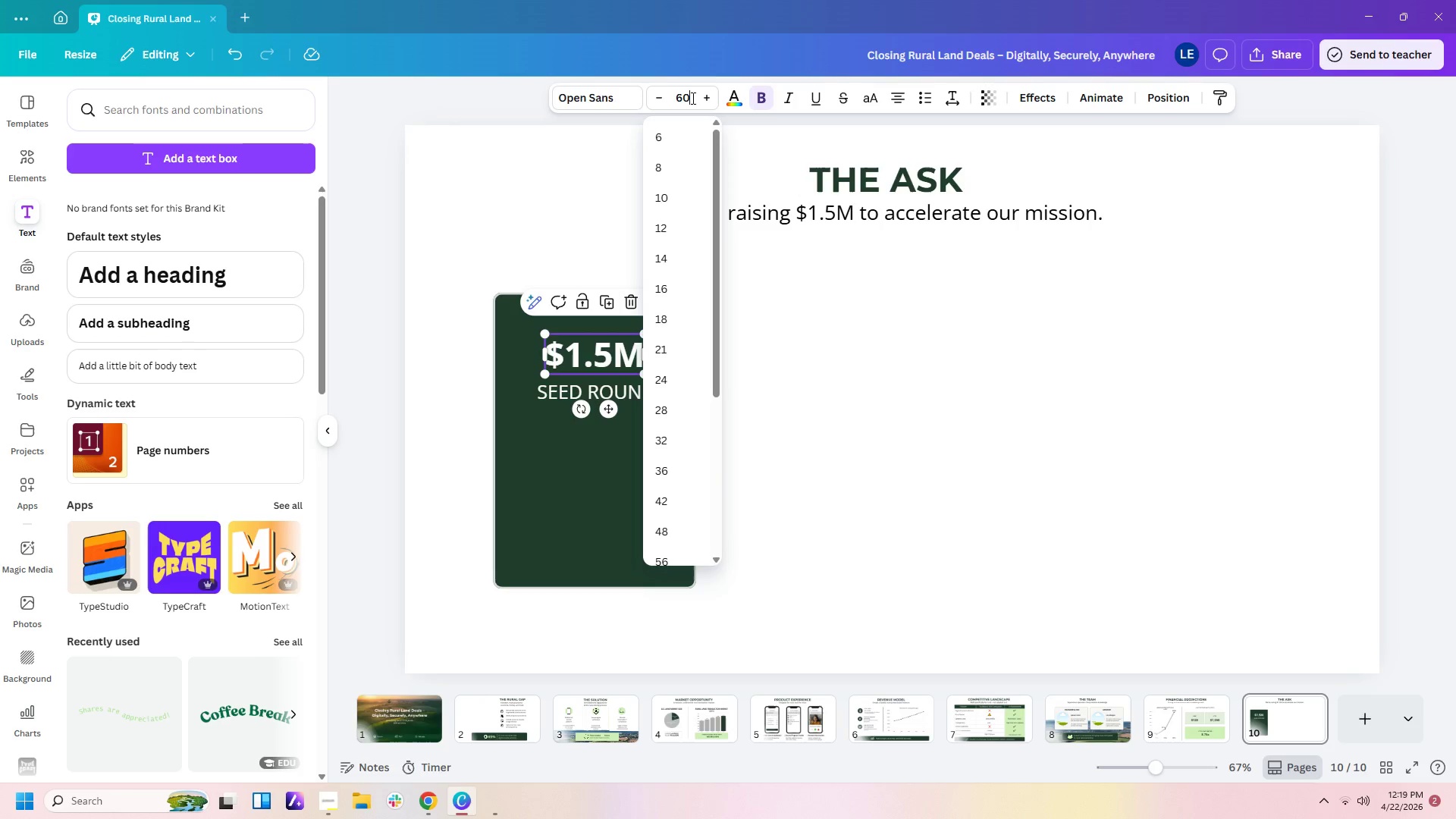 
key(NumpadEnter)
 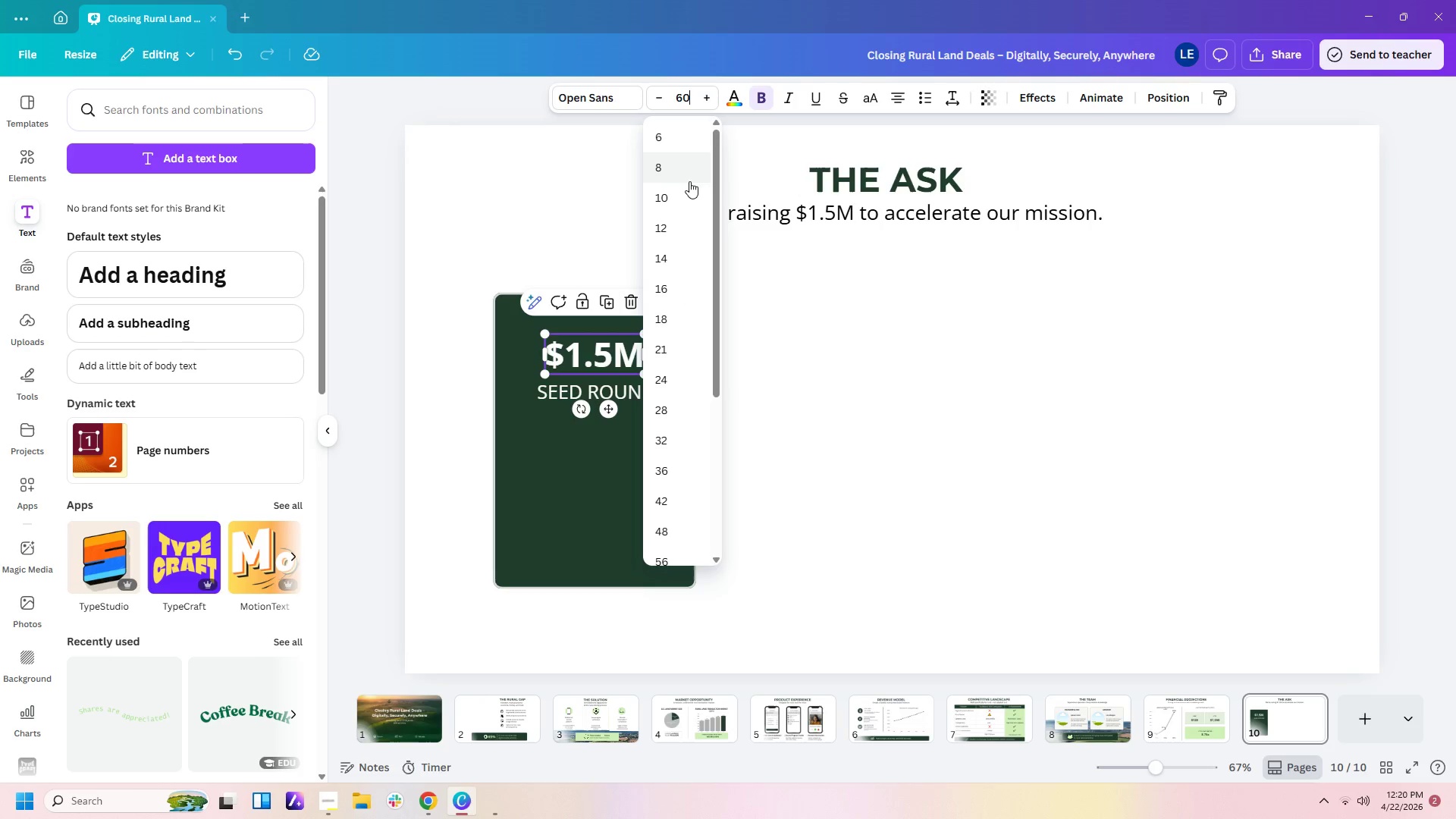 
key(Enter)
 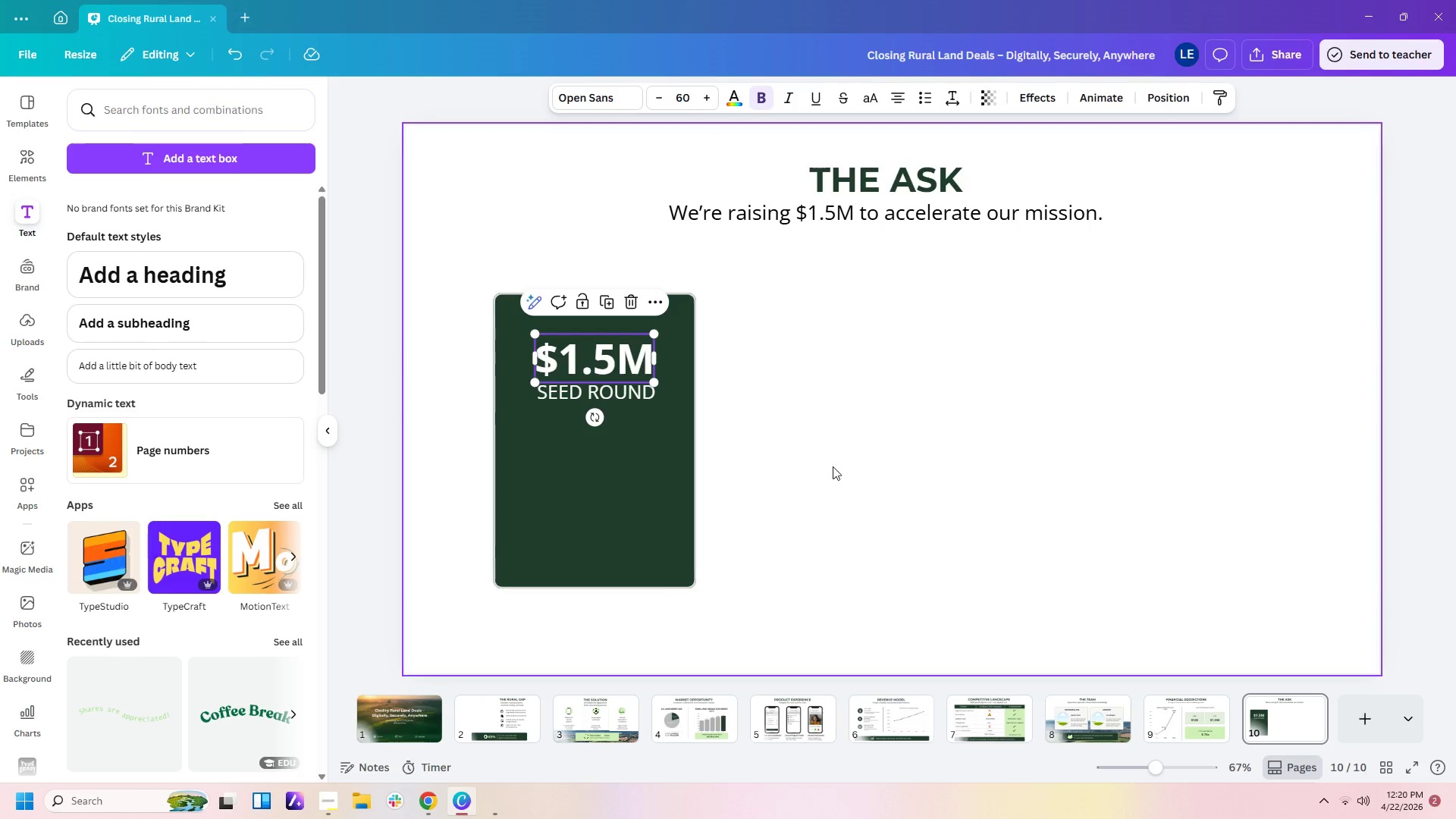 
left_click([846, 495])
 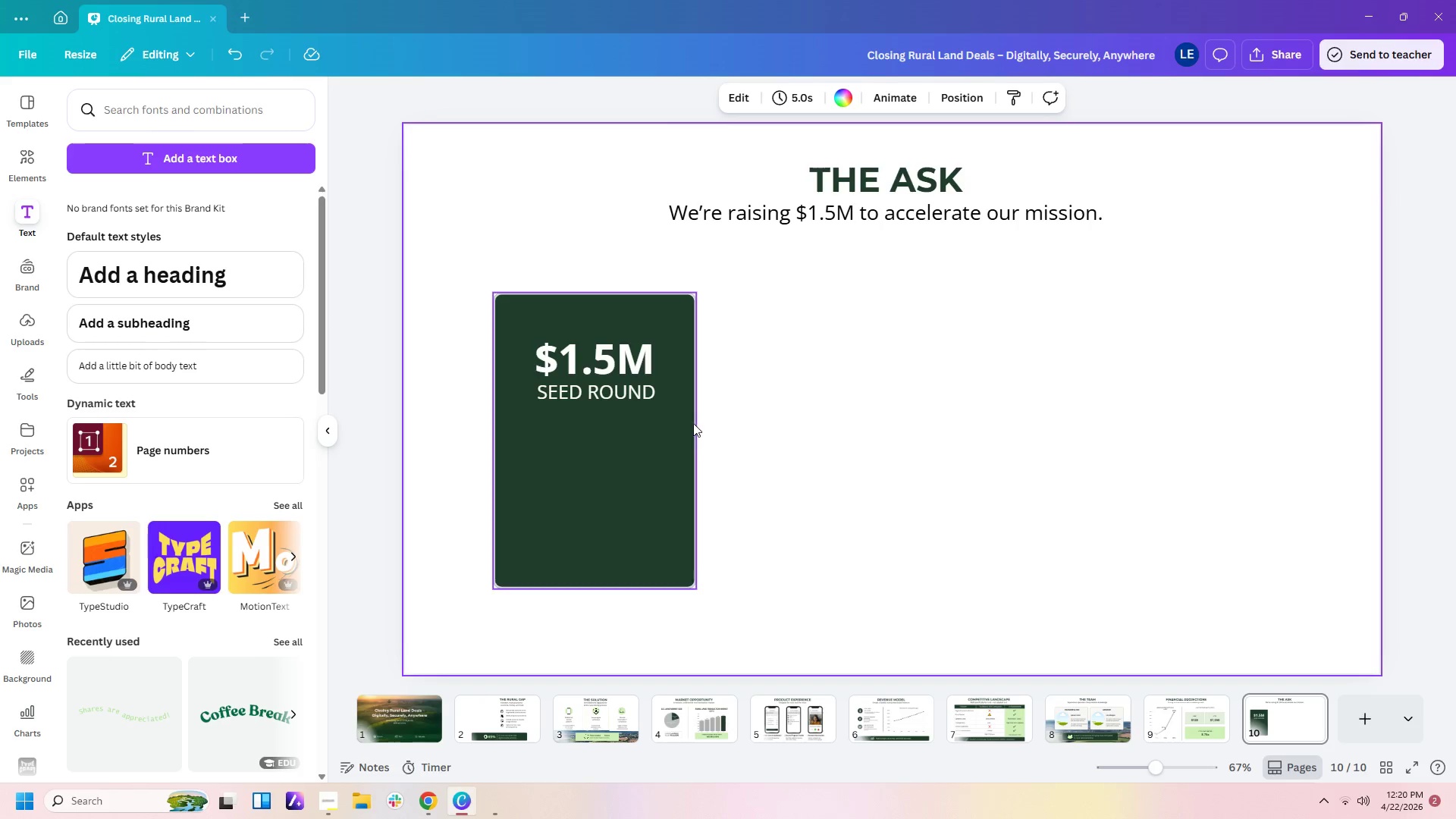 
left_click_drag(start_coordinate=[642, 399], to_coordinate=[645, 405])
 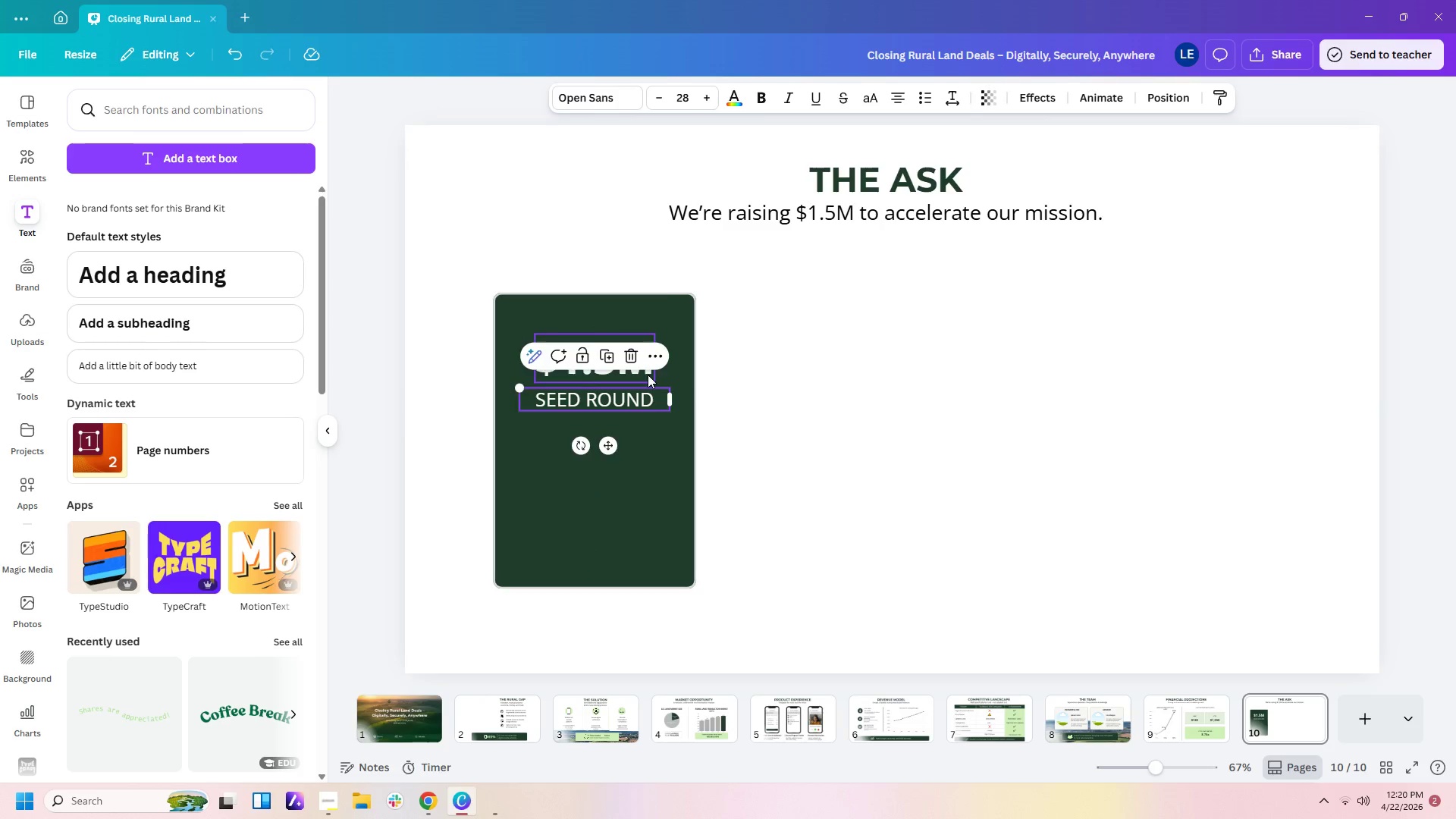 
left_click([648, 375])
 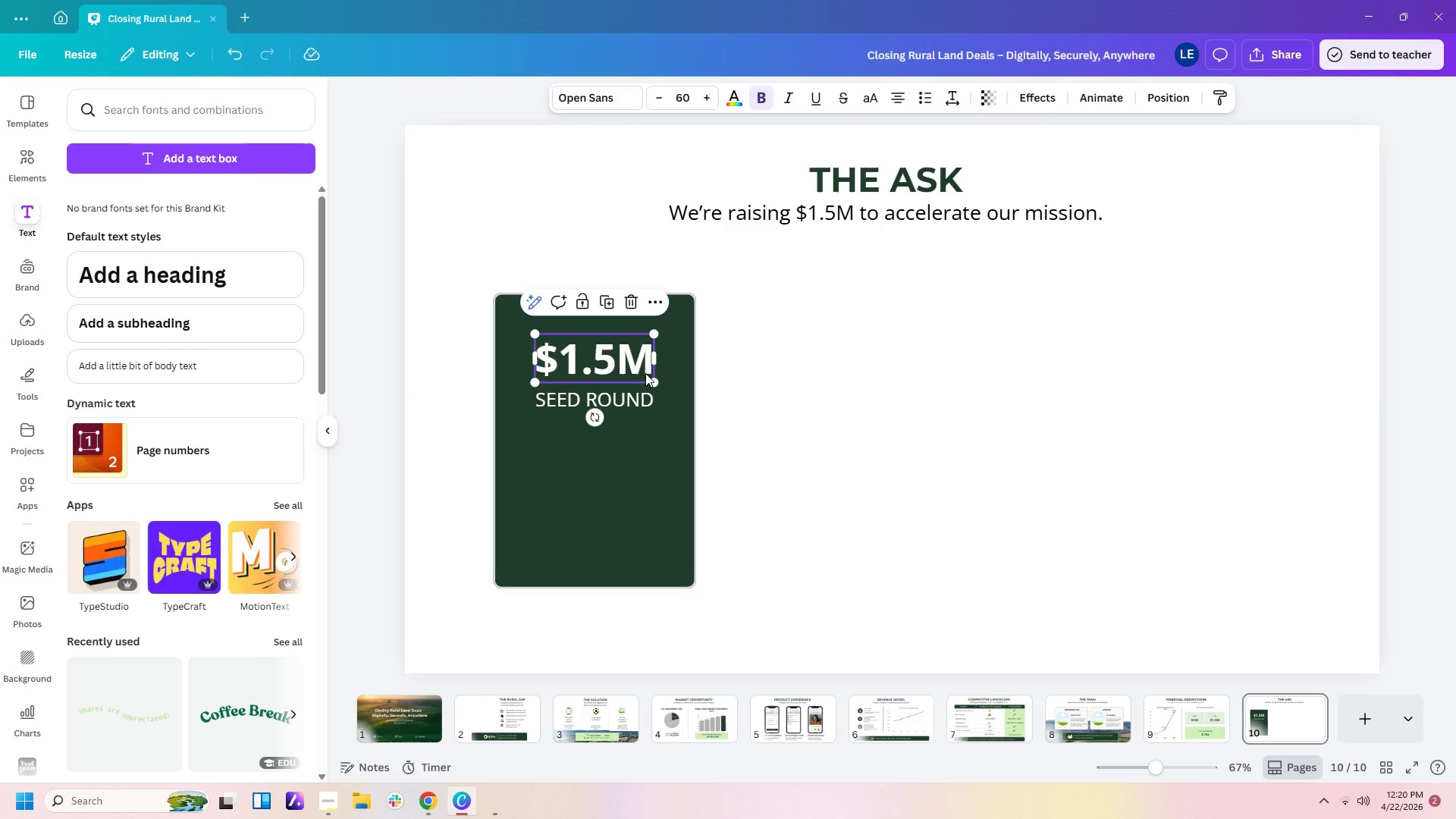 
left_click_drag(start_coordinate=[645, 373], to_coordinate=[646, 380])
 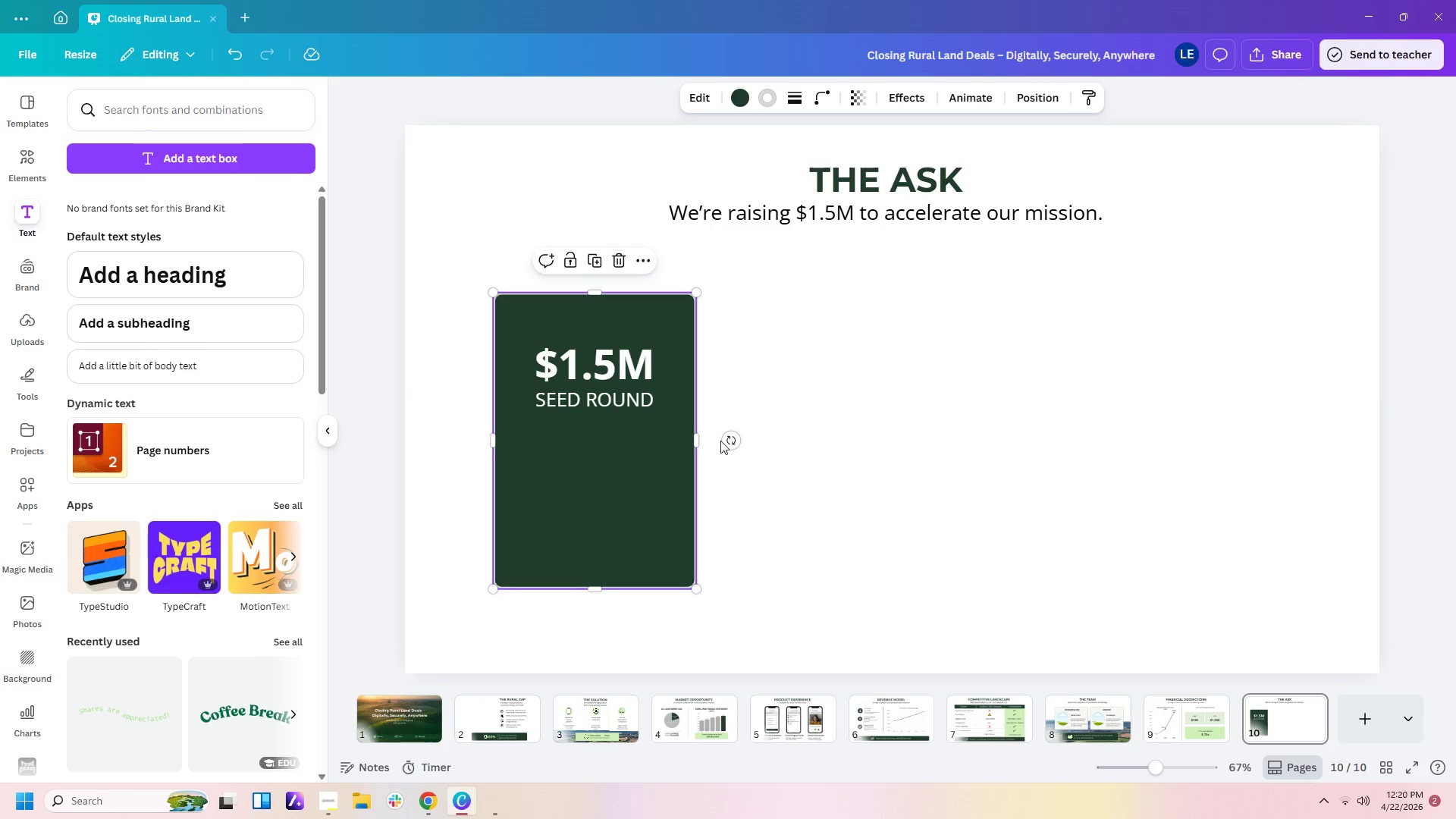 
left_click([922, 456])
 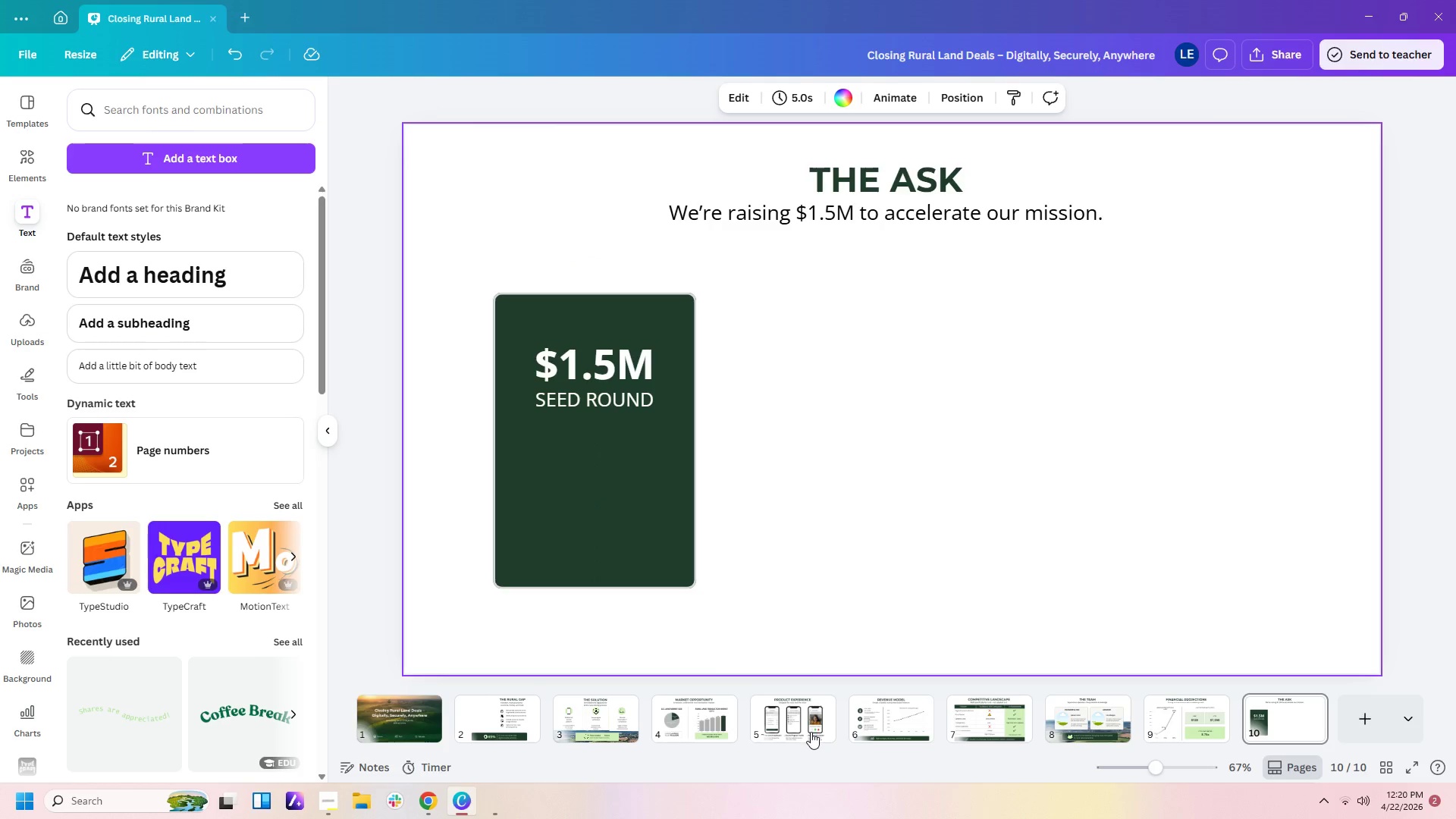 
left_click([982, 723])
 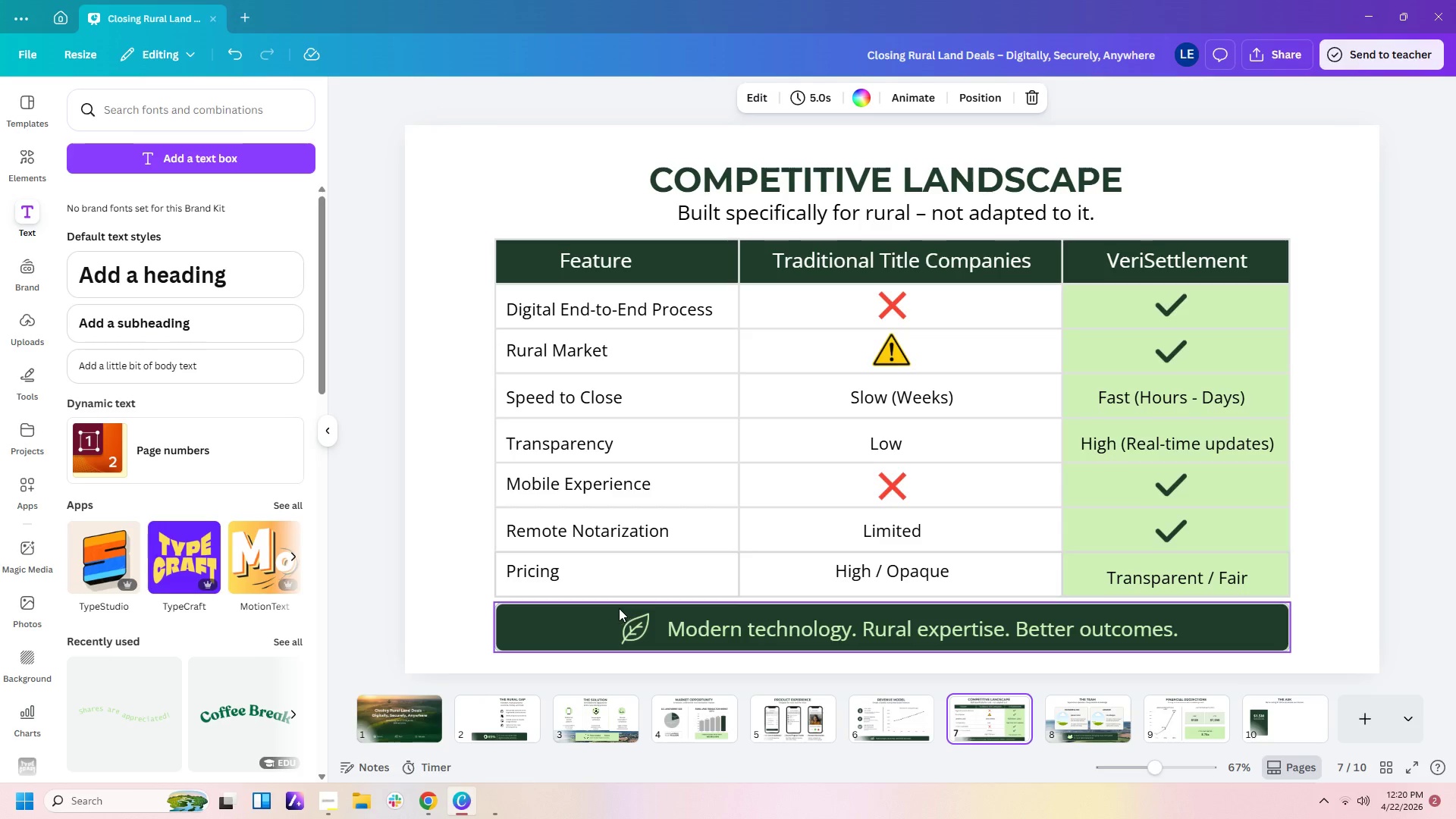 
left_click([635, 627])
 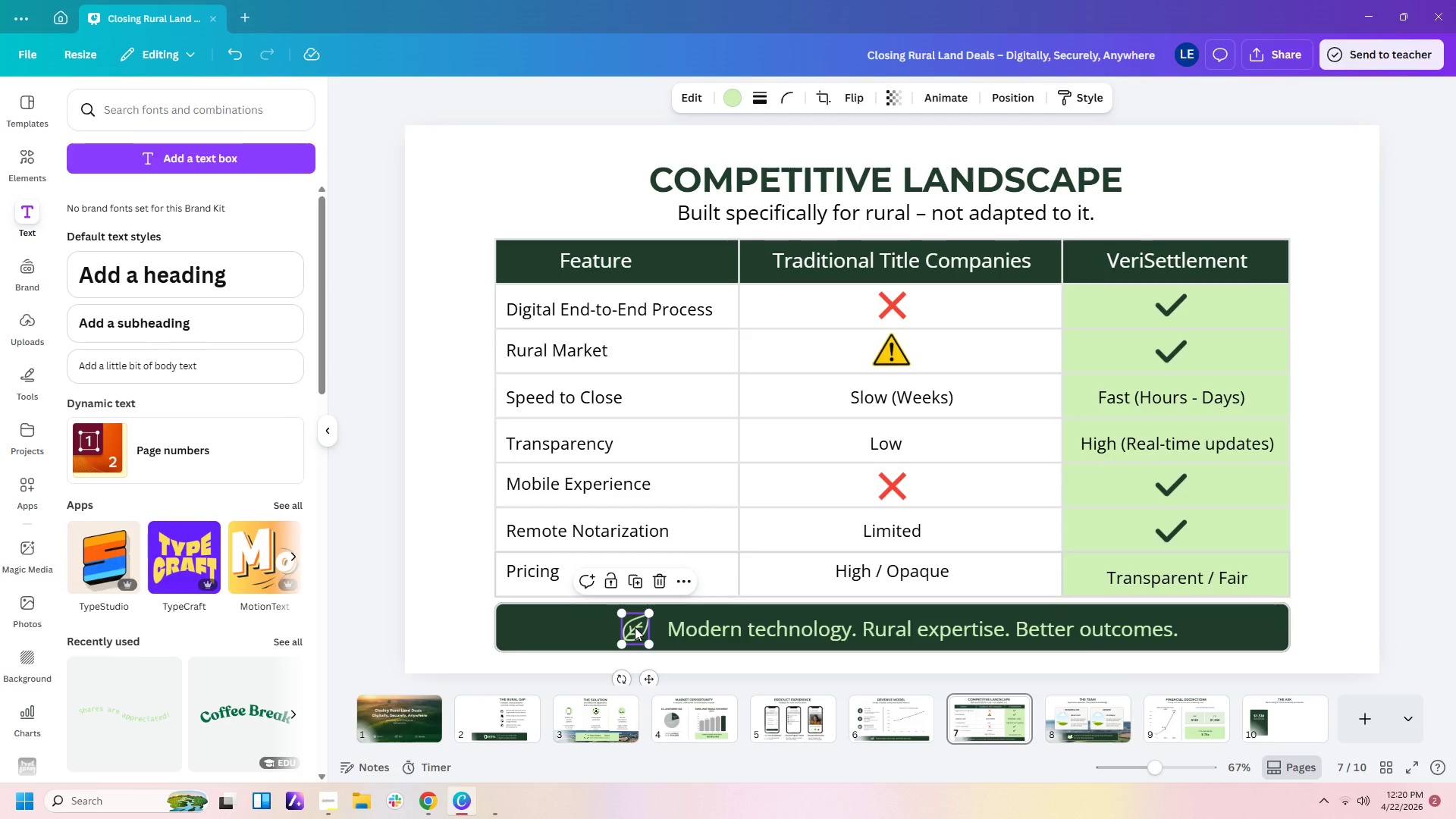 
key(Control+C)
 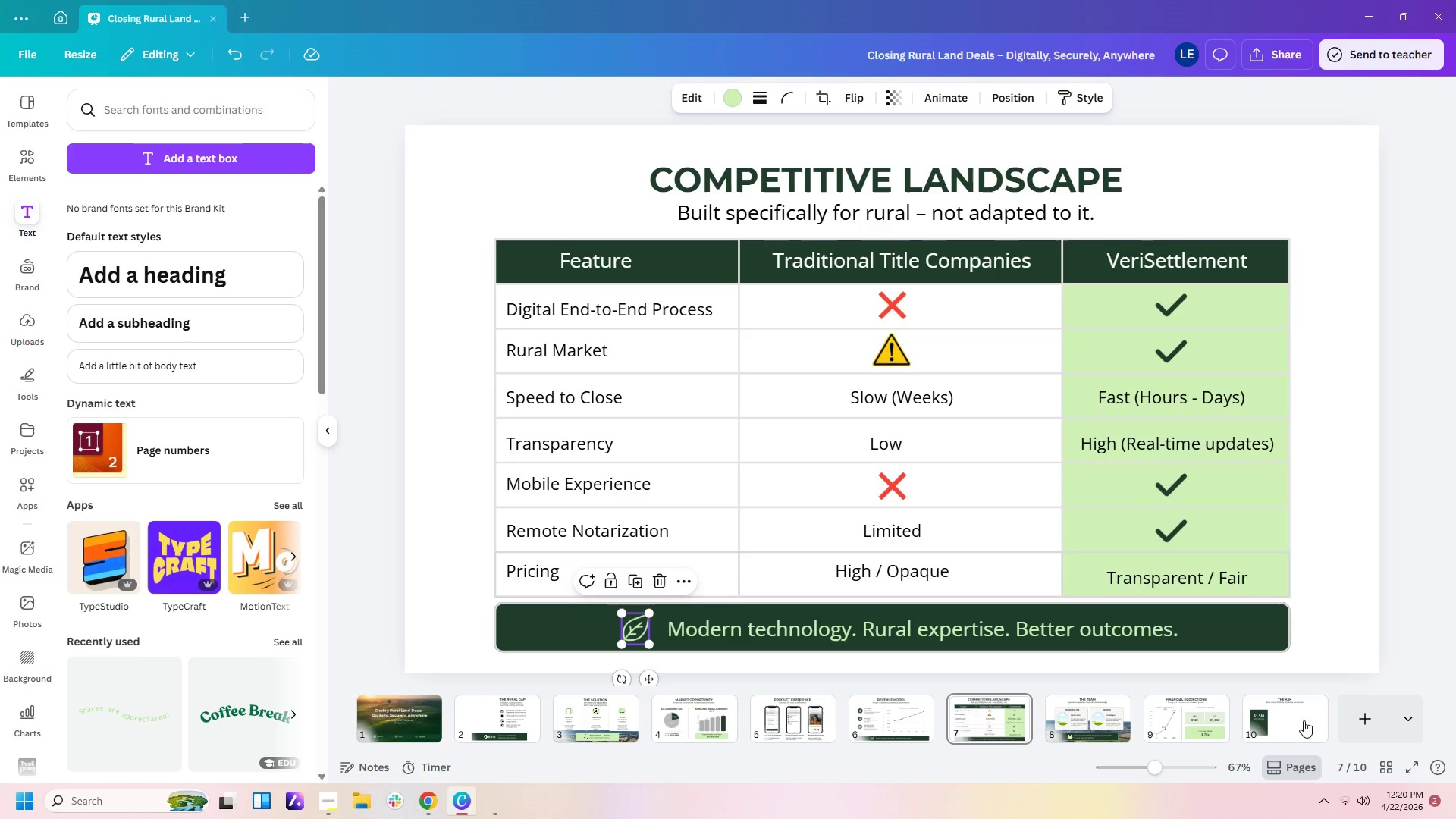 
left_click([1269, 714])
 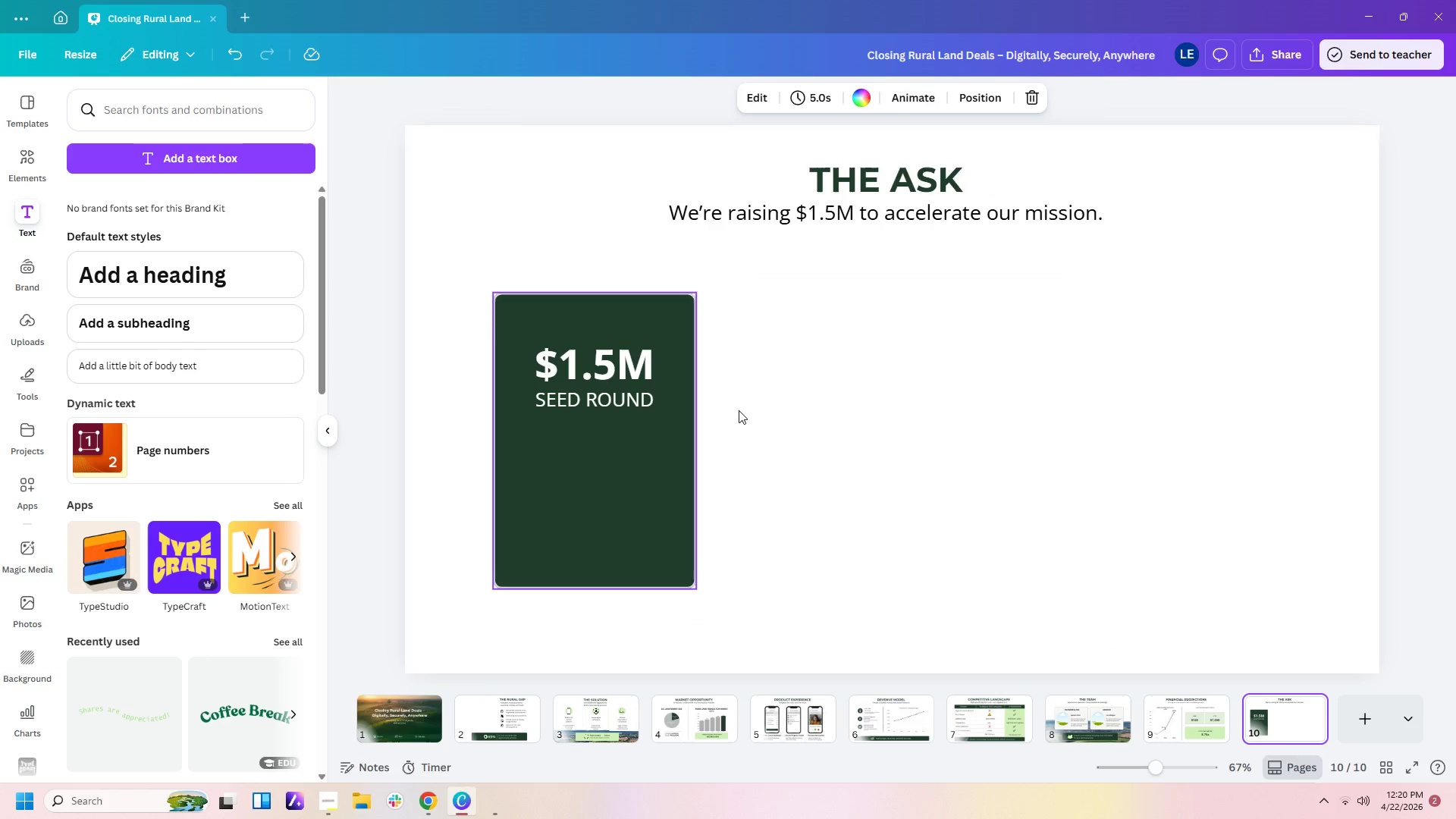 
key(Control+V)
 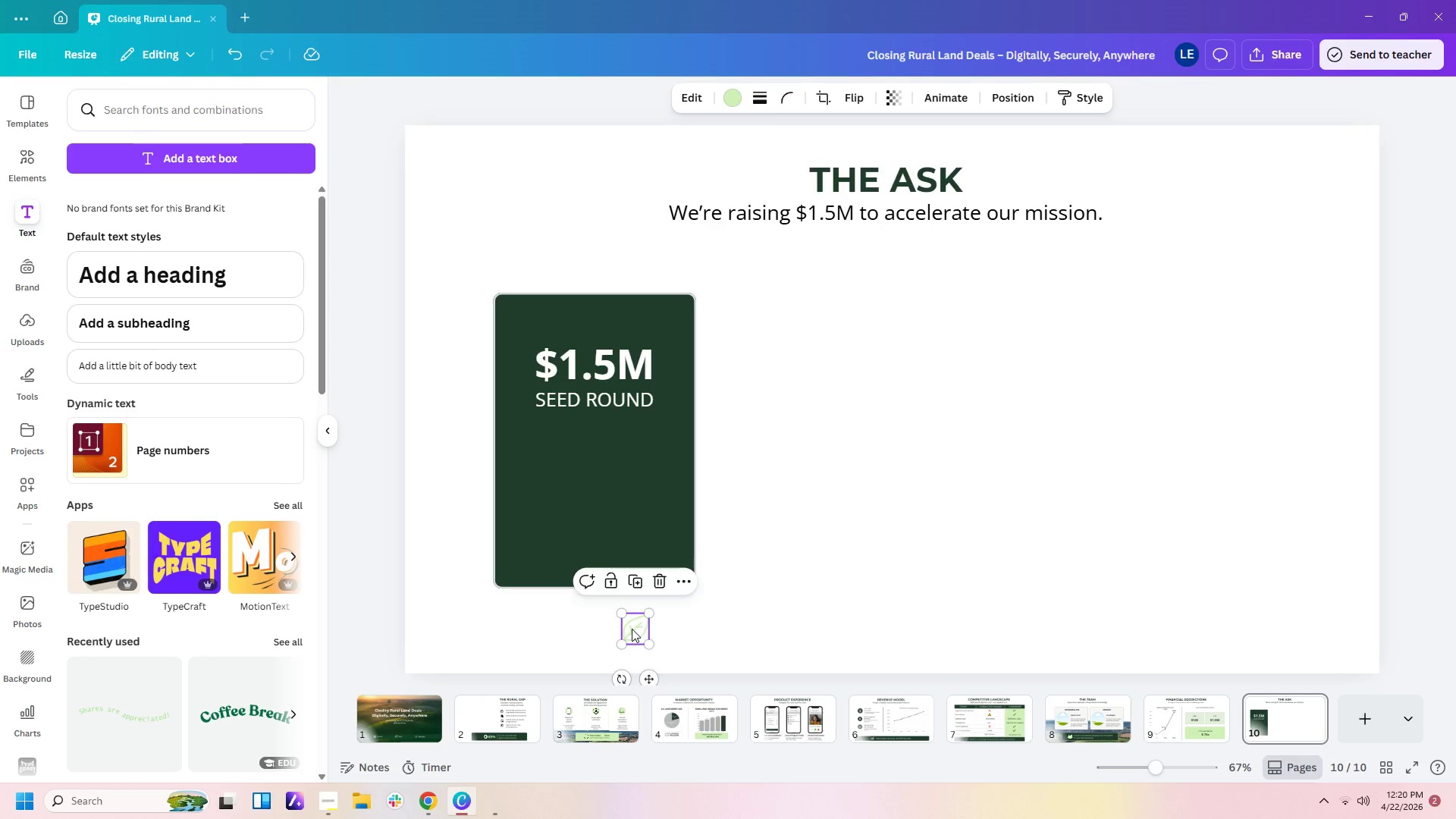 
left_click_drag(start_coordinate=[632, 629], to_coordinate=[584, 437])
 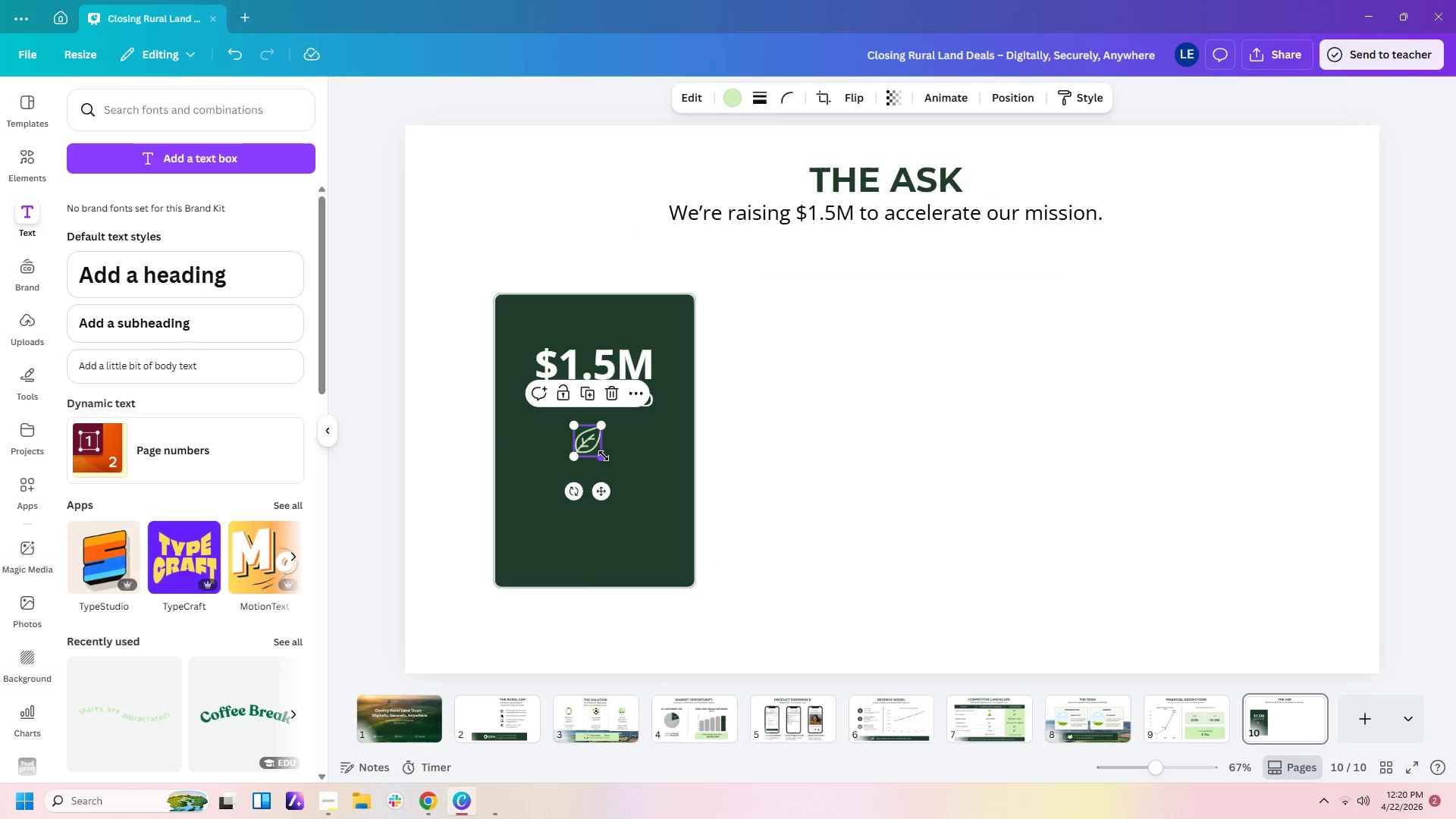 
left_click_drag(start_coordinate=[604, 456], to_coordinate=[599, 456])
 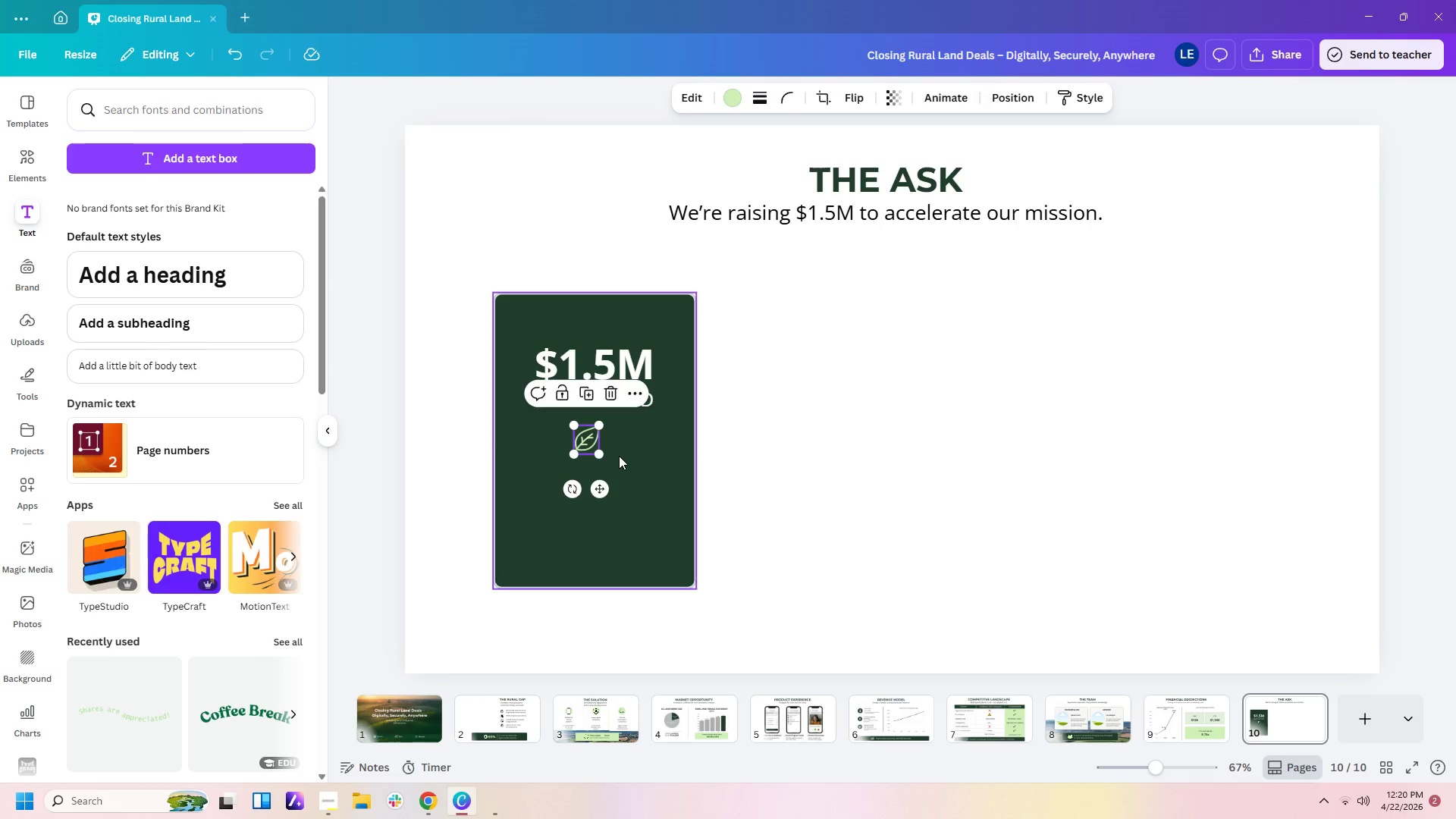 
left_click([619, 456])
 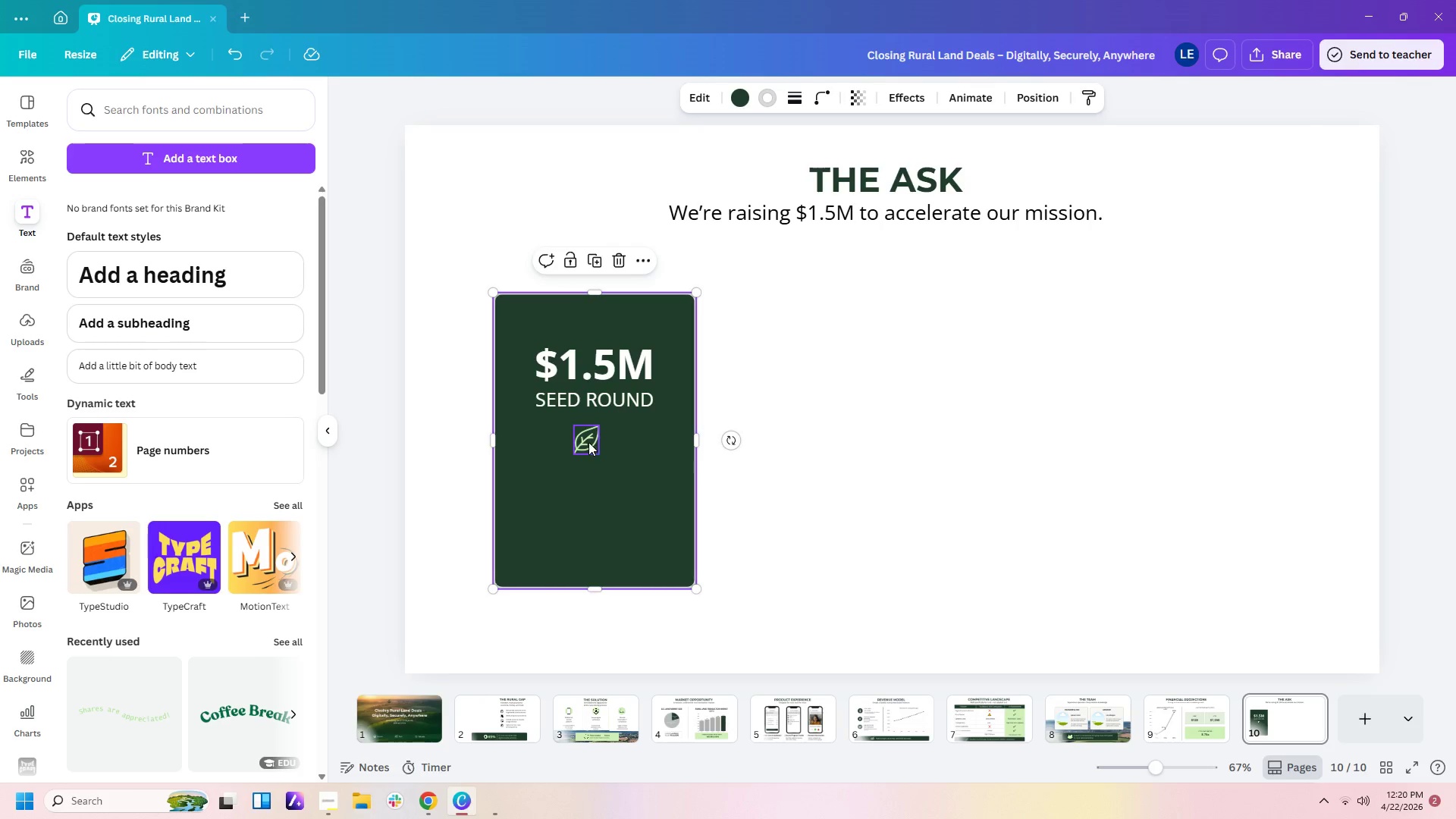 
left_click_drag(start_coordinate=[588, 442], to_coordinate=[588, 438])
 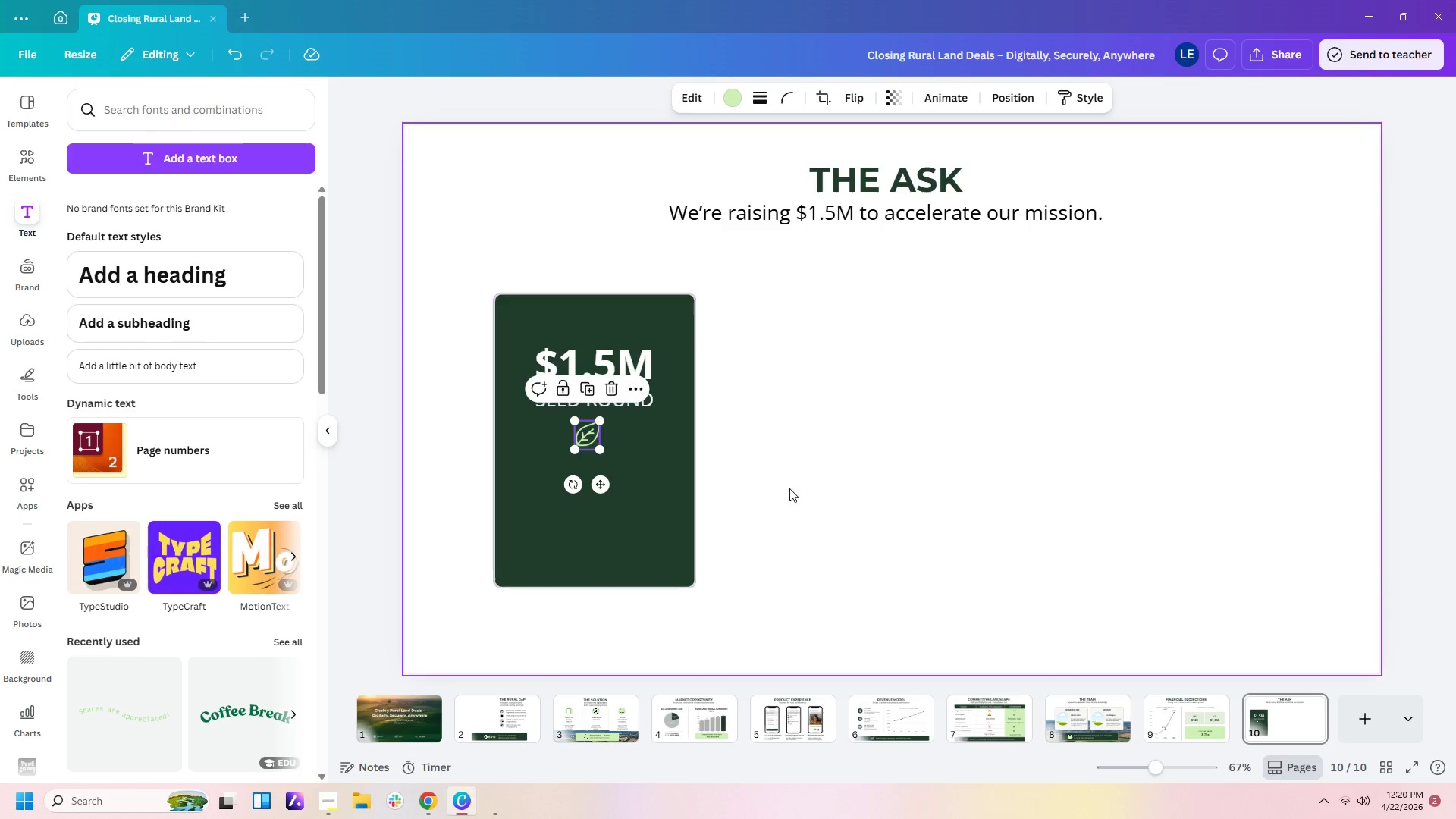 
left_click([789, 488])
 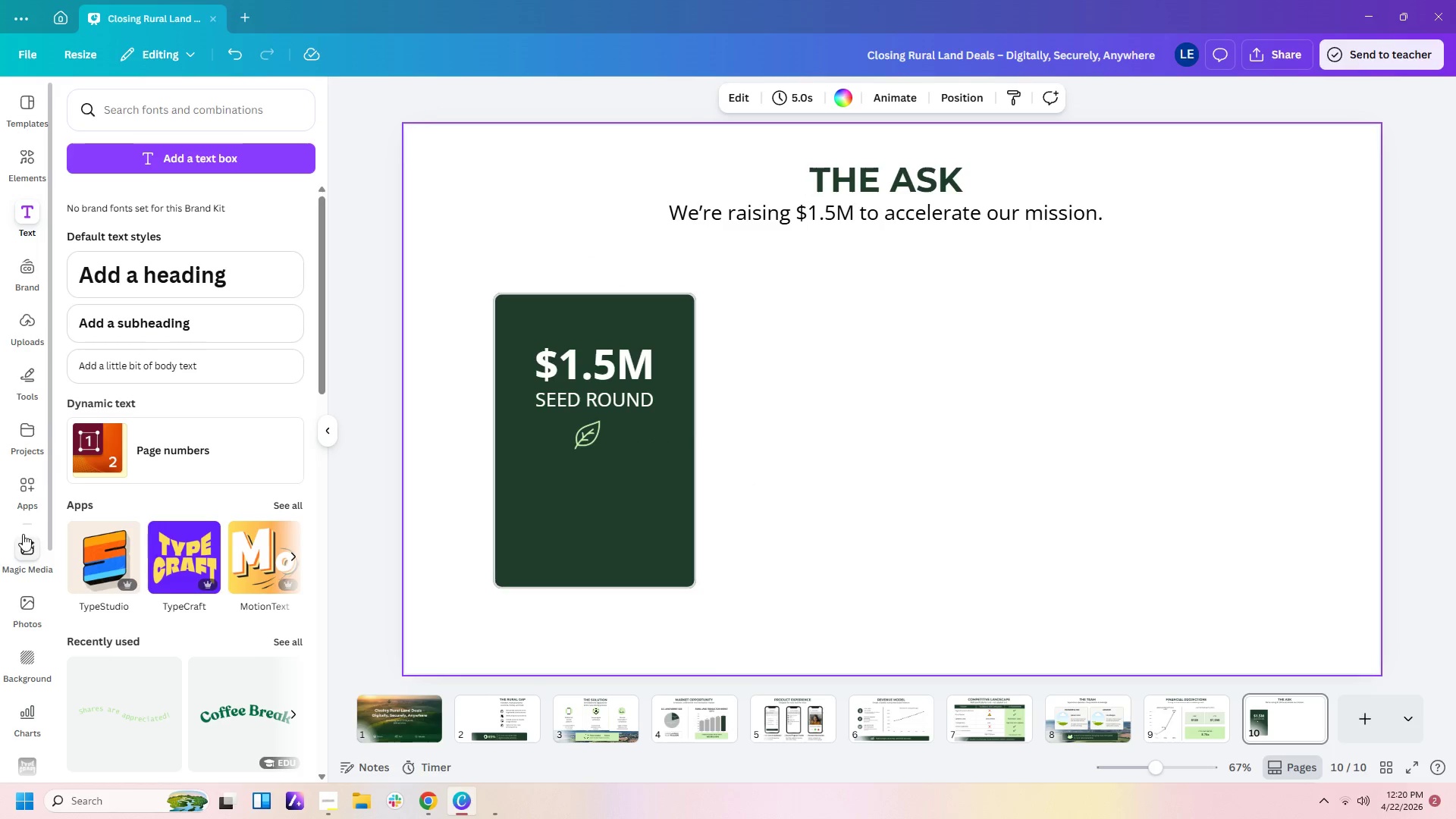 
left_click([26, 378])
 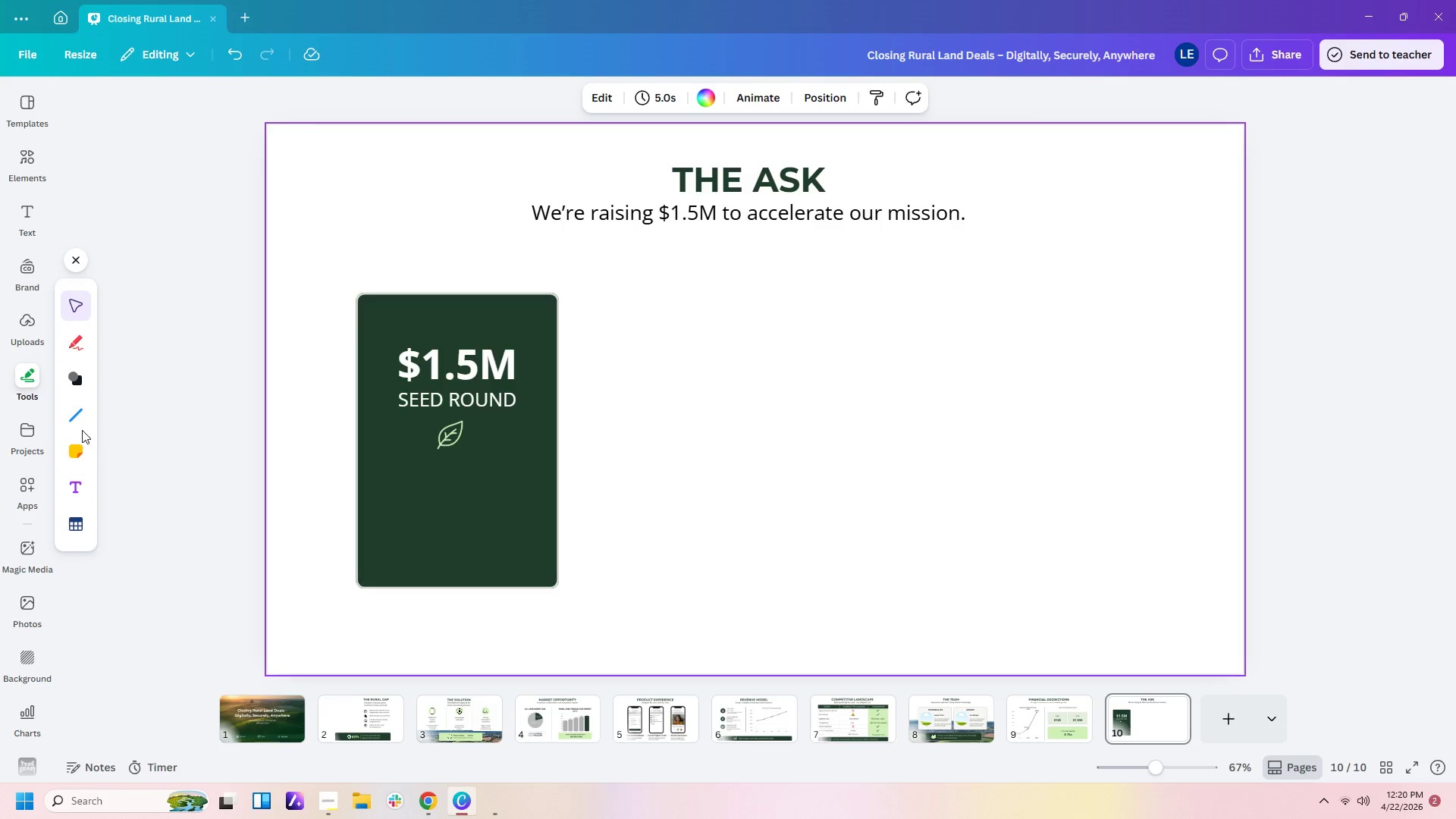 
left_click([74, 419])
 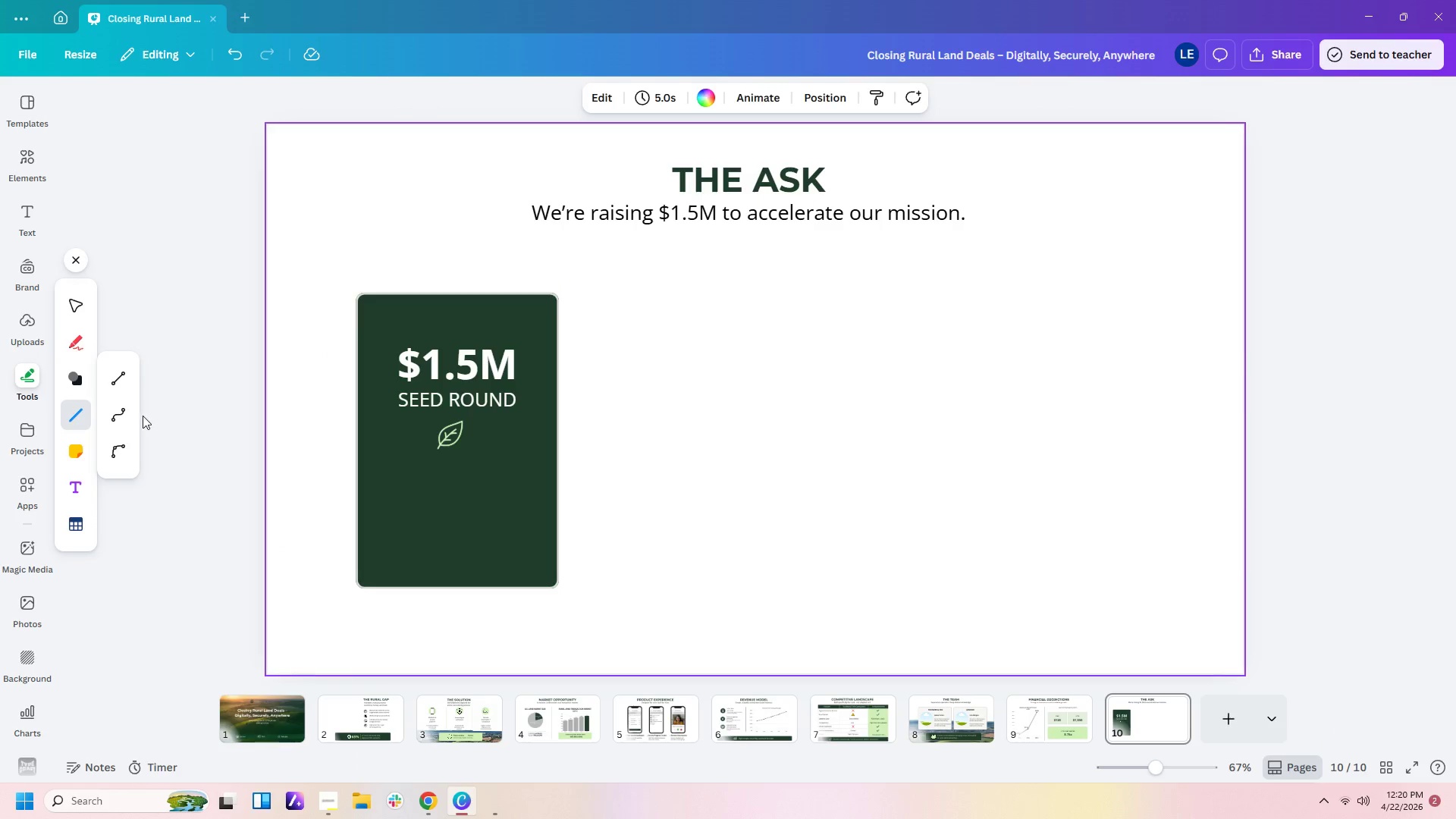 
left_click([106, 381])
 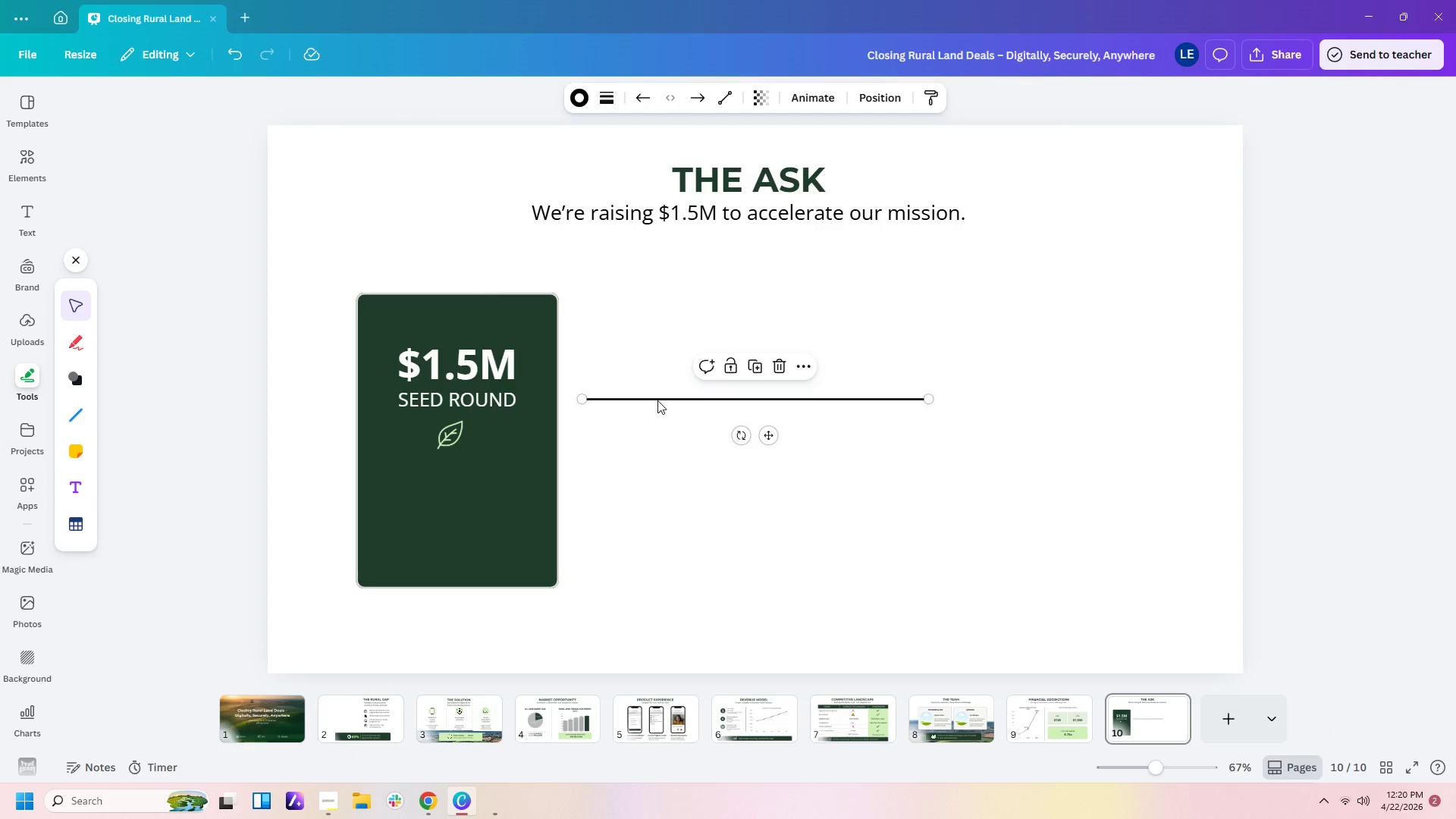 
left_click_drag(start_coordinate=[657, 398], to_coordinate=[443, 434])
 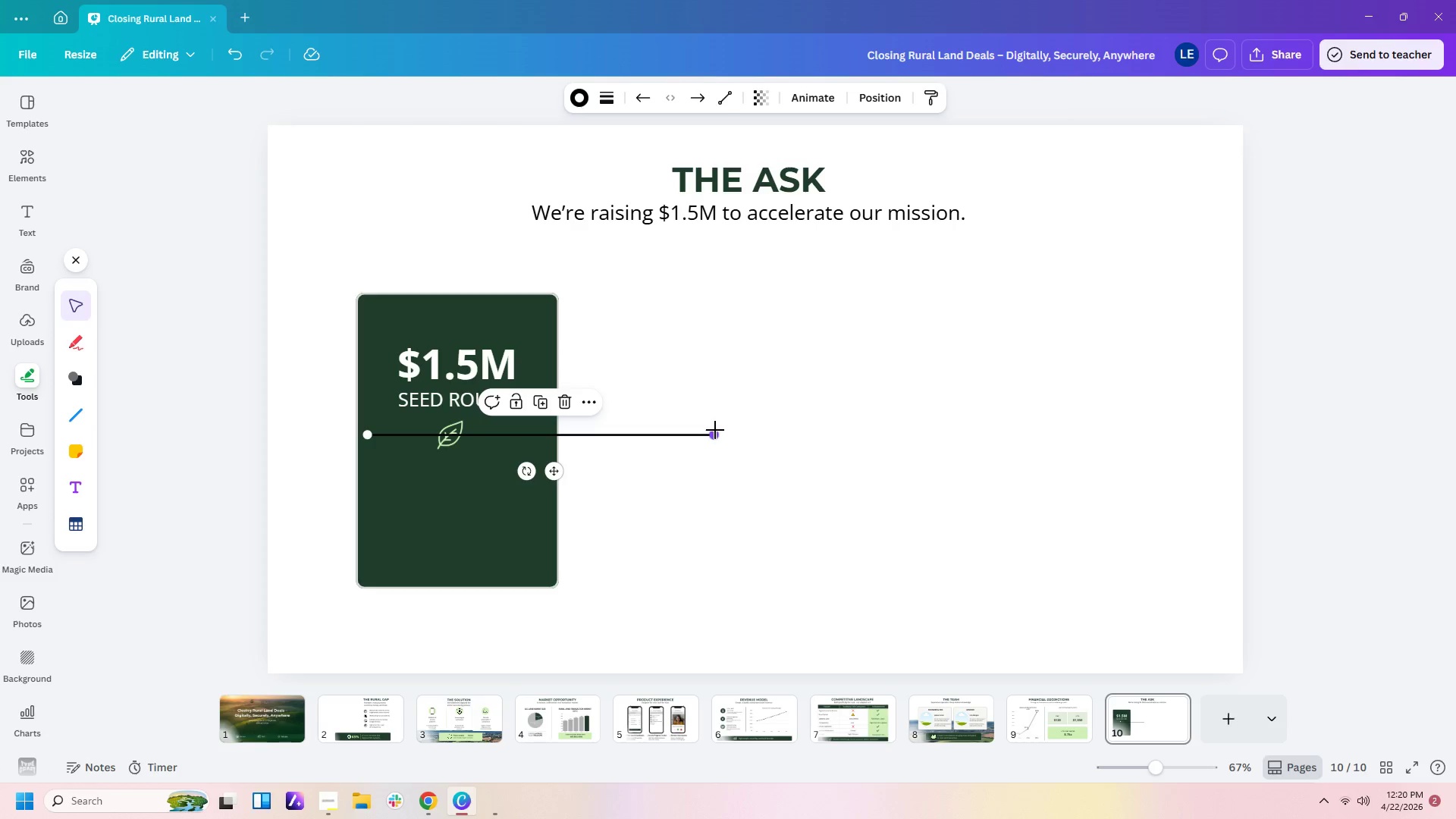 
left_click_drag(start_coordinate=[715, 436], to_coordinate=[428, 435])
 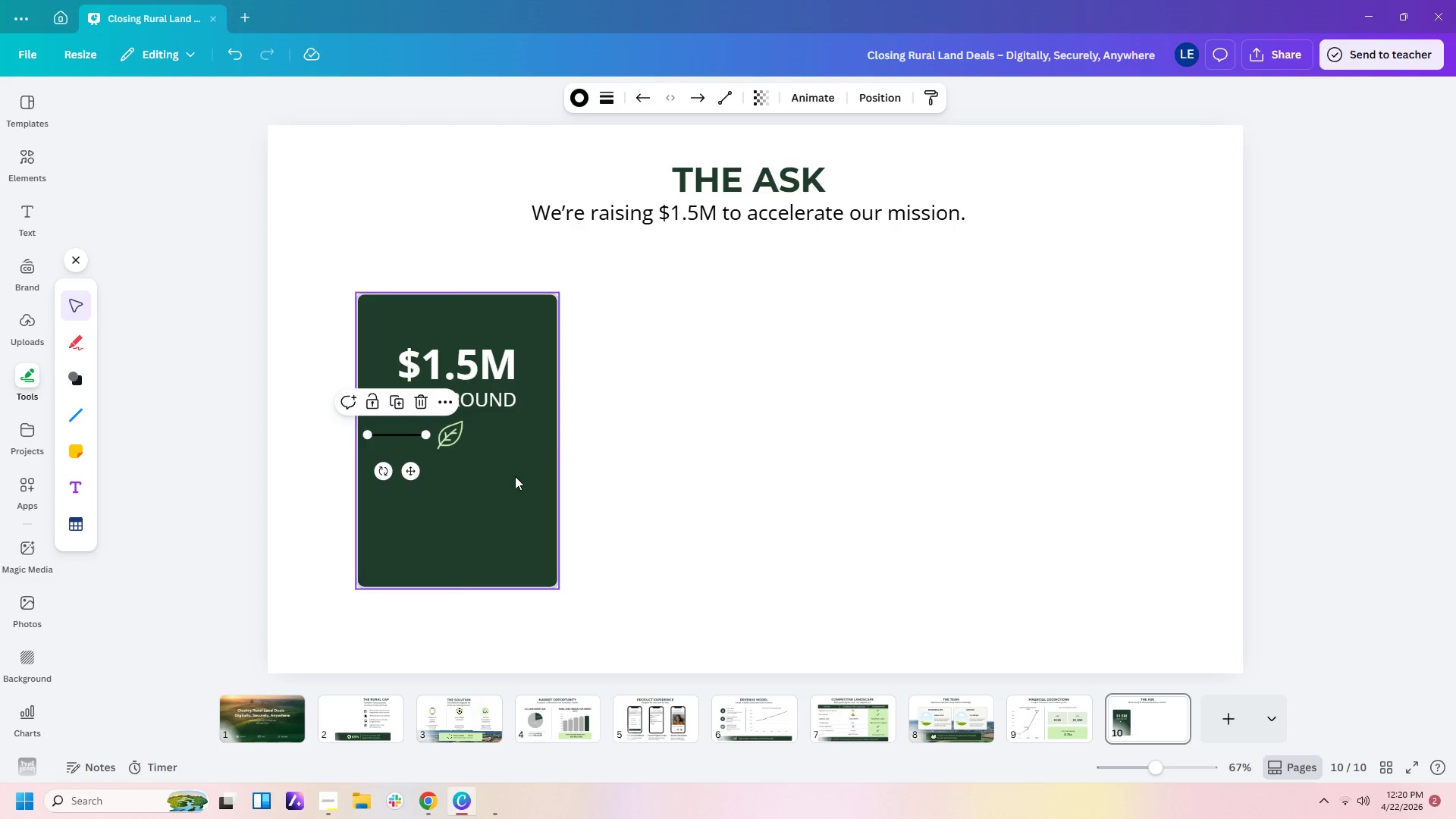 
left_click([517, 477])
 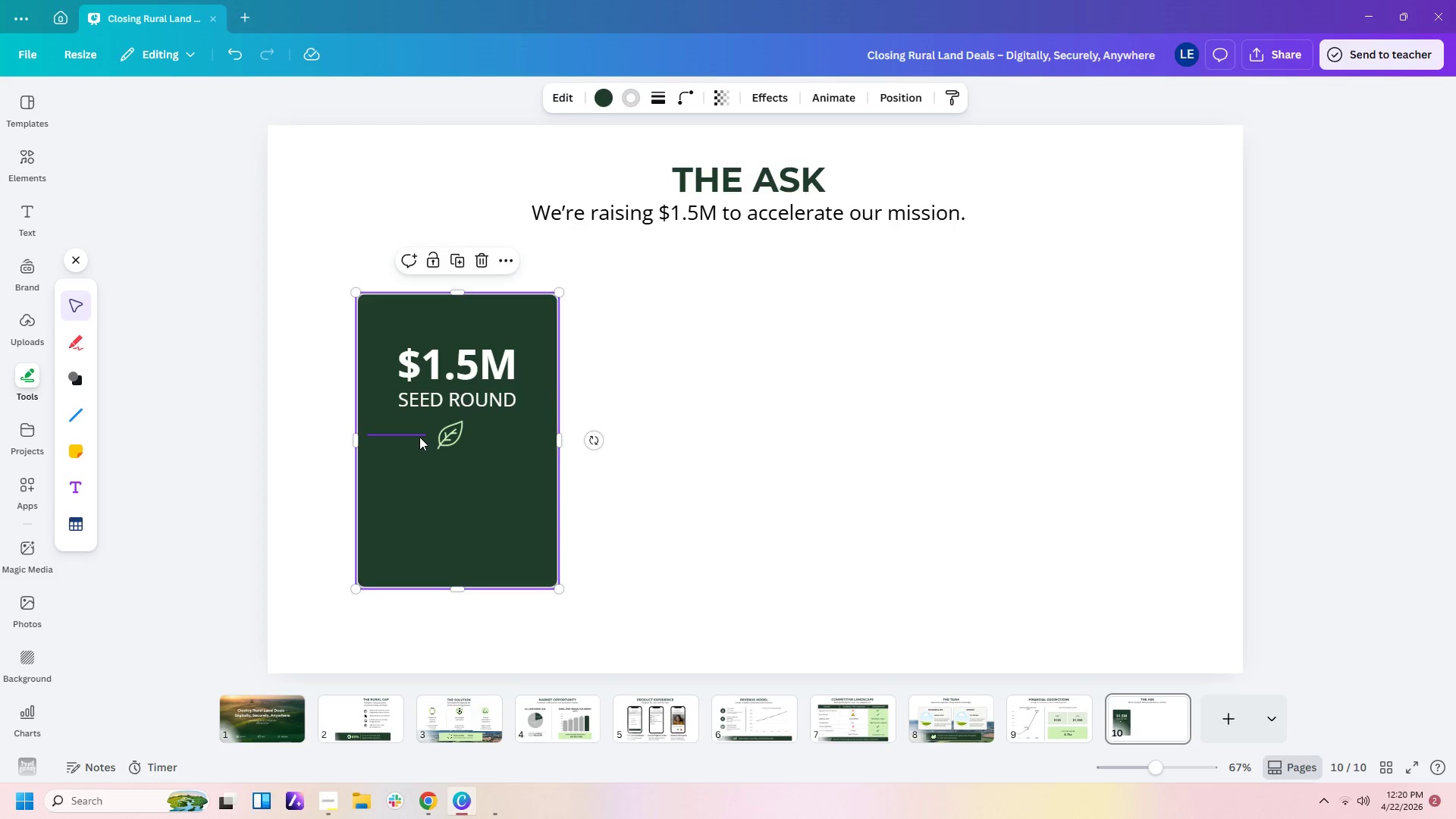 
left_click([419, 436])
 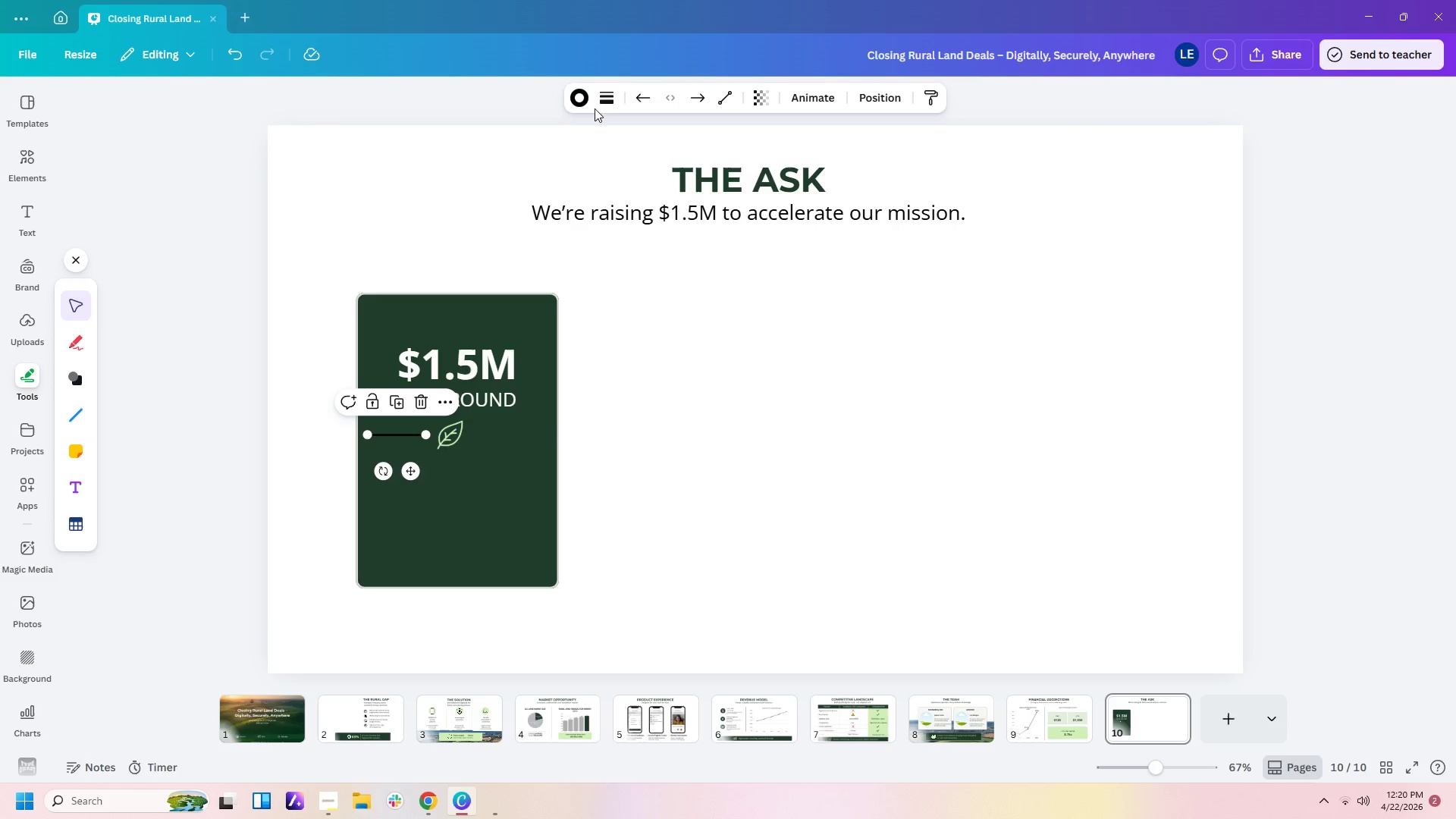 
left_click([576, 101])
 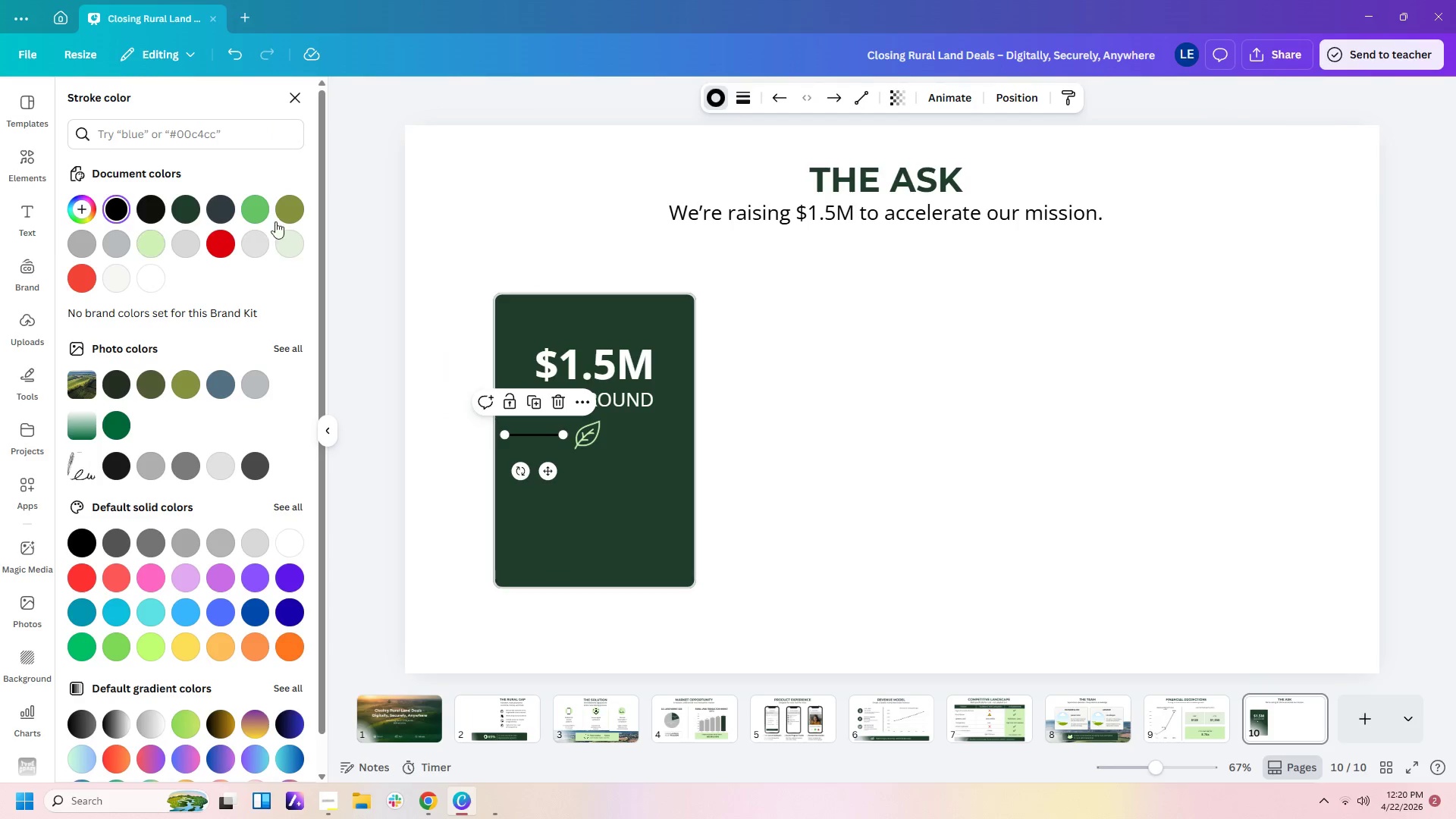 
left_click([149, 239])
 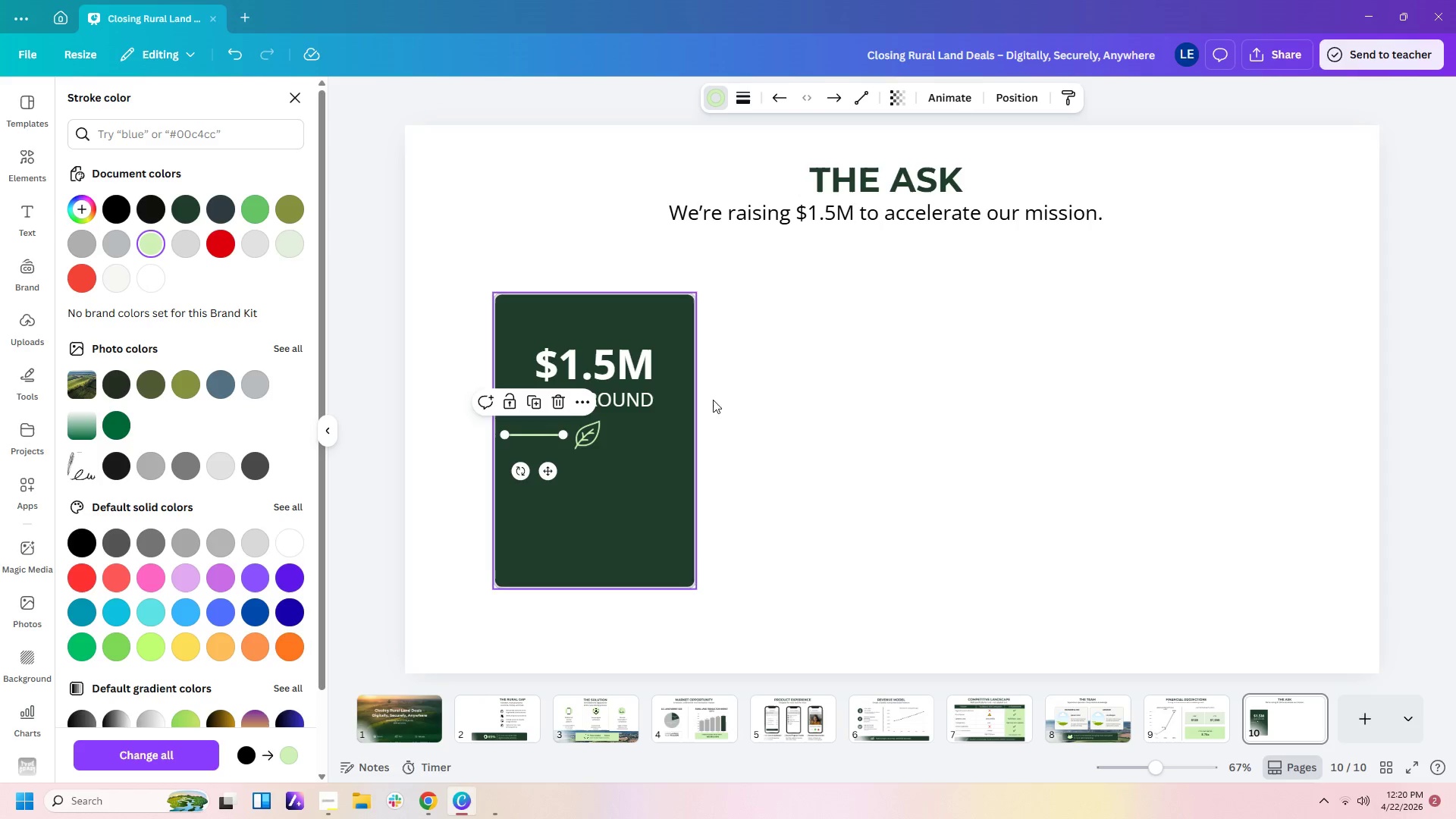 
left_click([730, 407])
 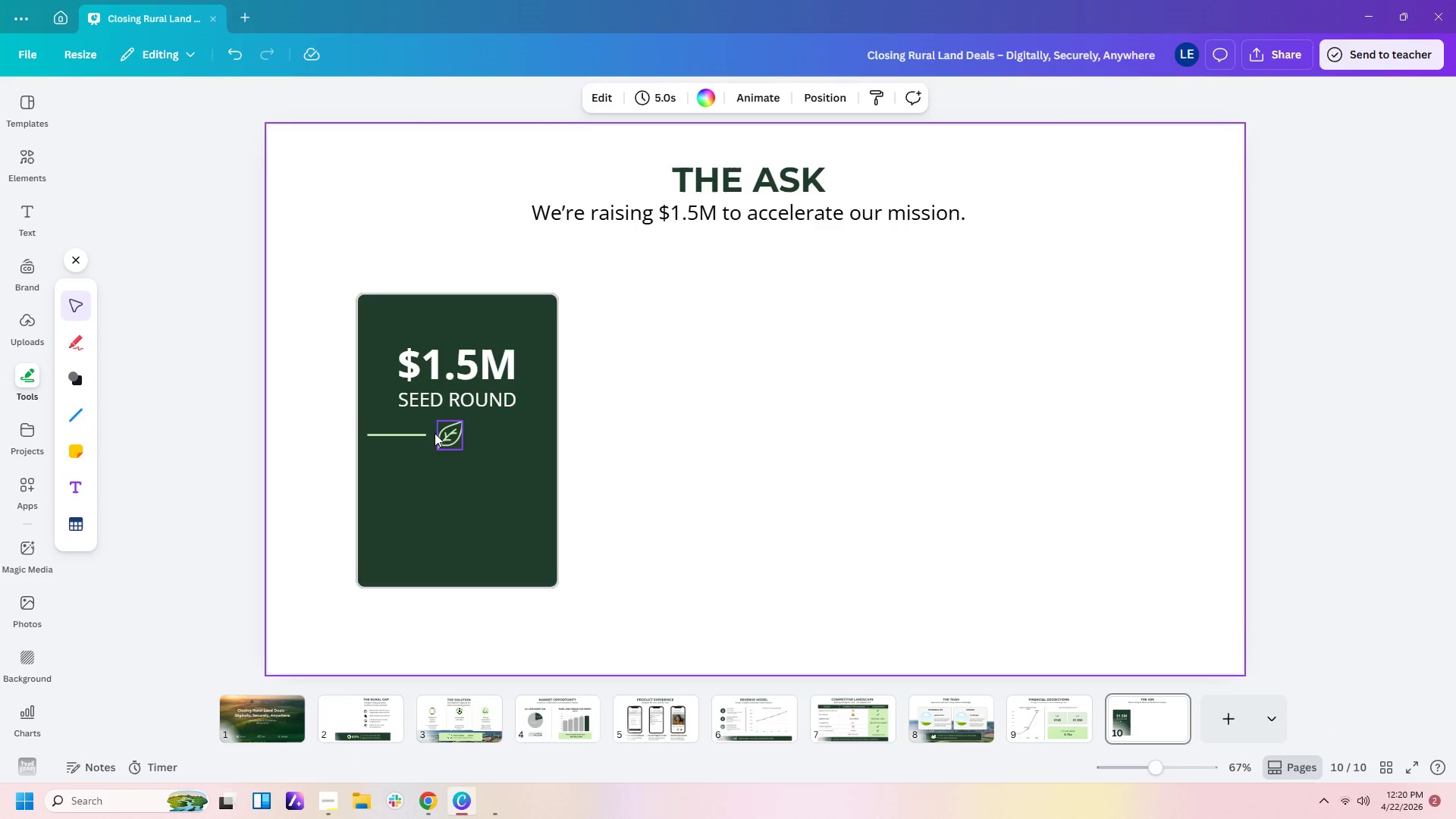 
left_click([424, 433])
 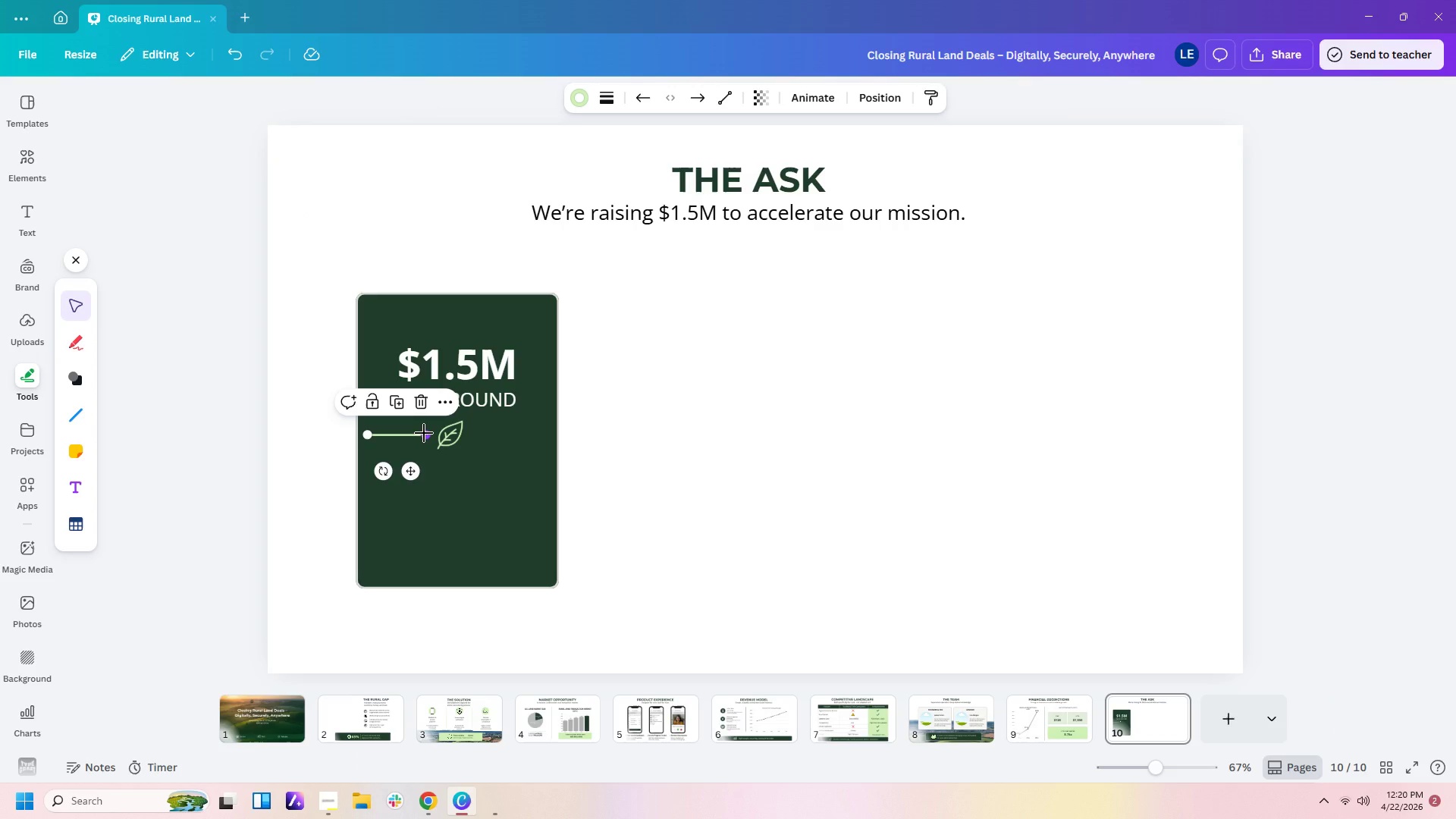 
key(Control+C)
 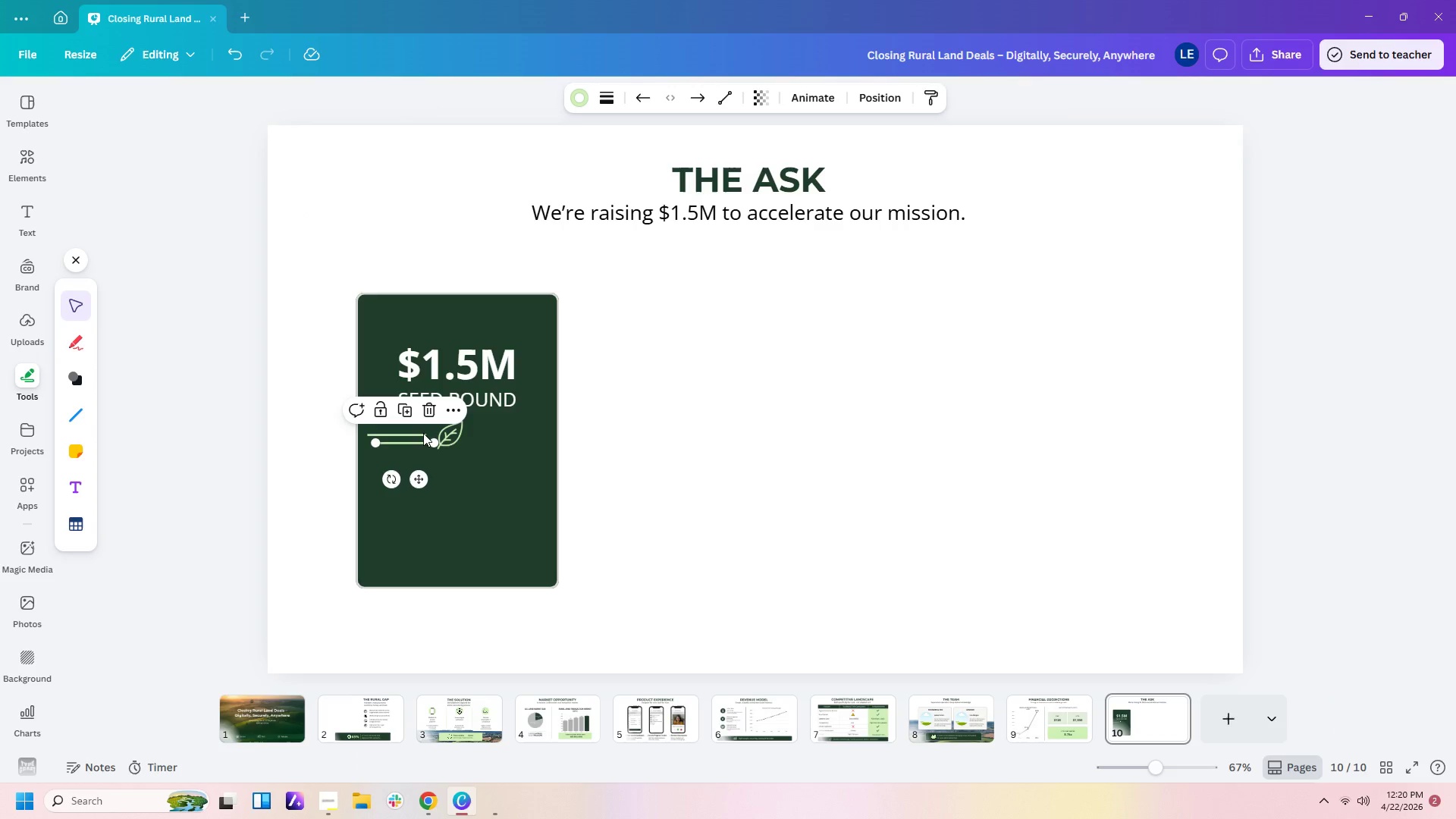 
key(Control+V)
 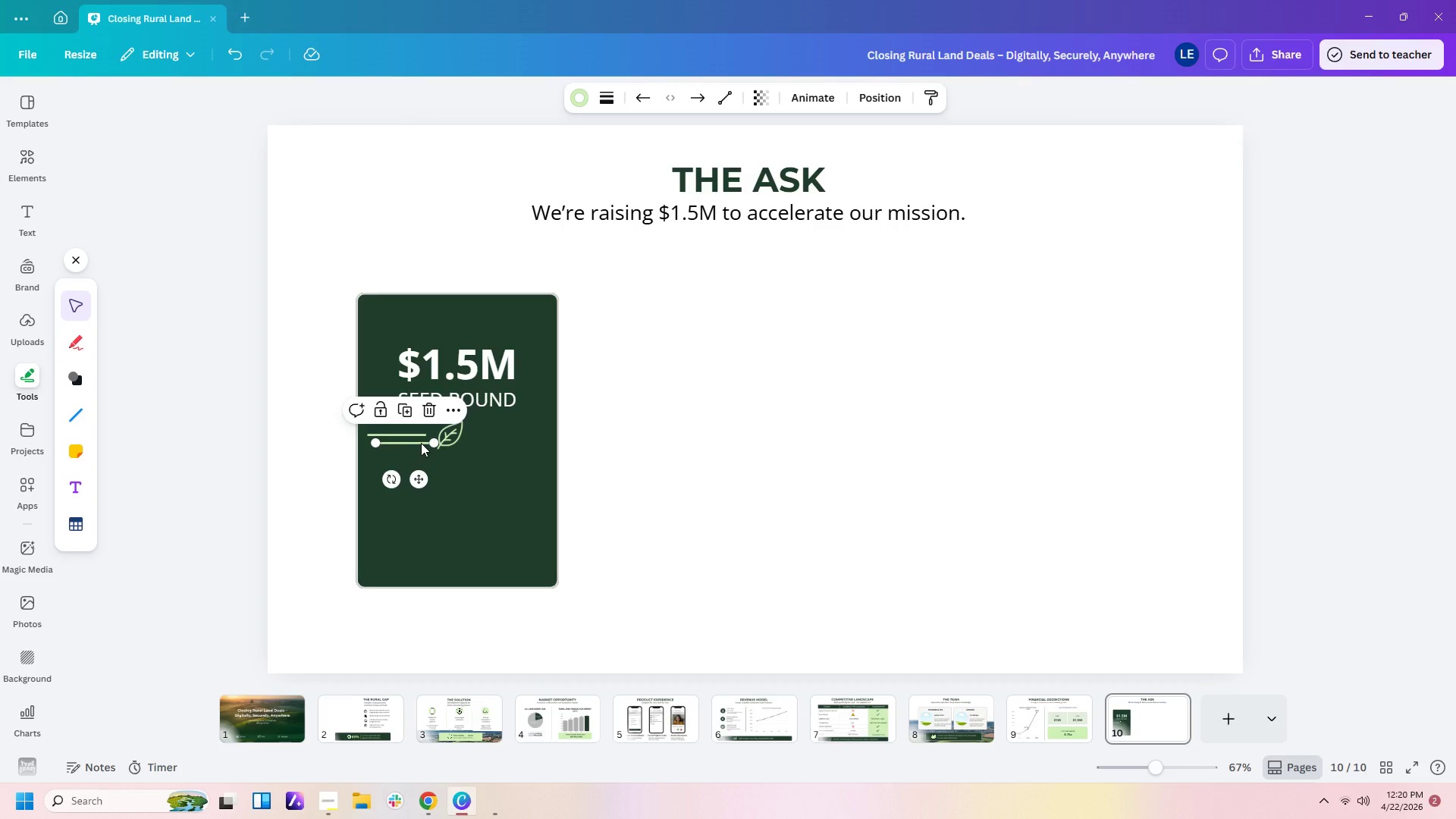 
left_click_drag(start_coordinate=[421, 443], to_coordinate=[529, 433])
 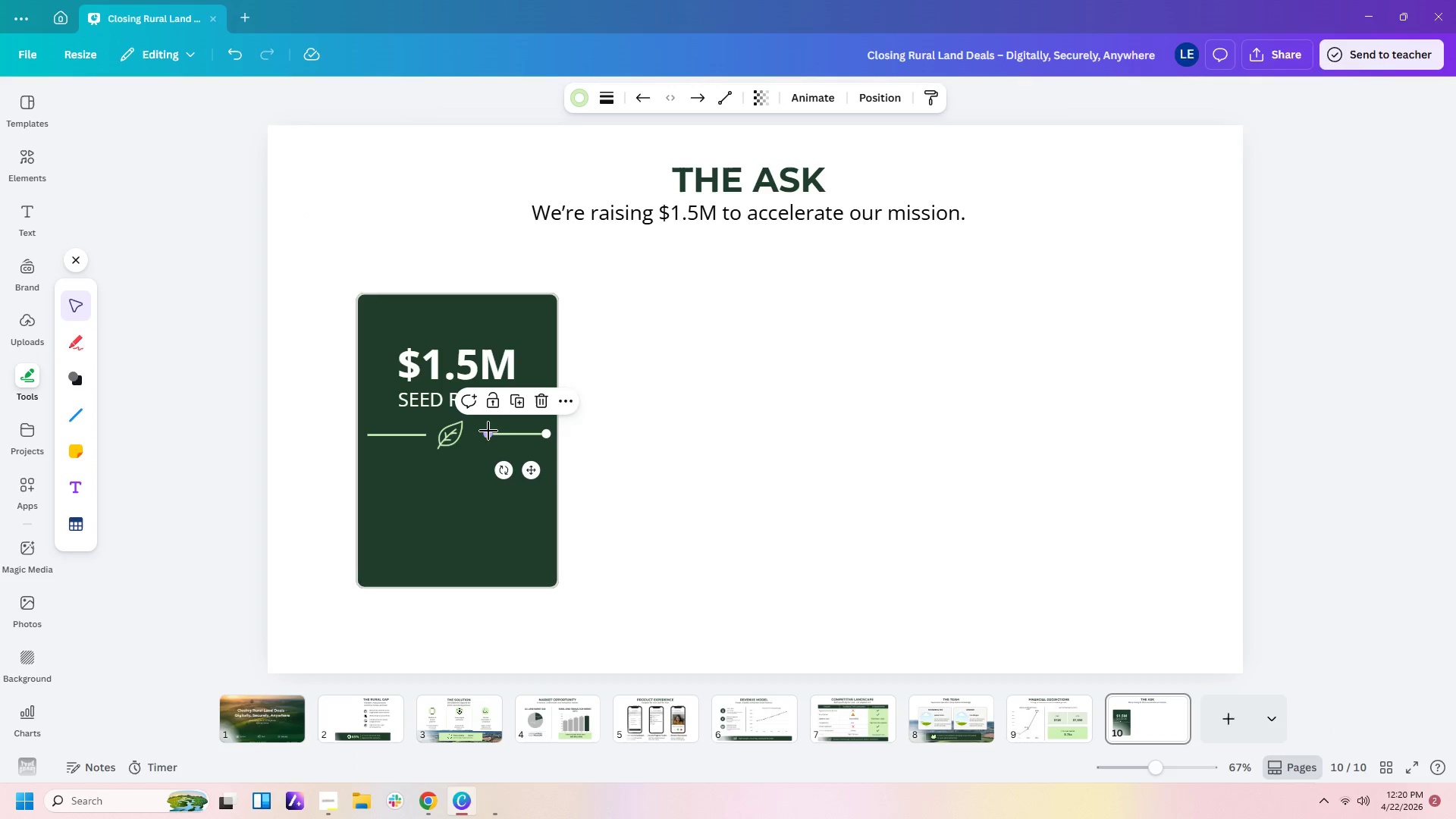 
left_click_drag(start_coordinate=[485, 433], to_coordinate=[480, 433])
 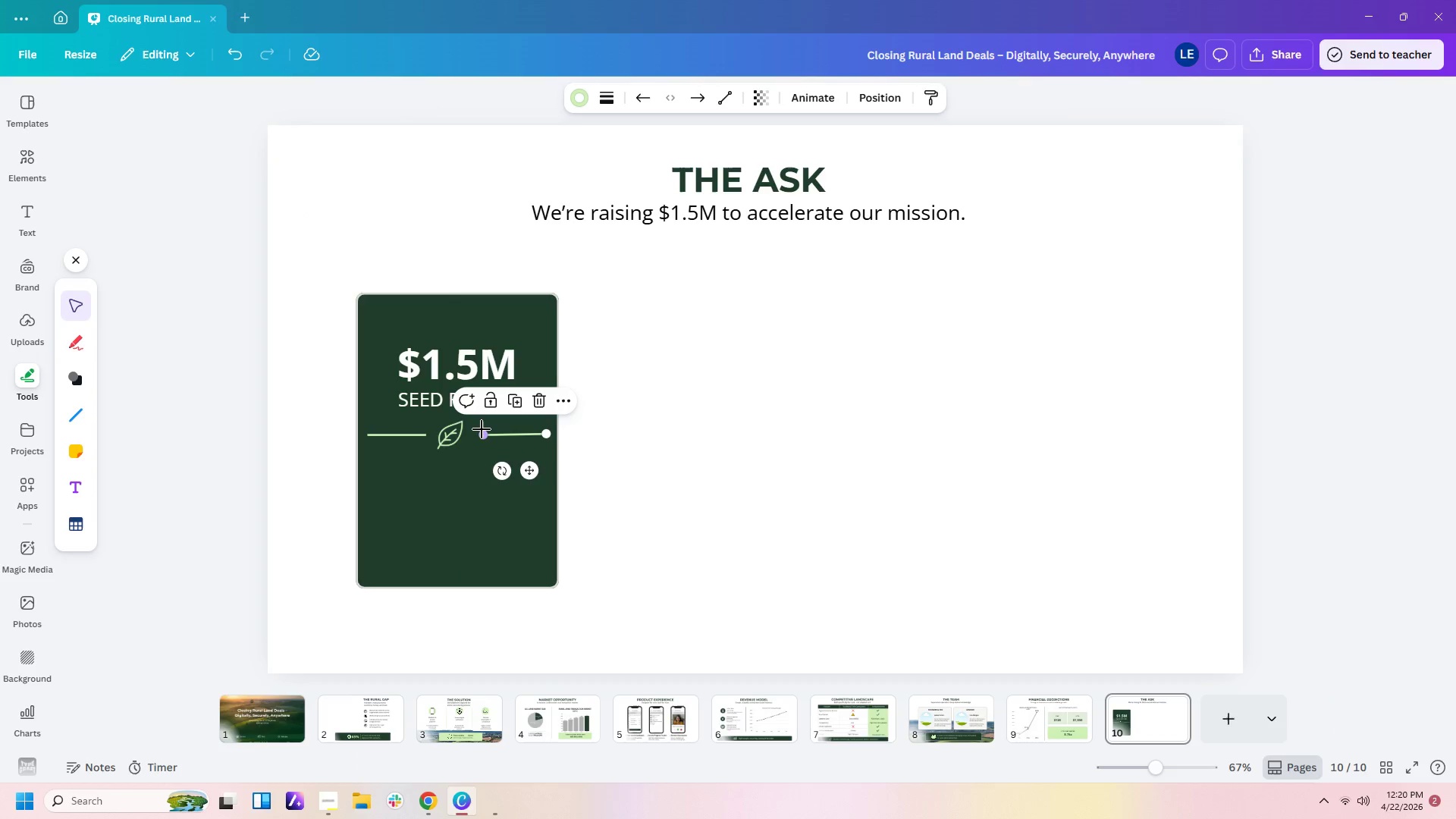 
left_click_drag(start_coordinate=[482, 429], to_coordinate=[485, 429])
 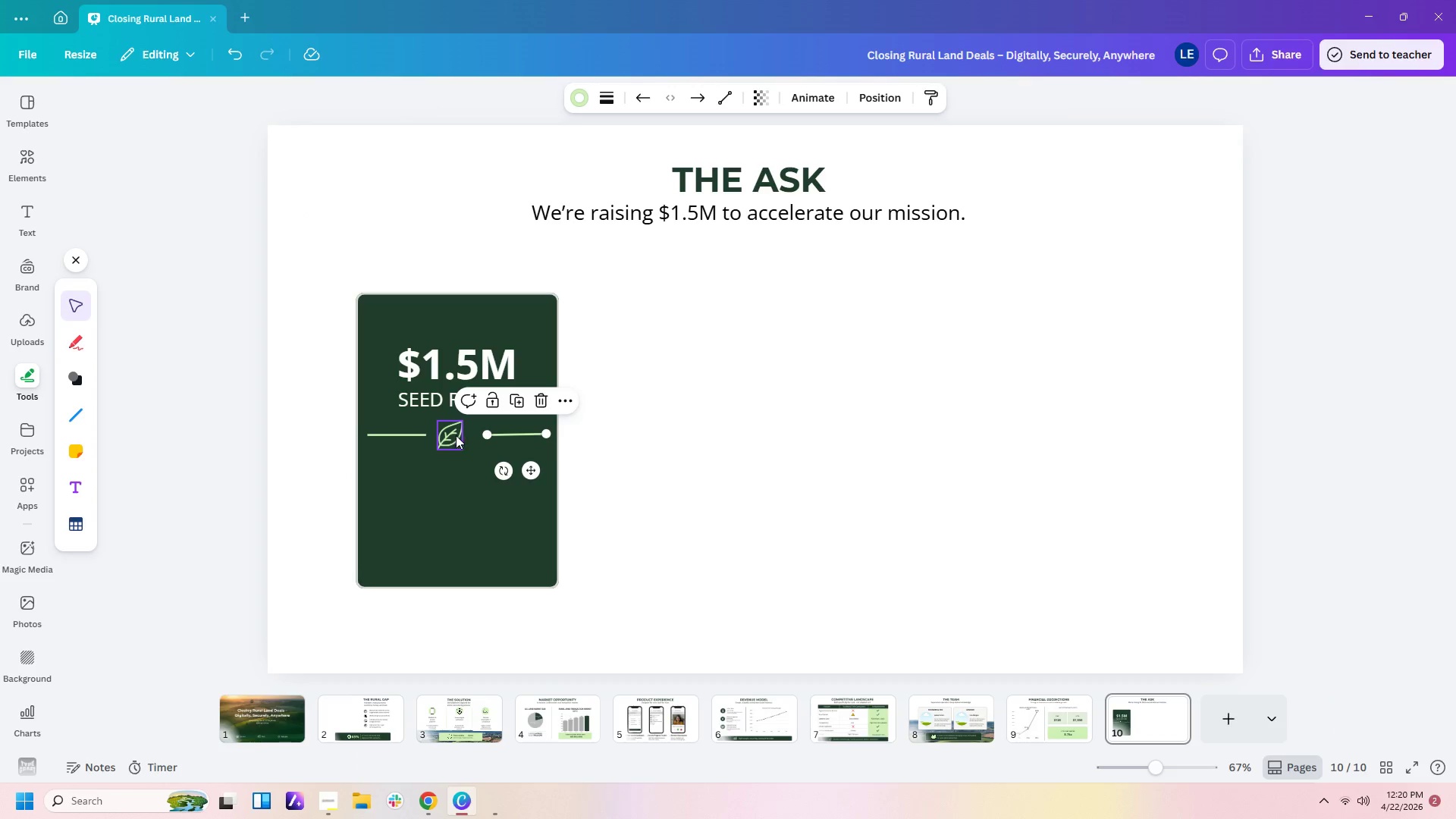 
left_click([456, 435])
 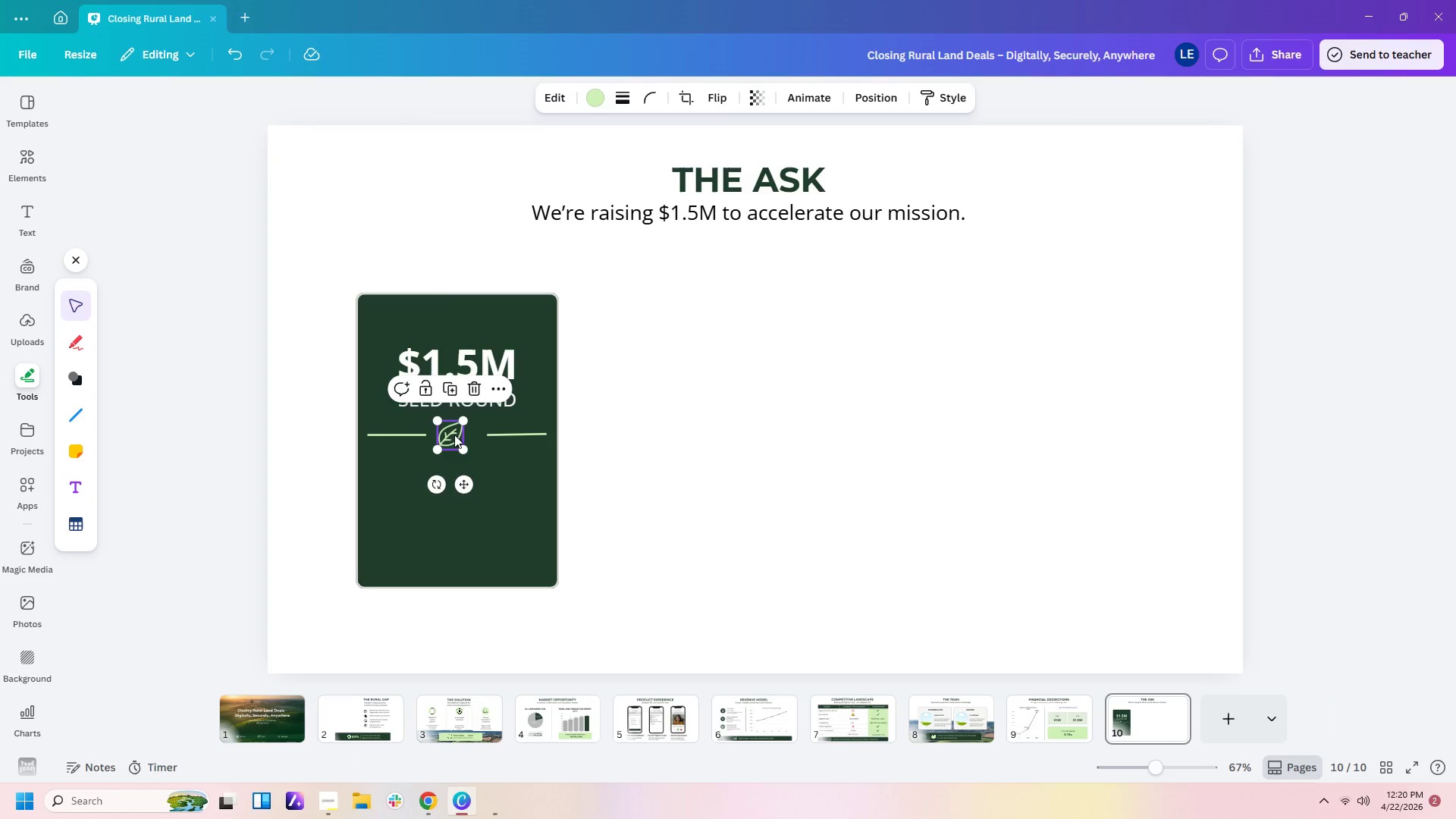 
left_click_drag(start_coordinate=[454, 435], to_coordinate=[462, 435])
 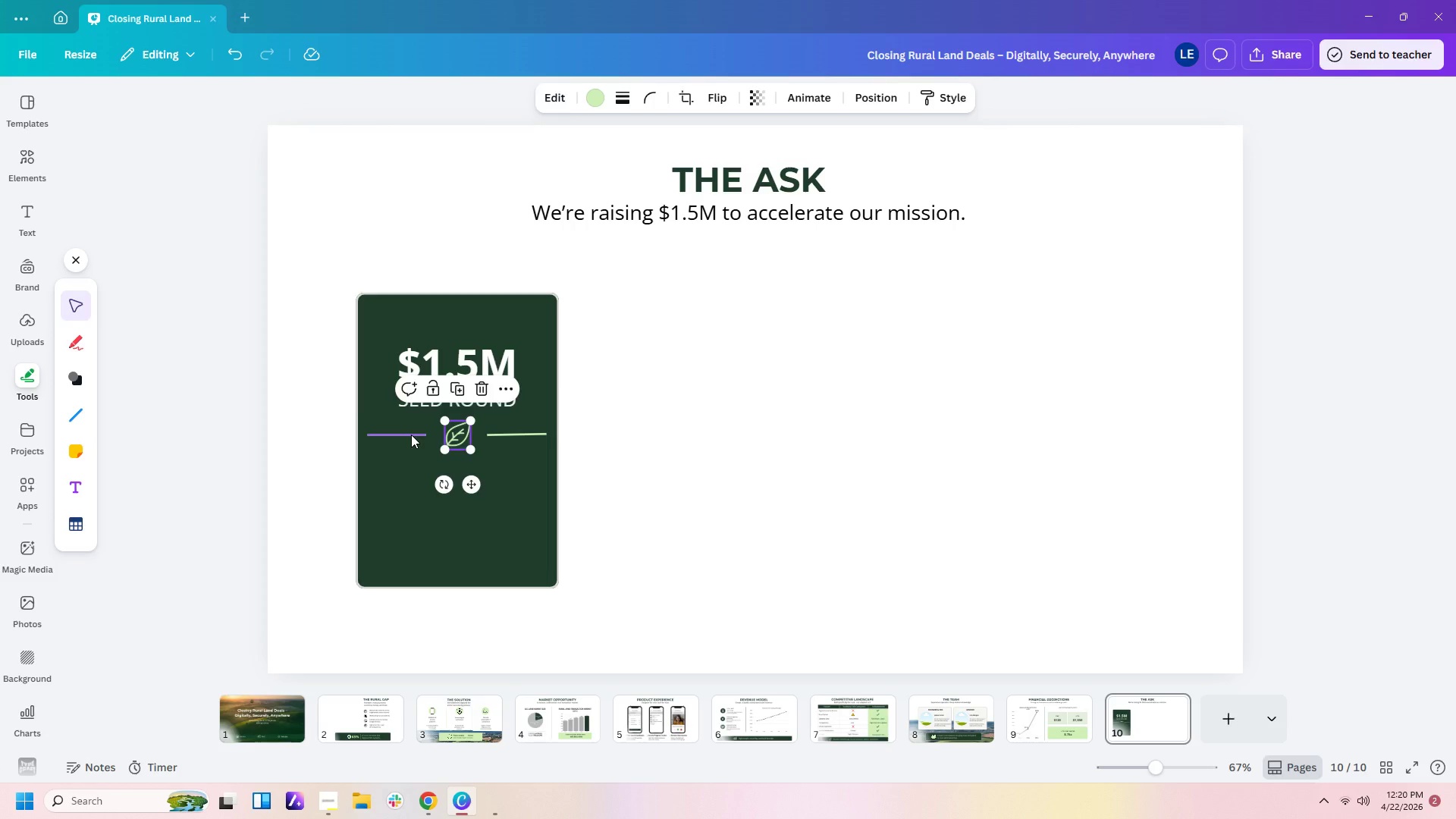 
left_click_drag(start_coordinate=[411, 435], to_coordinate=[417, 430])
 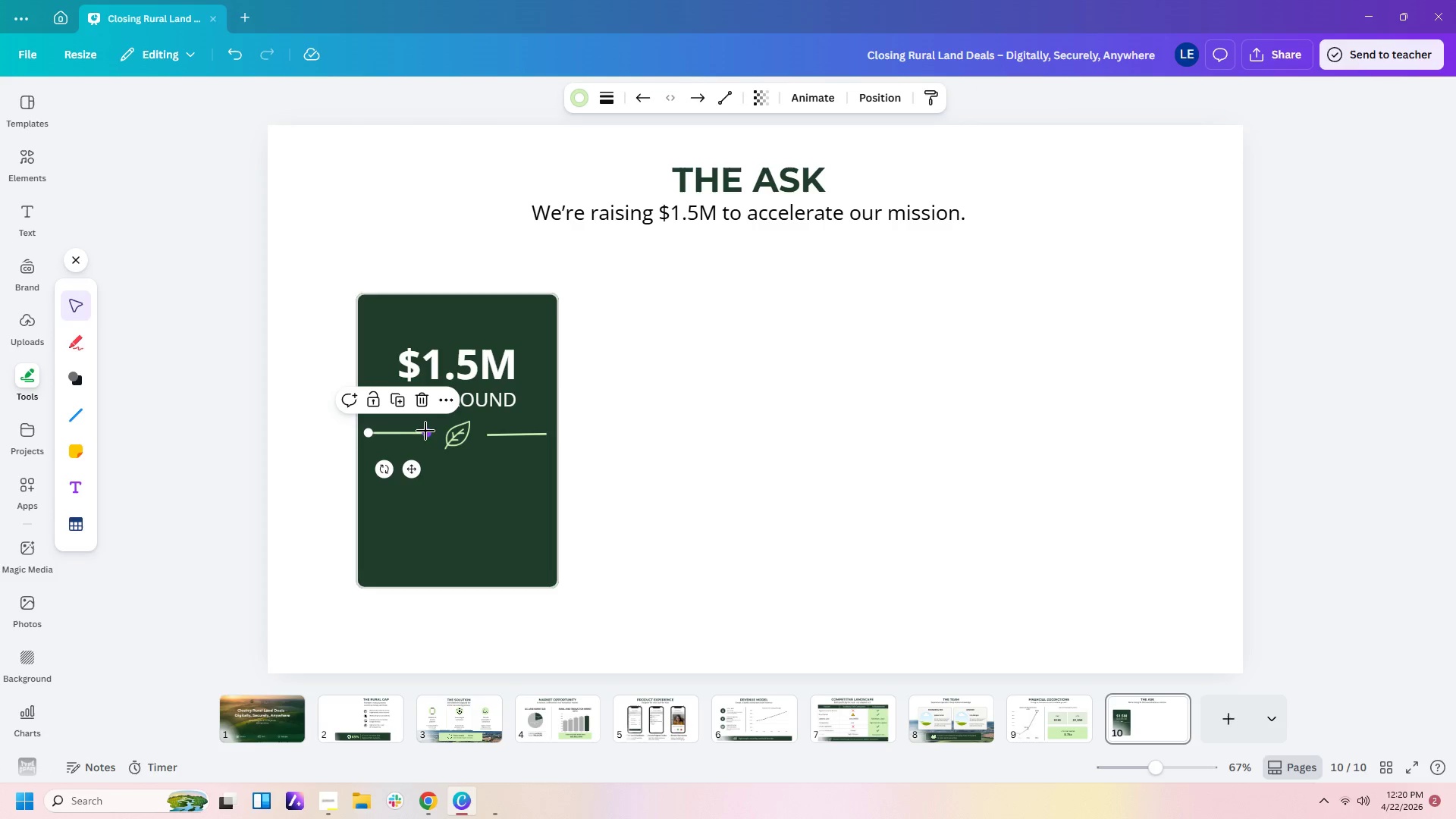 
left_click_drag(start_coordinate=[425, 431], to_coordinate=[432, 431])
 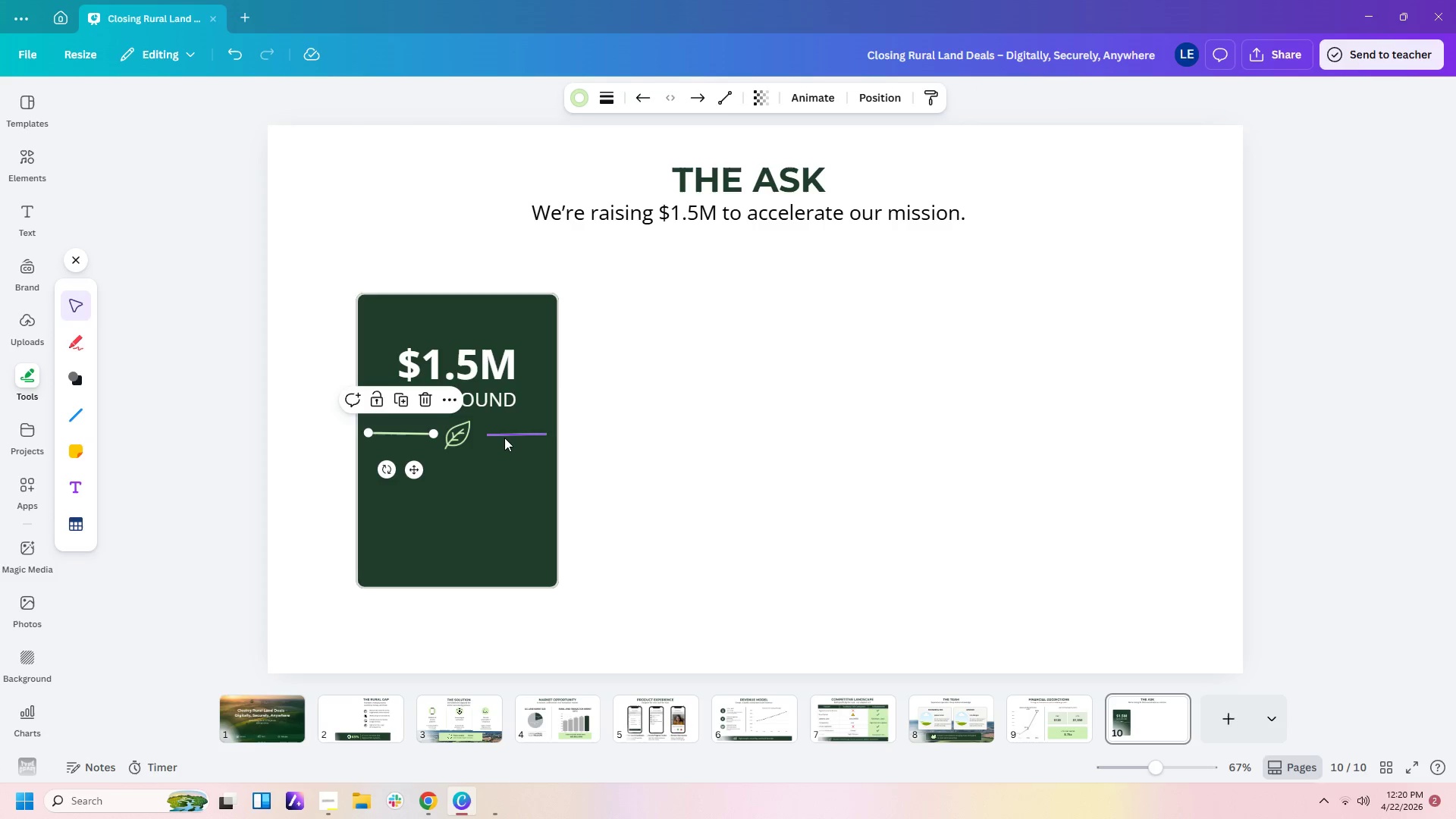 
left_click([503, 435])
 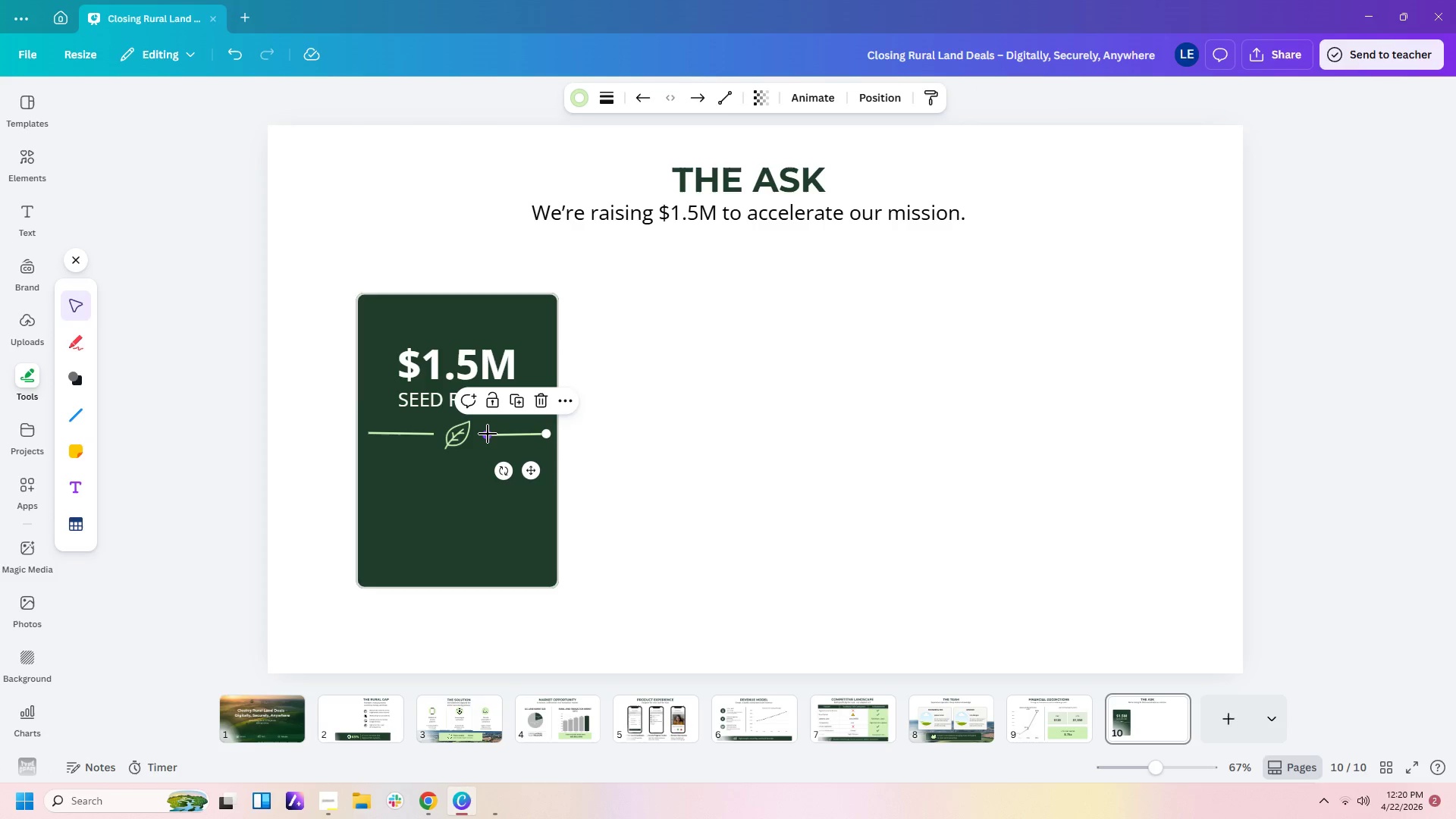 
left_click_drag(start_coordinate=[486, 434], to_coordinate=[481, 434])
 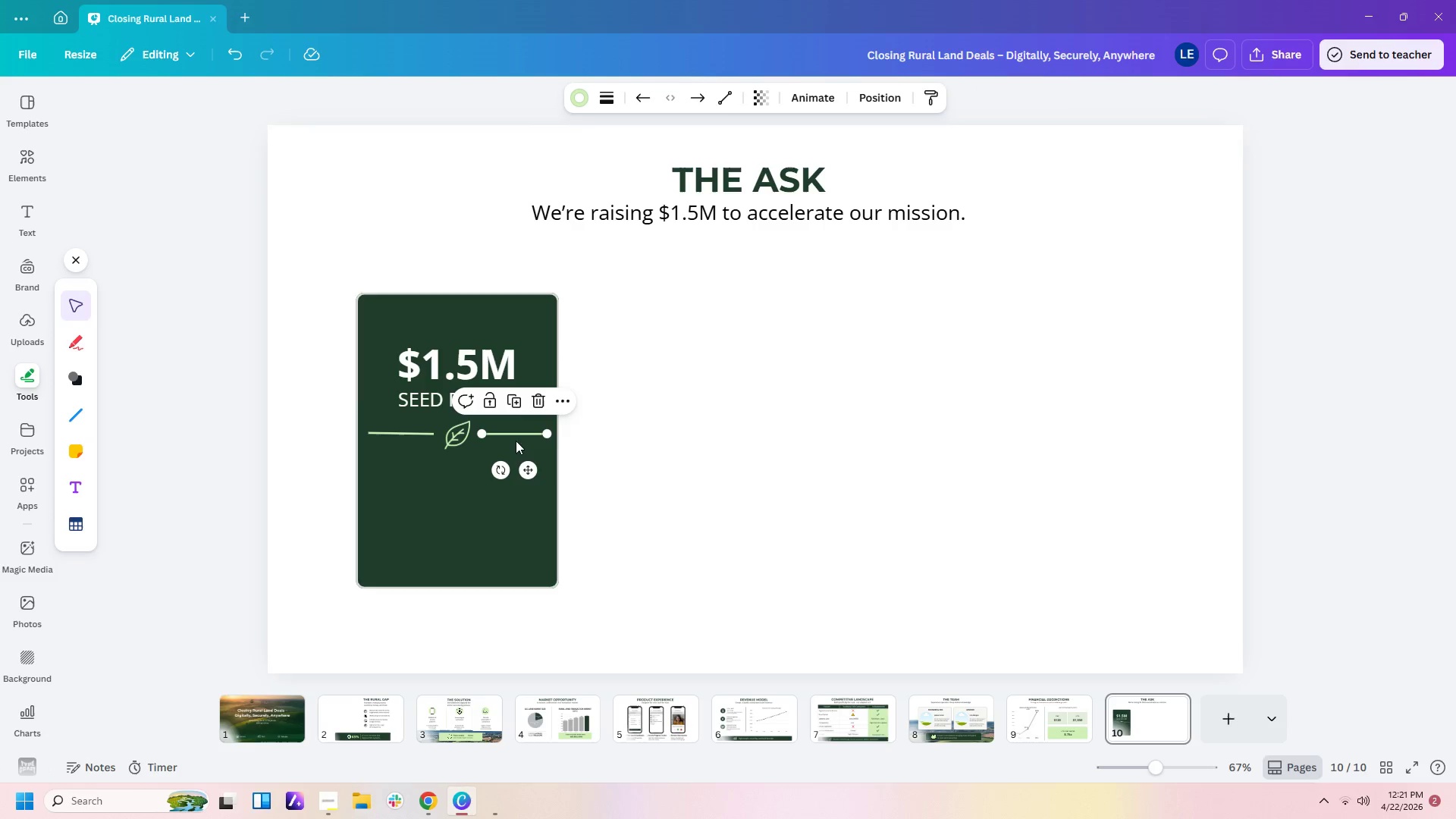 
left_click([622, 450])
 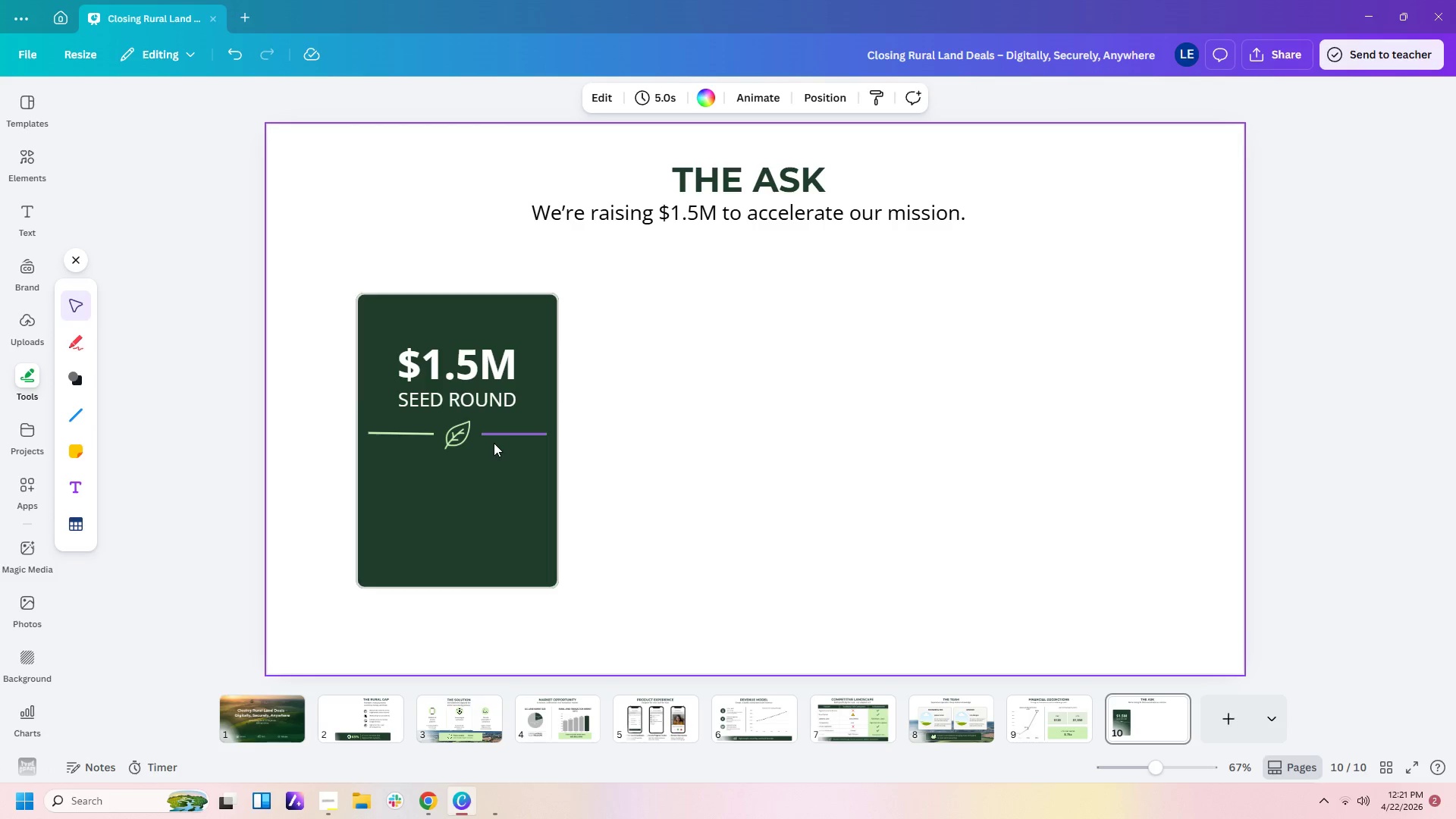 
left_click([494, 435])
 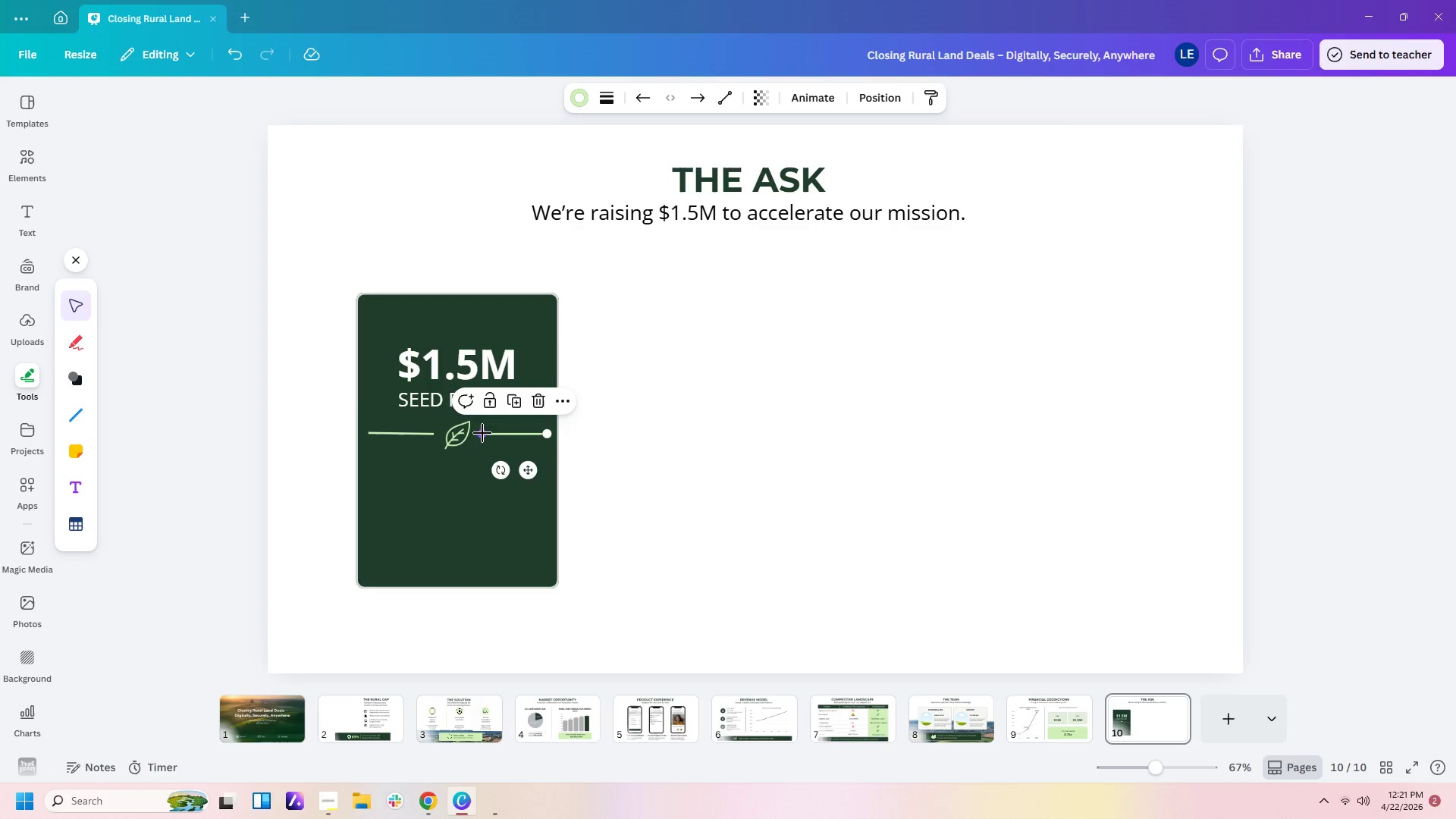 
left_click_drag(start_coordinate=[480, 433], to_coordinate=[475, 433])
 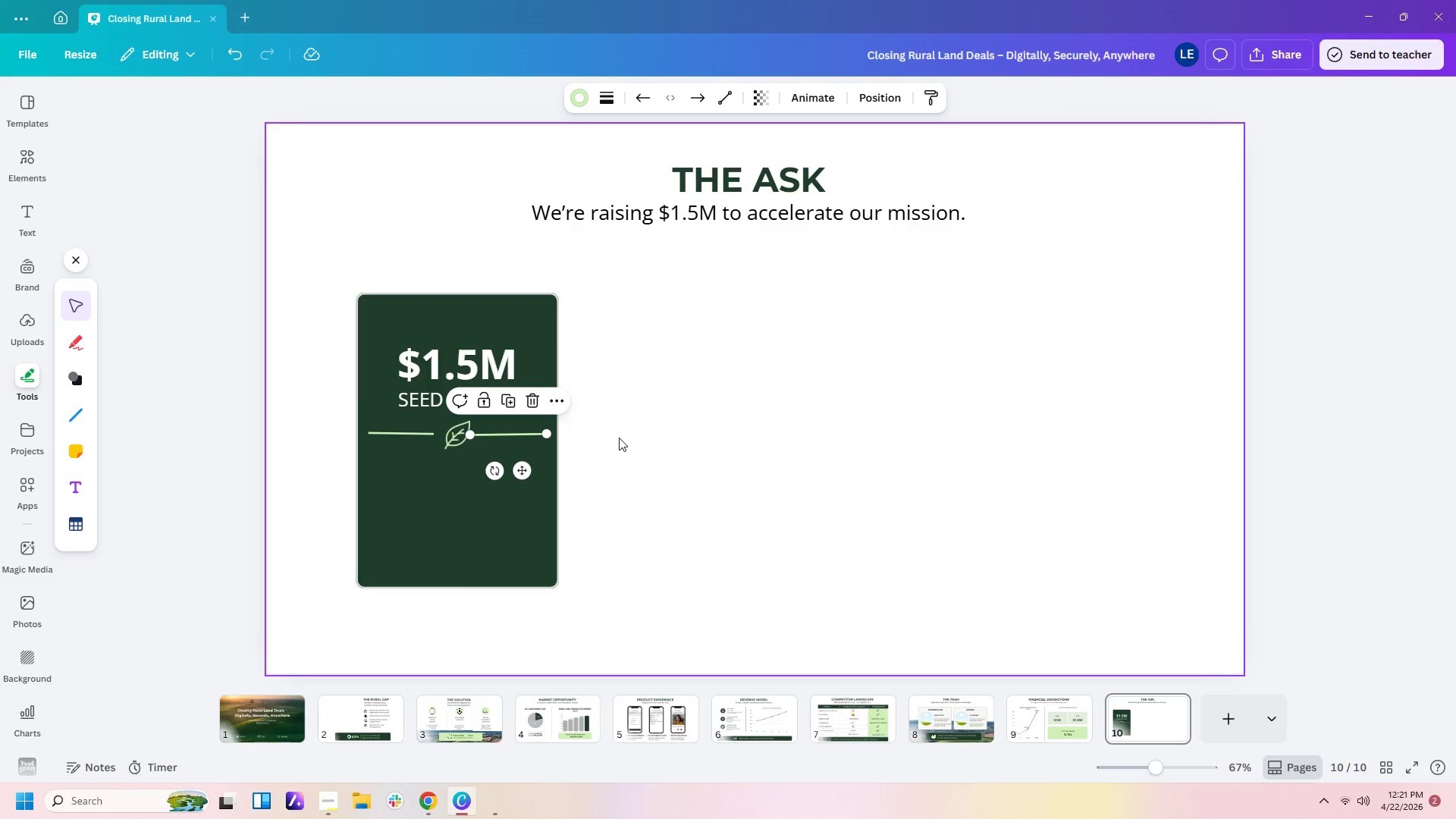 
left_click([619, 438])
 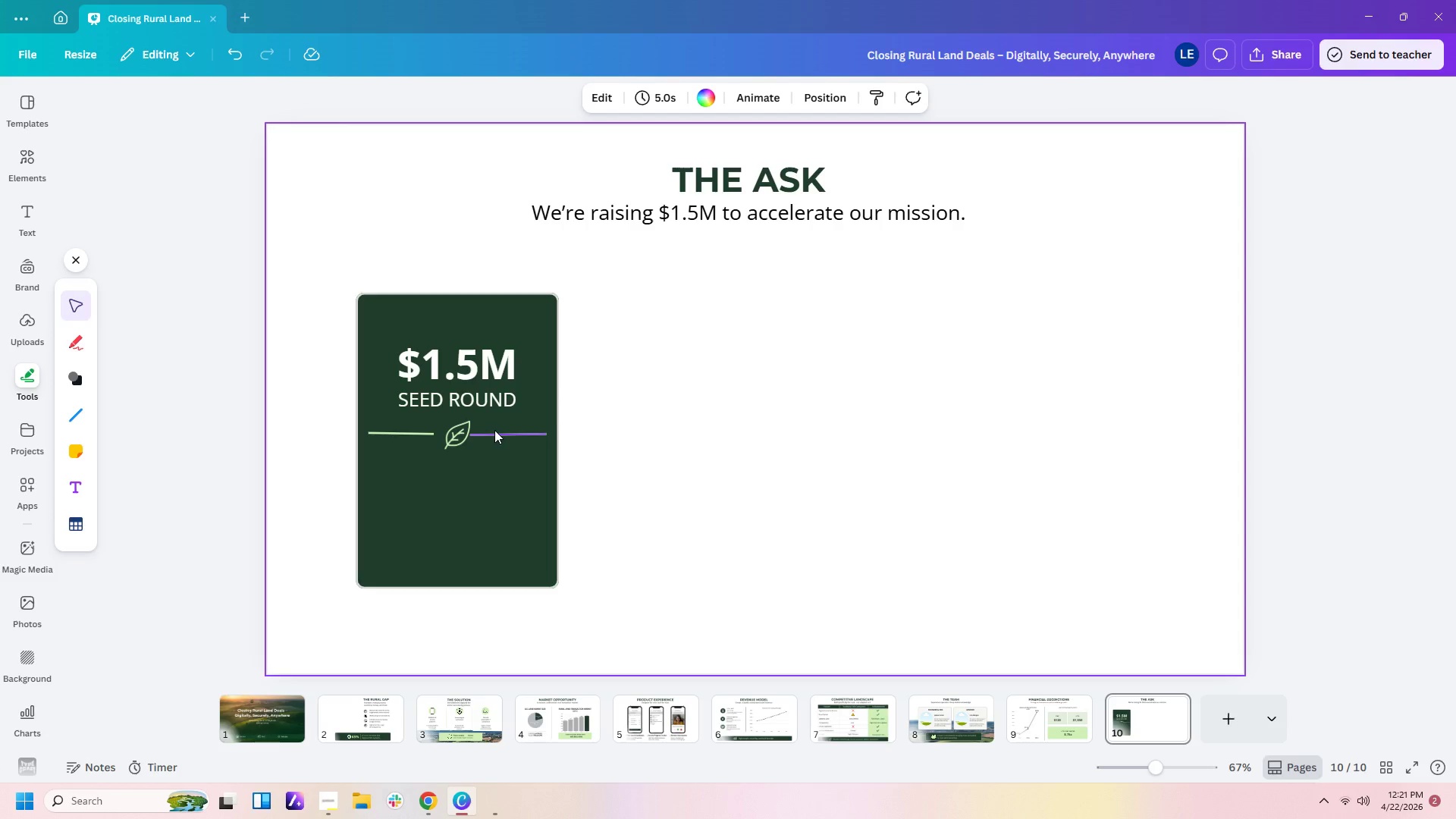 
left_click([496, 430])
 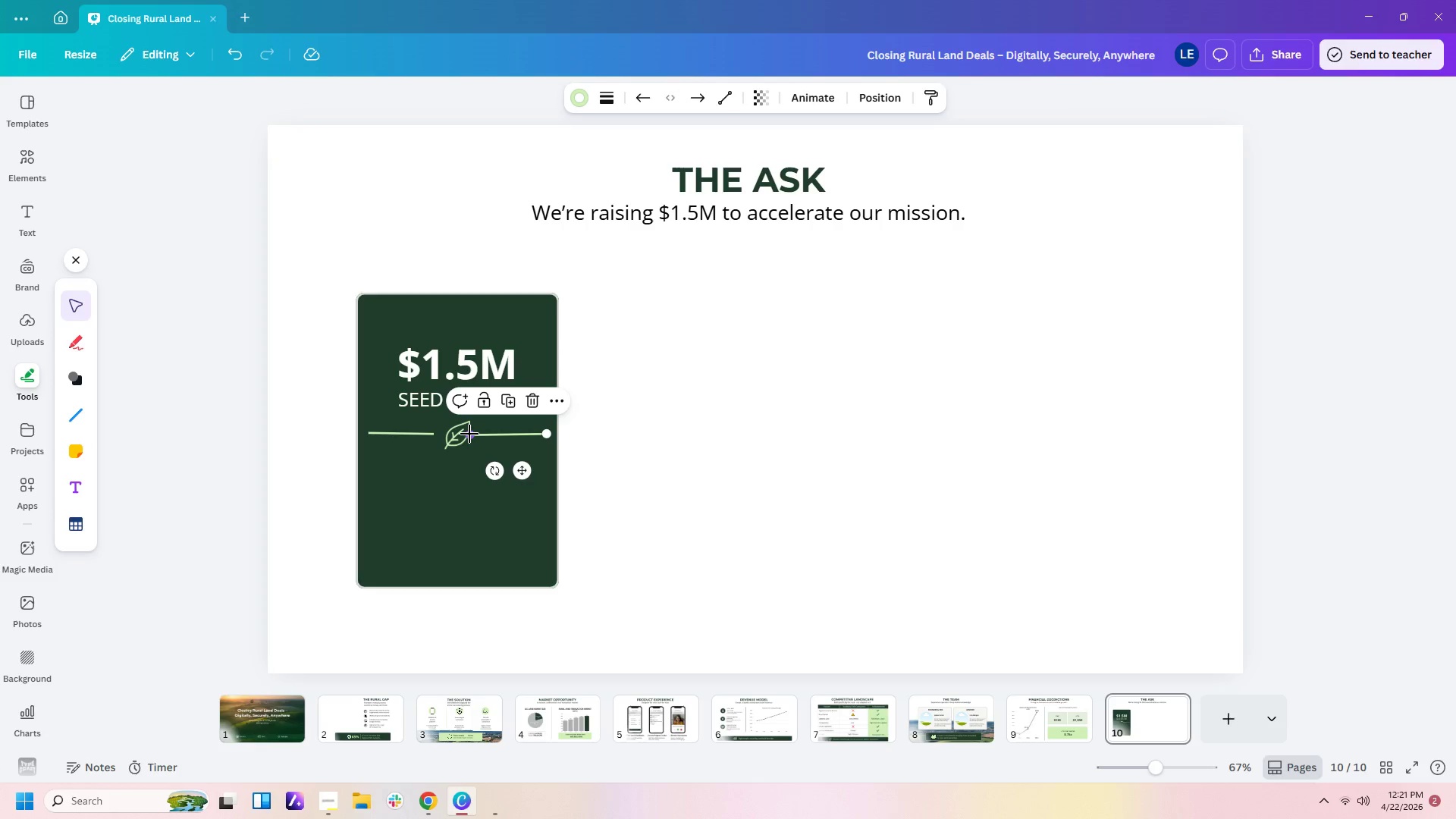 
left_click_drag(start_coordinate=[469, 434], to_coordinate=[476, 431])
 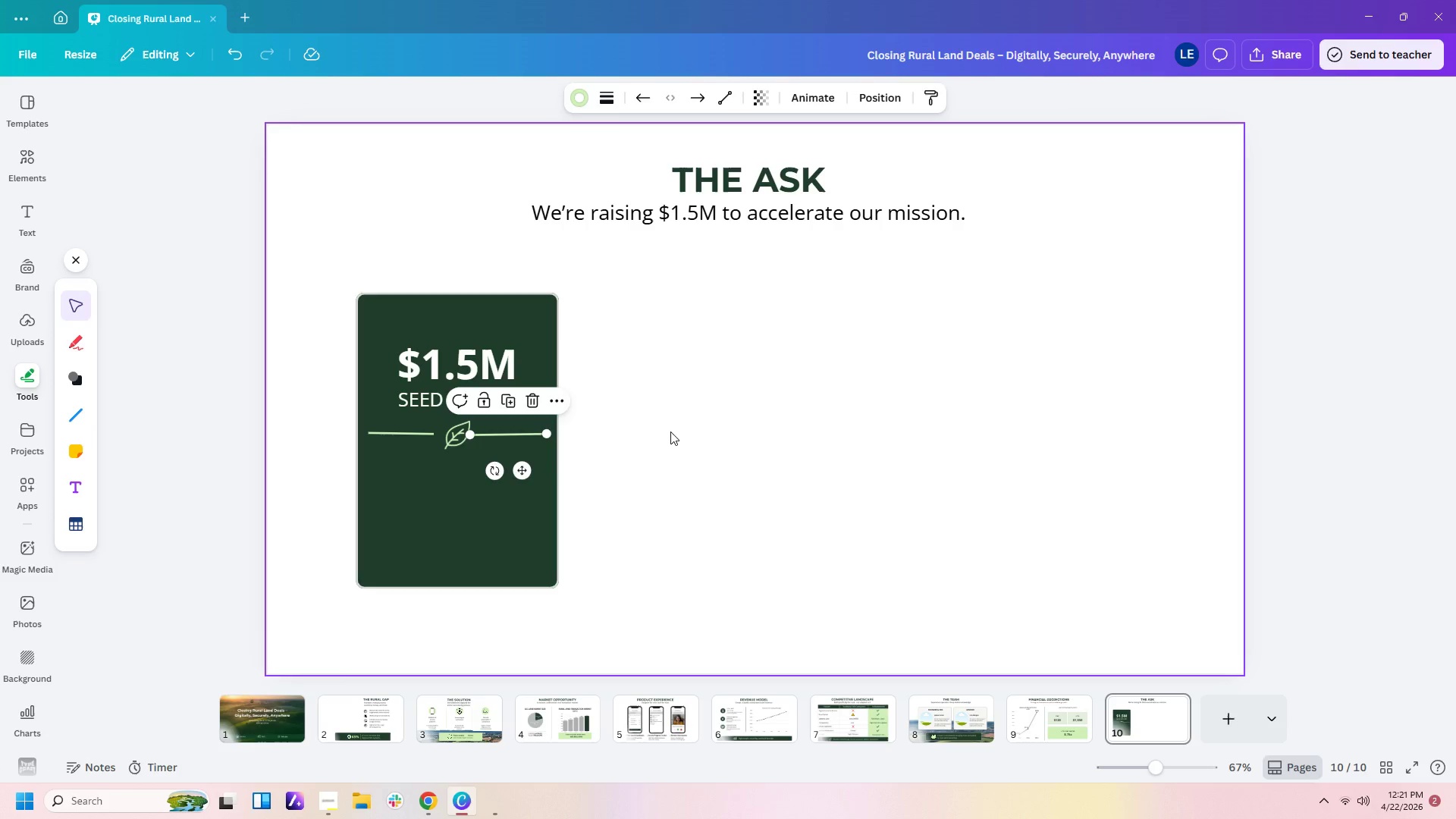 
left_click([670, 431])
 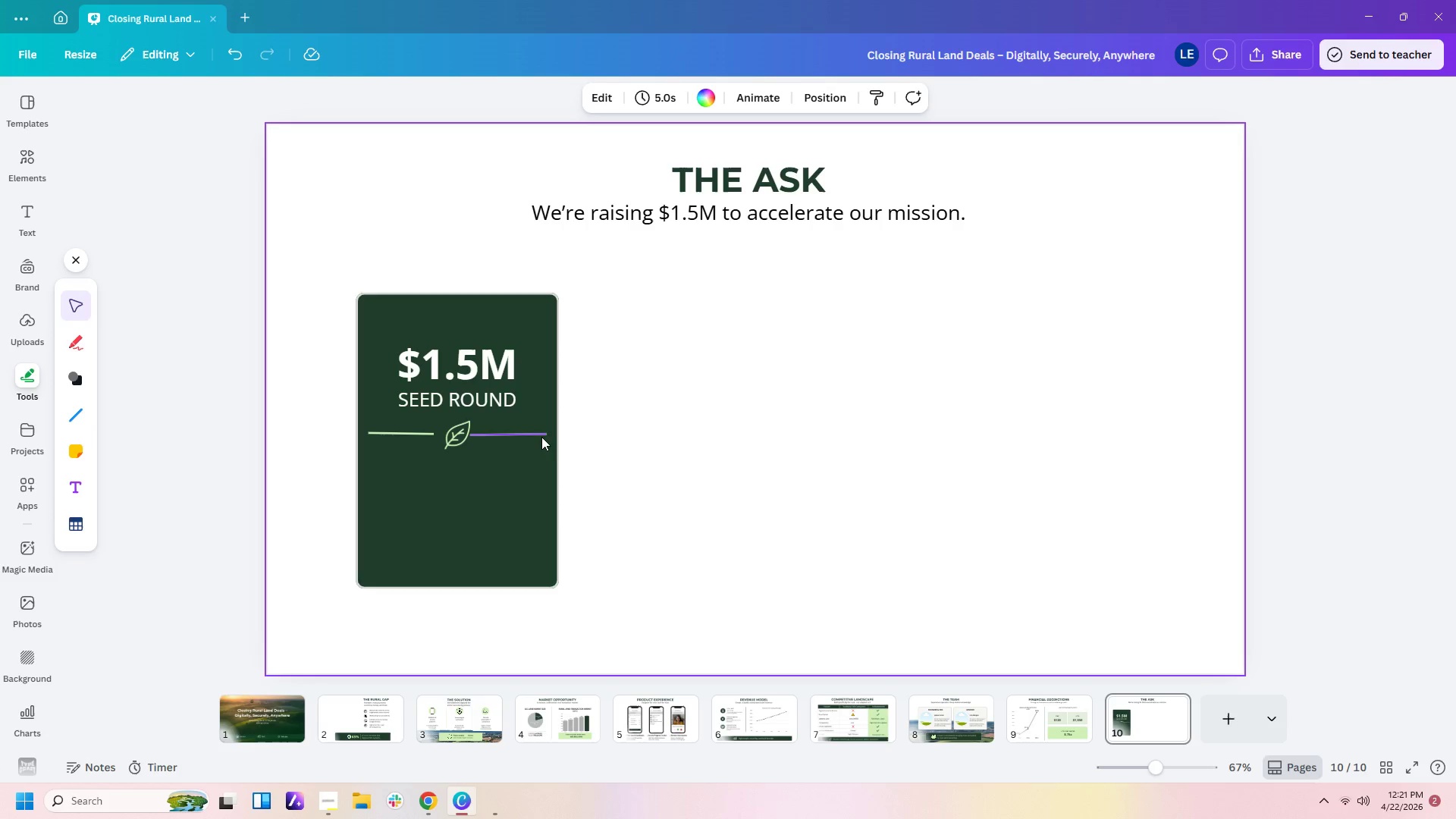 
left_click([535, 434])
 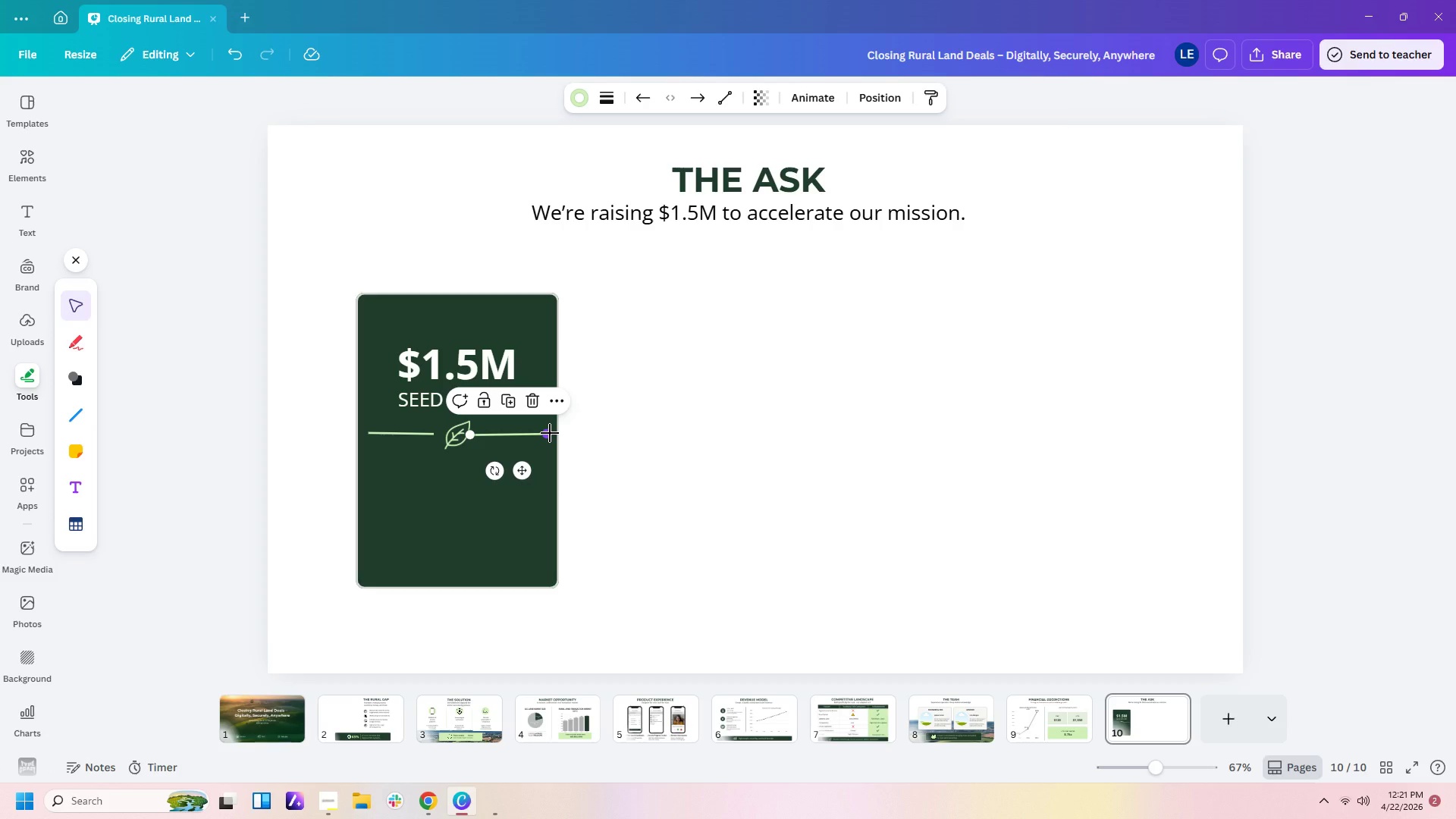 
key(Delete)
 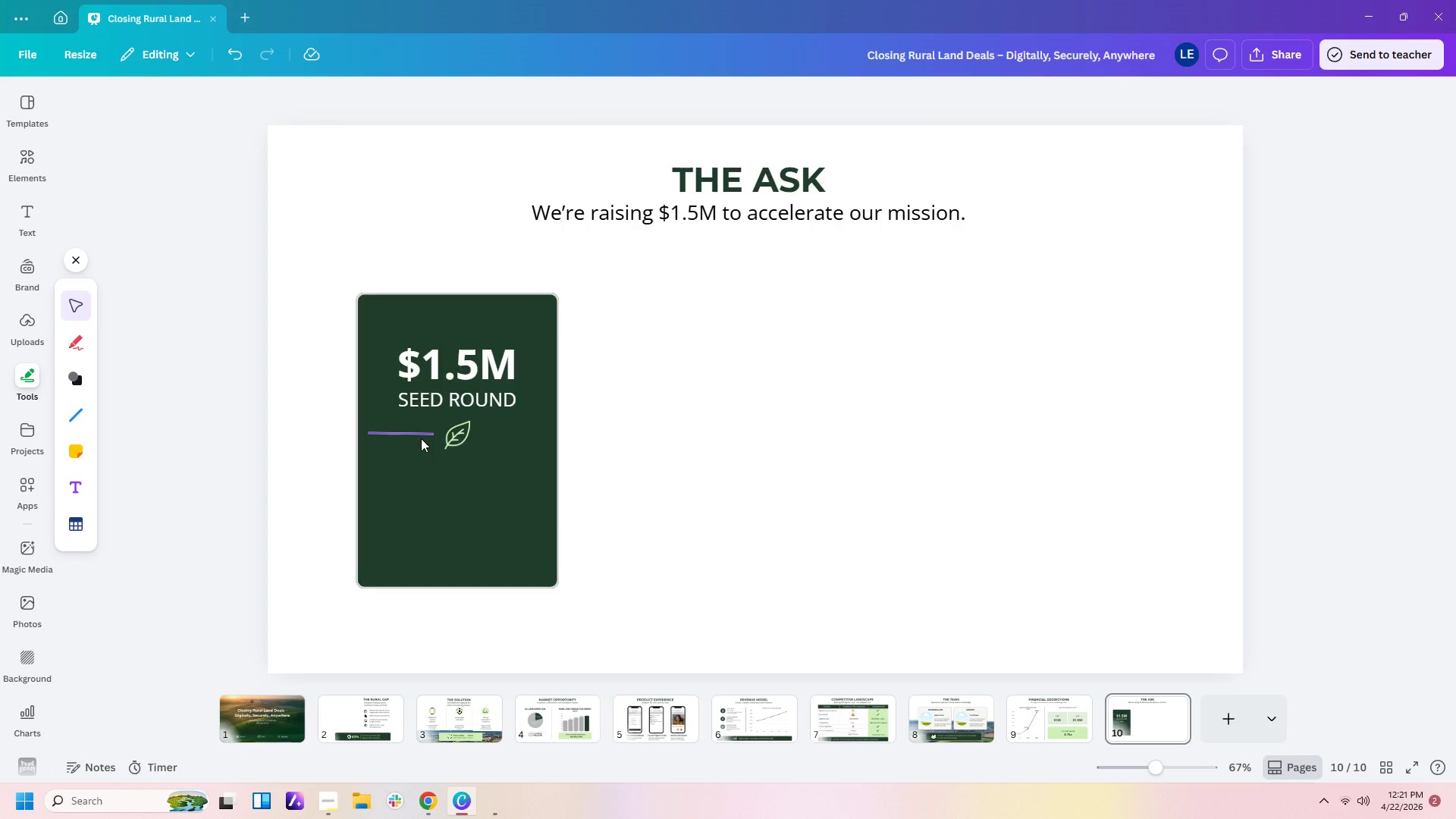 
left_click([420, 437])
 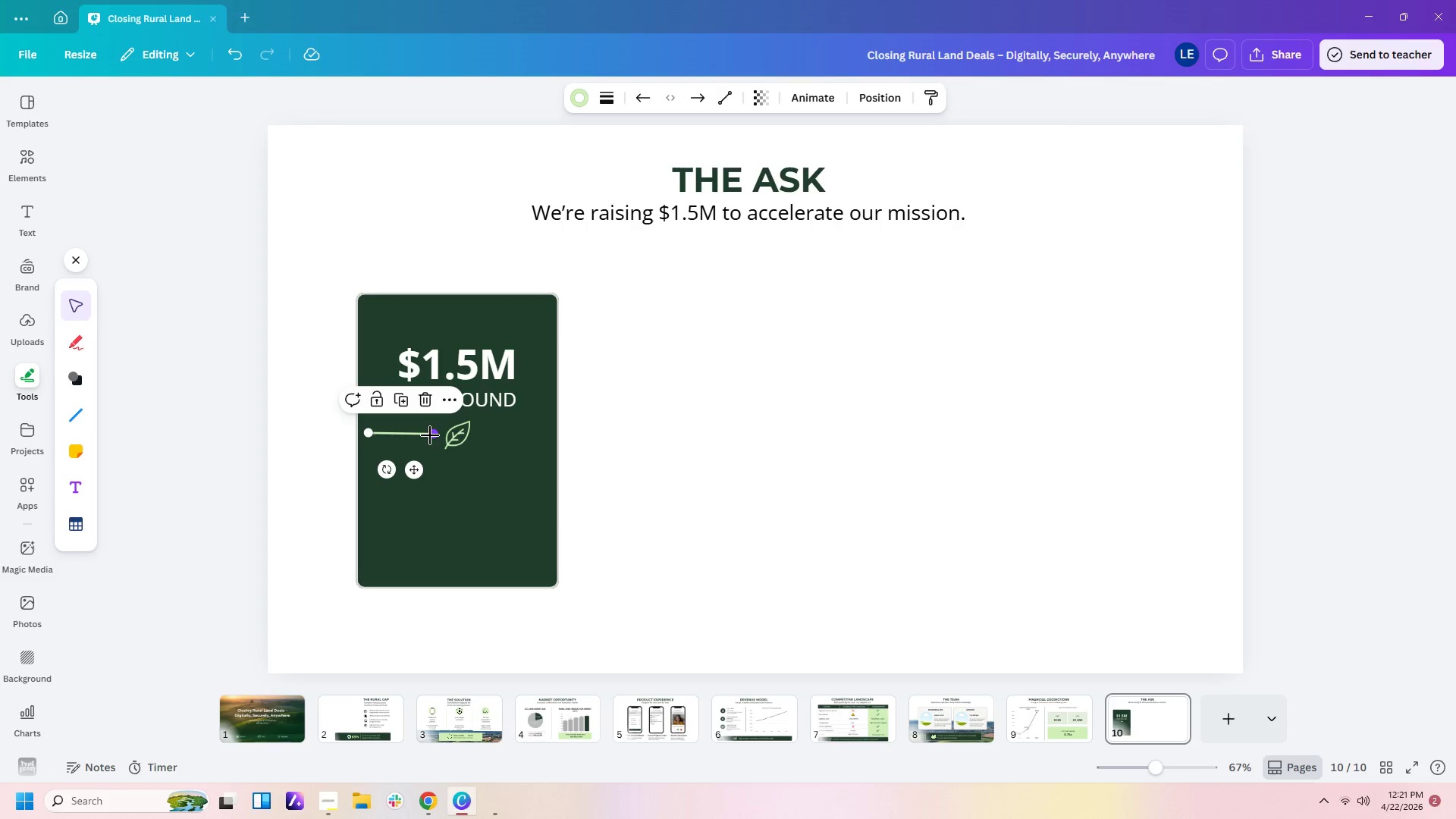 
left_click_drag(start_coordinate=[431, 435], to_coordinate=[435, 430])
 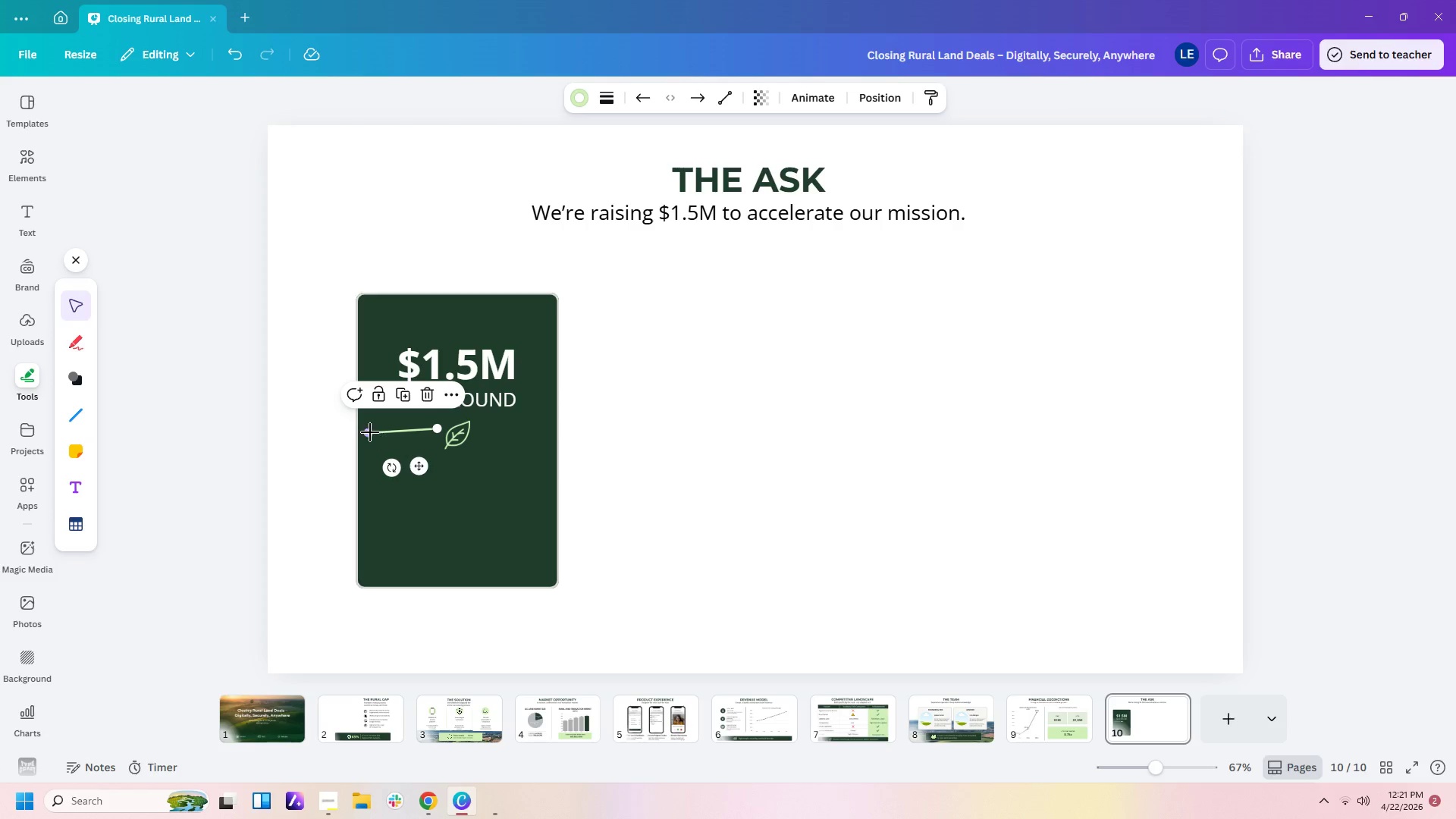 
left_click_drag(start_coordinate=[366, 431], to_coordinate=[366, 427])
 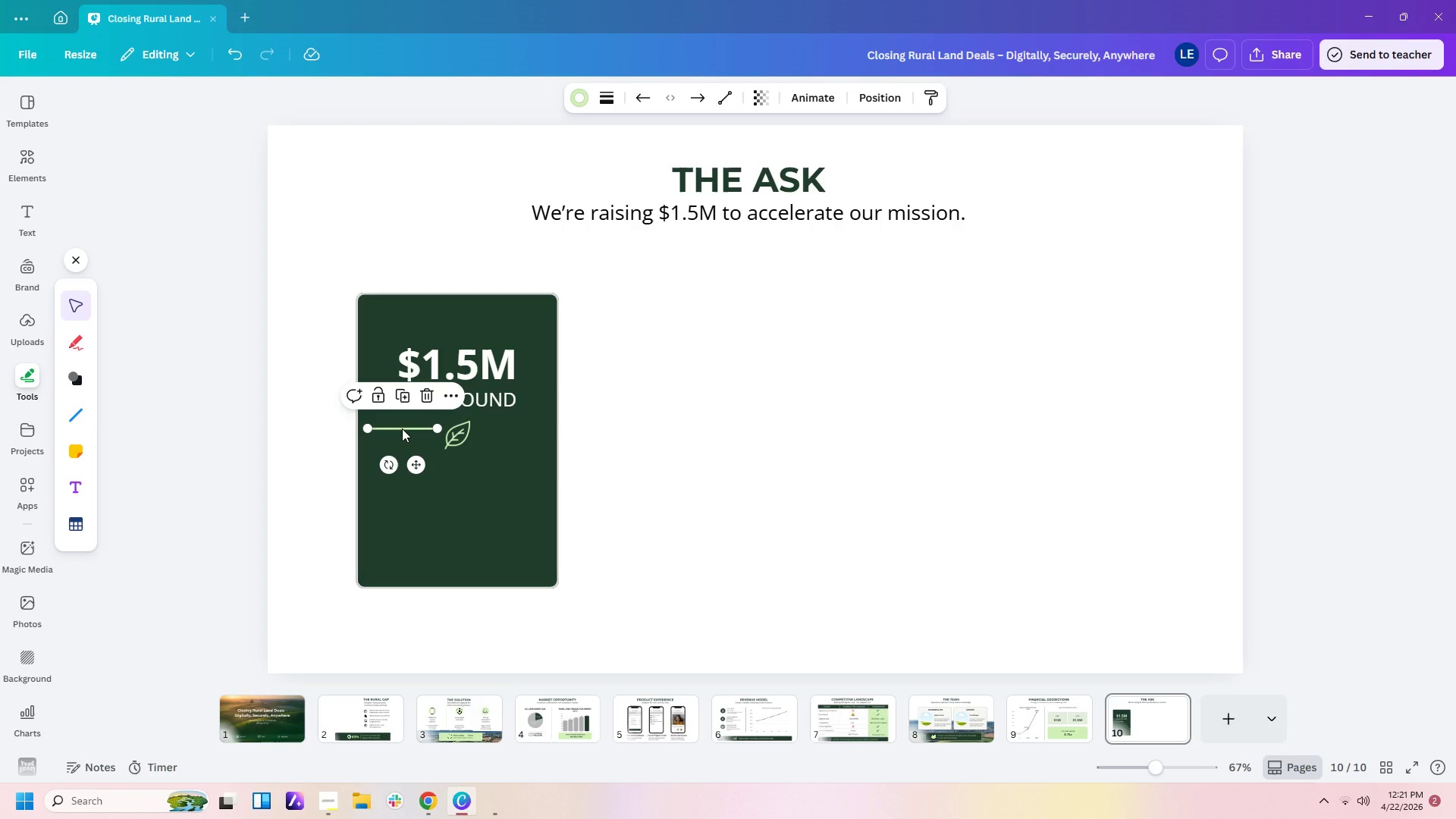 
left_click_drag(start_coordinate=[402, 428], to_coordinate=[404, 435])
 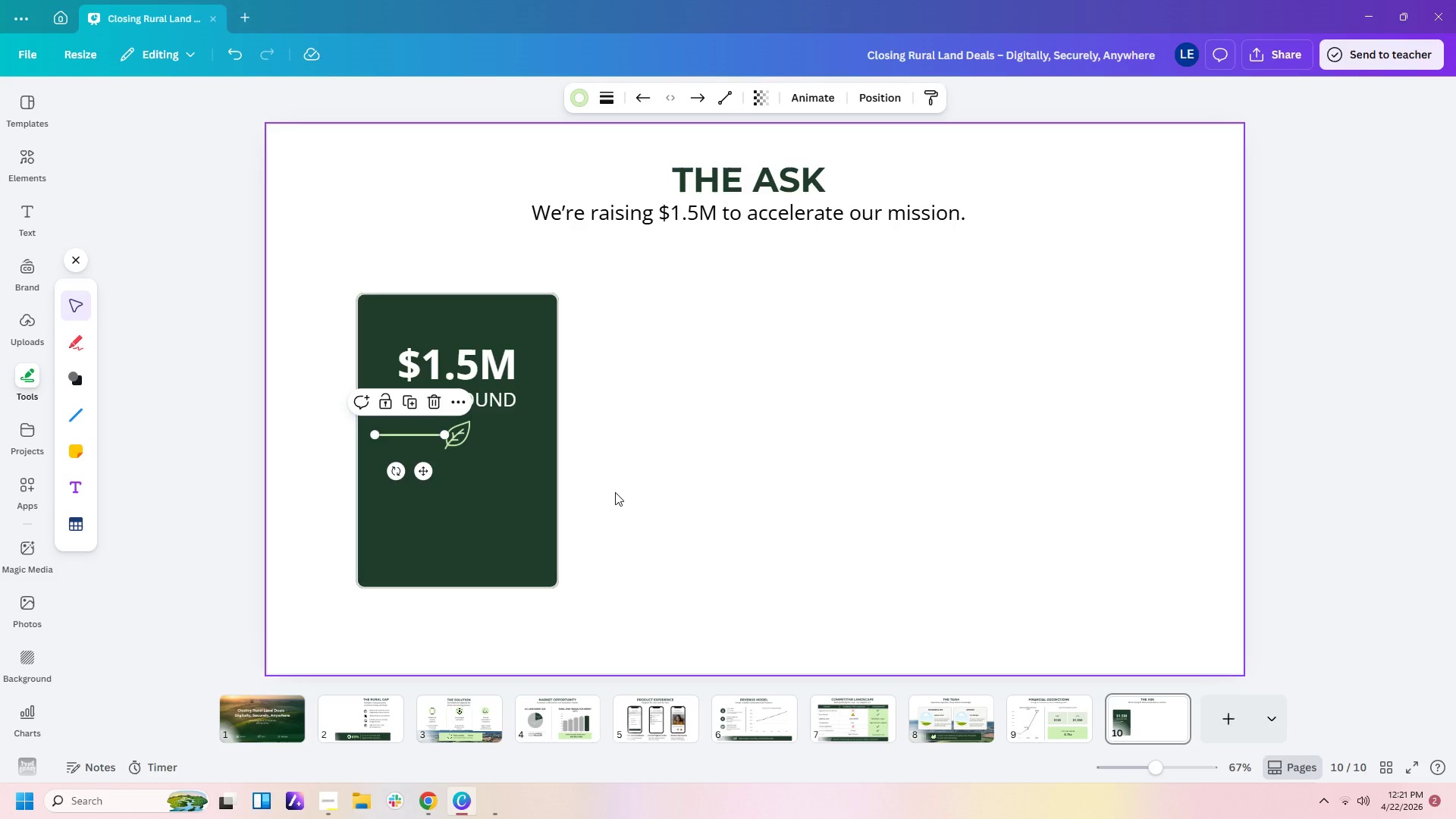 
left_click([615, 492])
 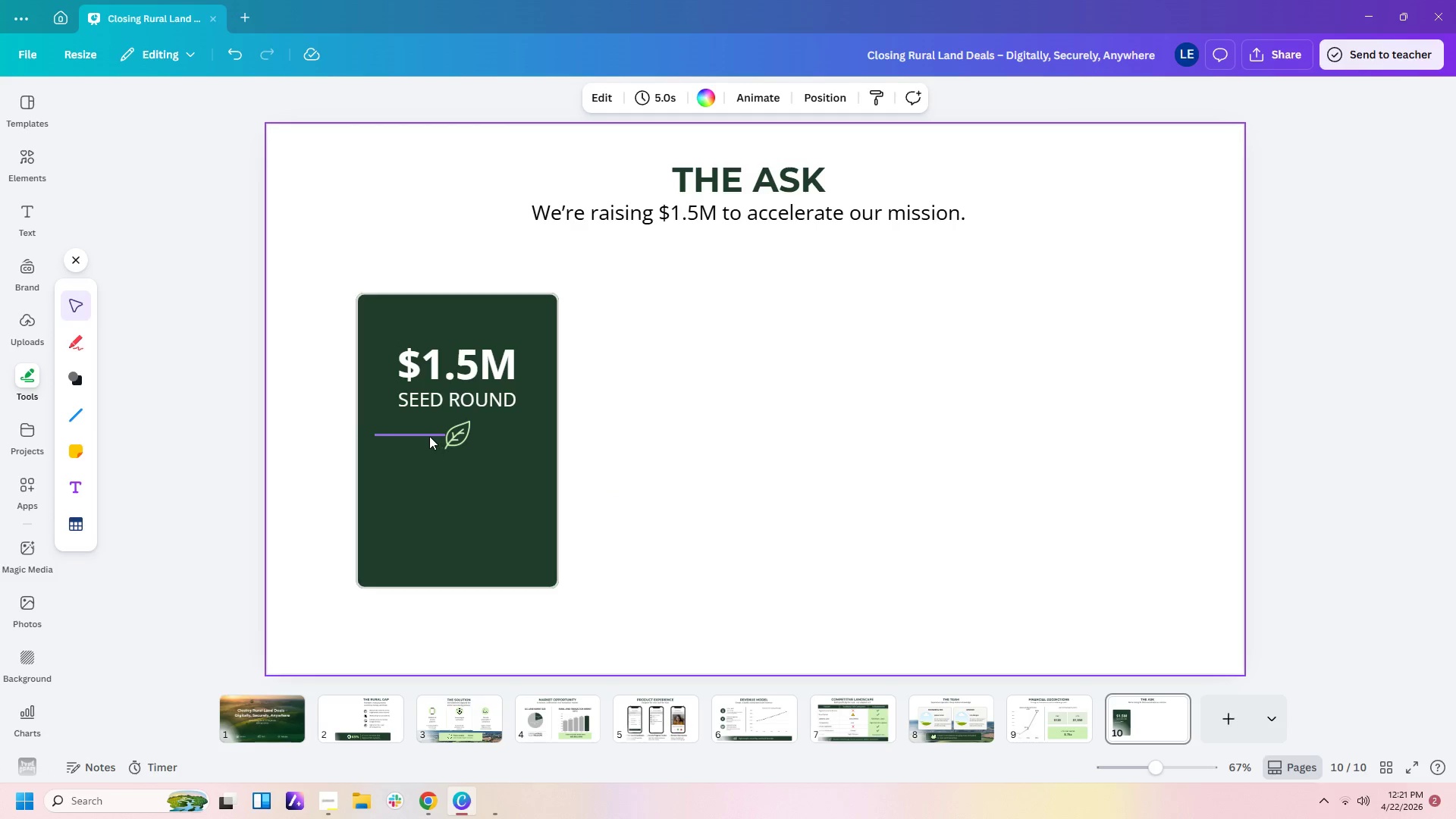 
left_click_drag(start_coordinate=[426, 434], to_coordinate=[420, 434])
 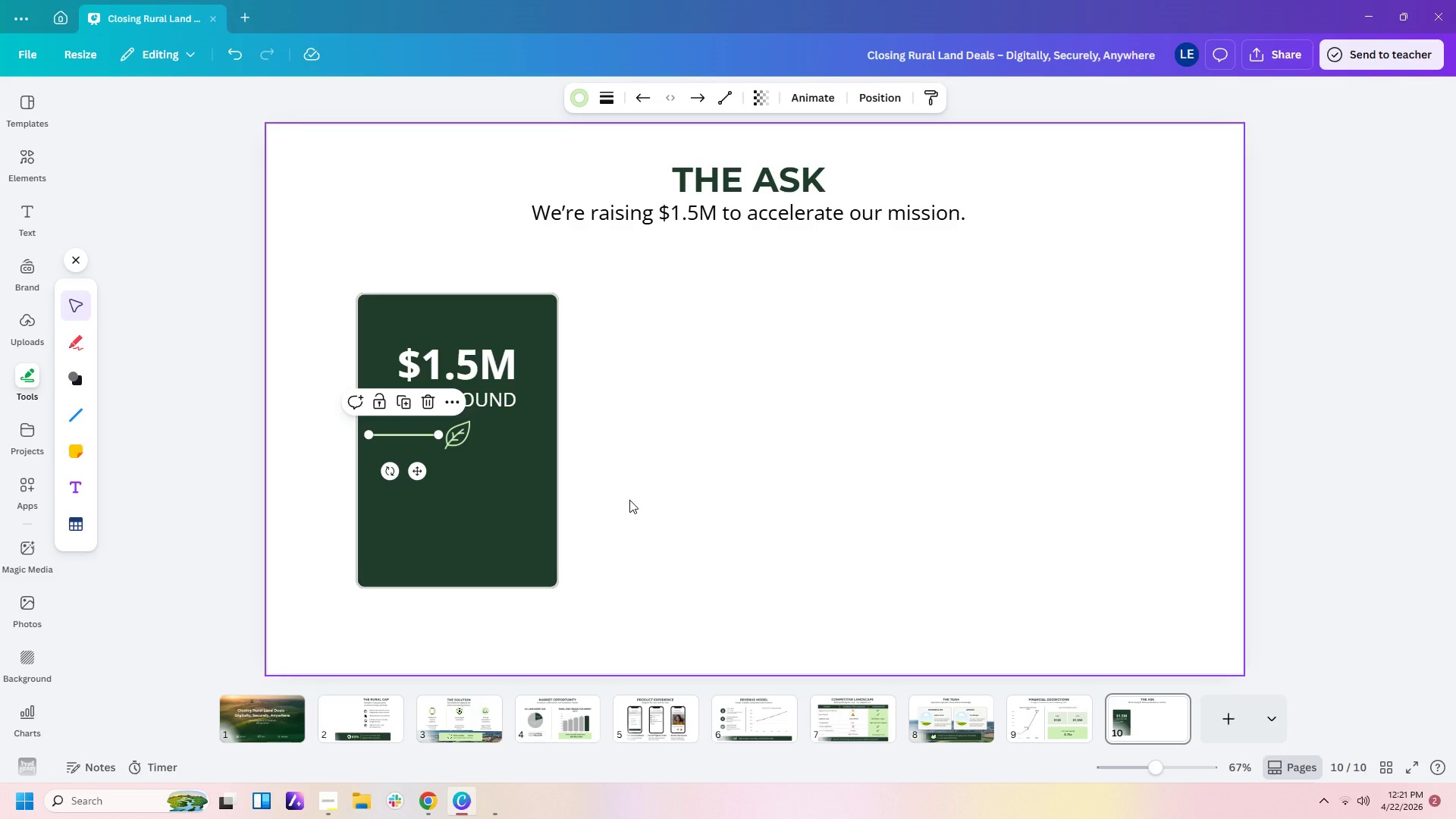 
key(Control+C)
 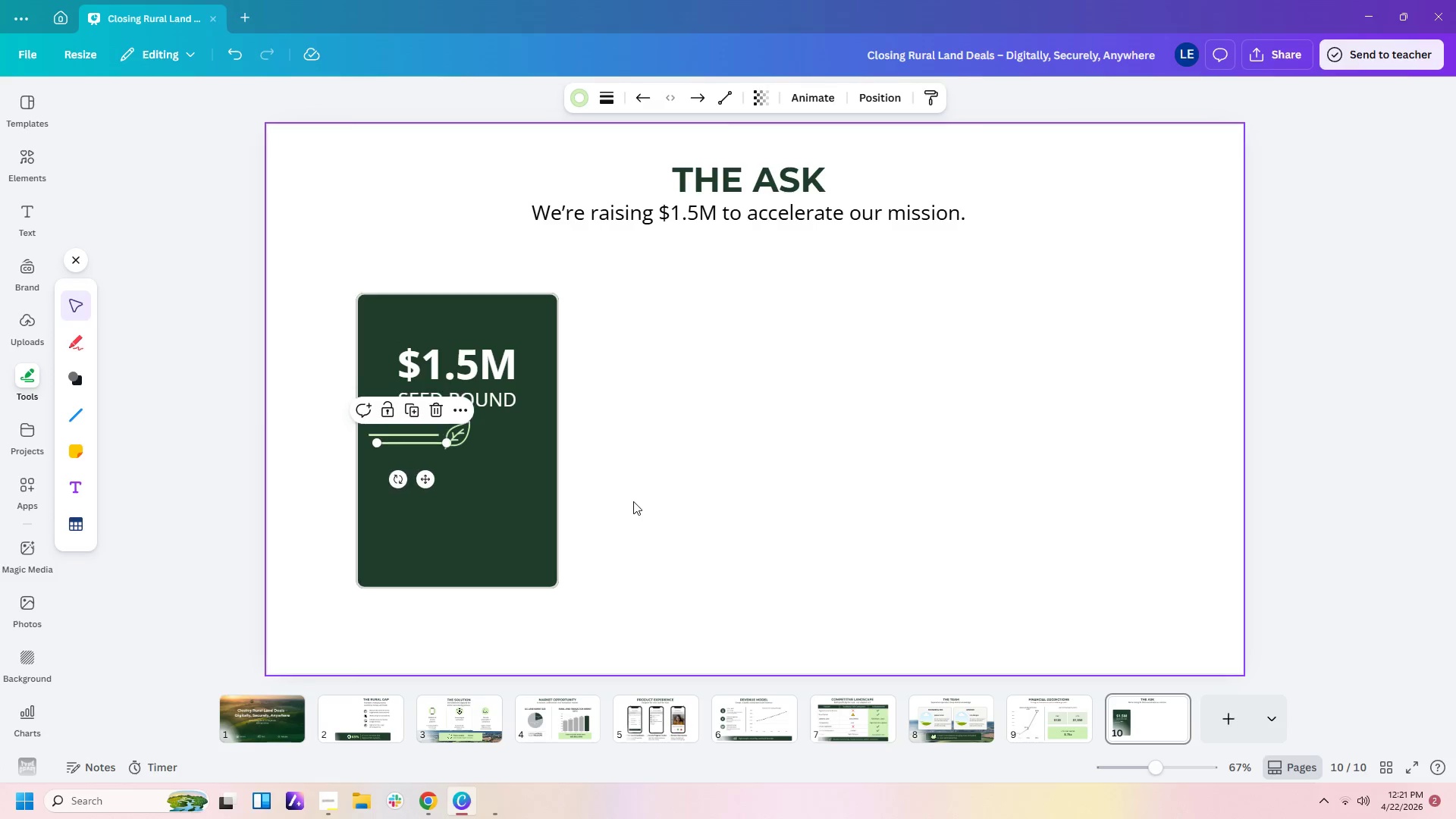 
key(Control+V)
 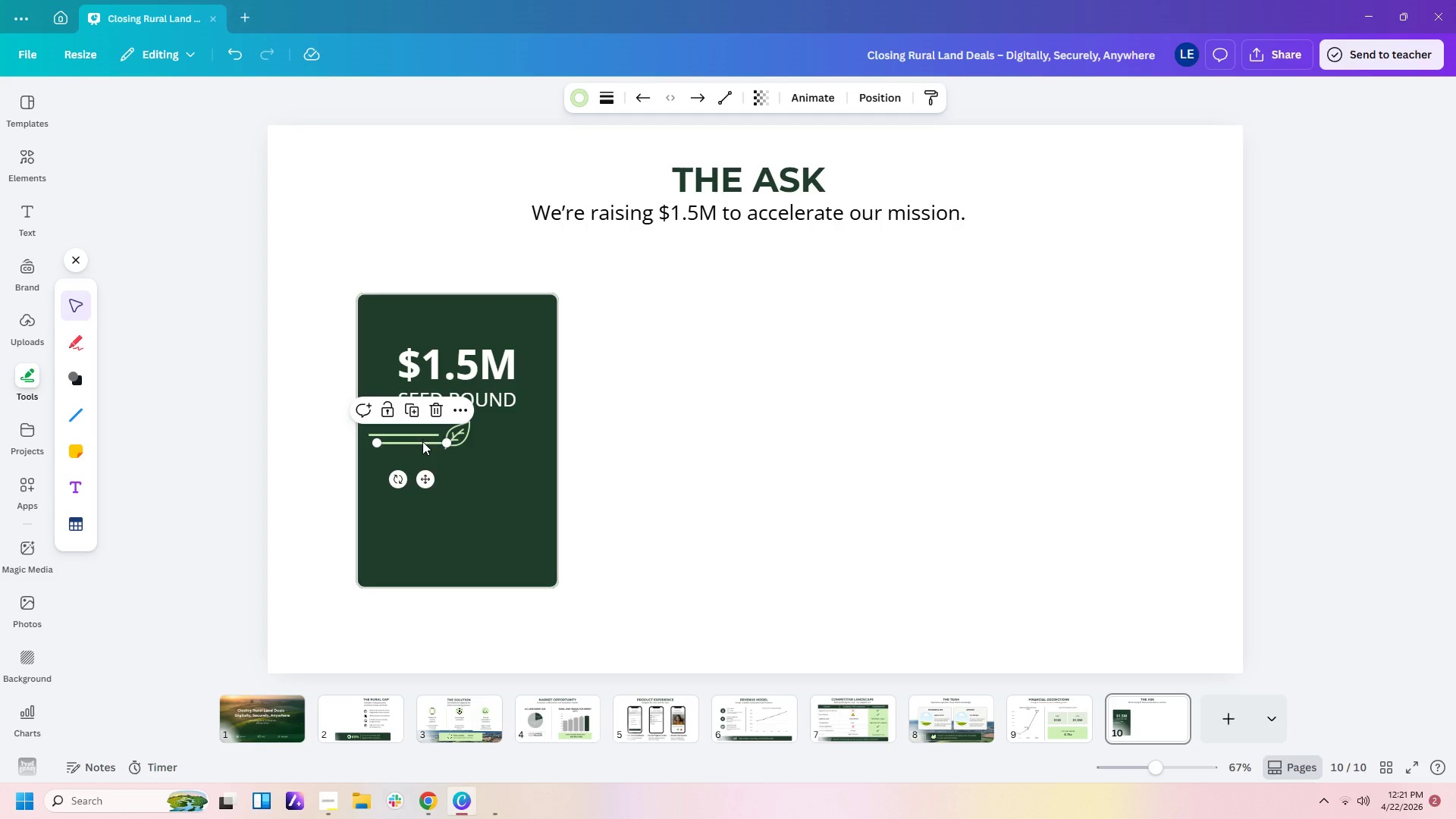 
left_click_drag(start_coordinate=[422, 444], to_coordinate=[522, 438])
 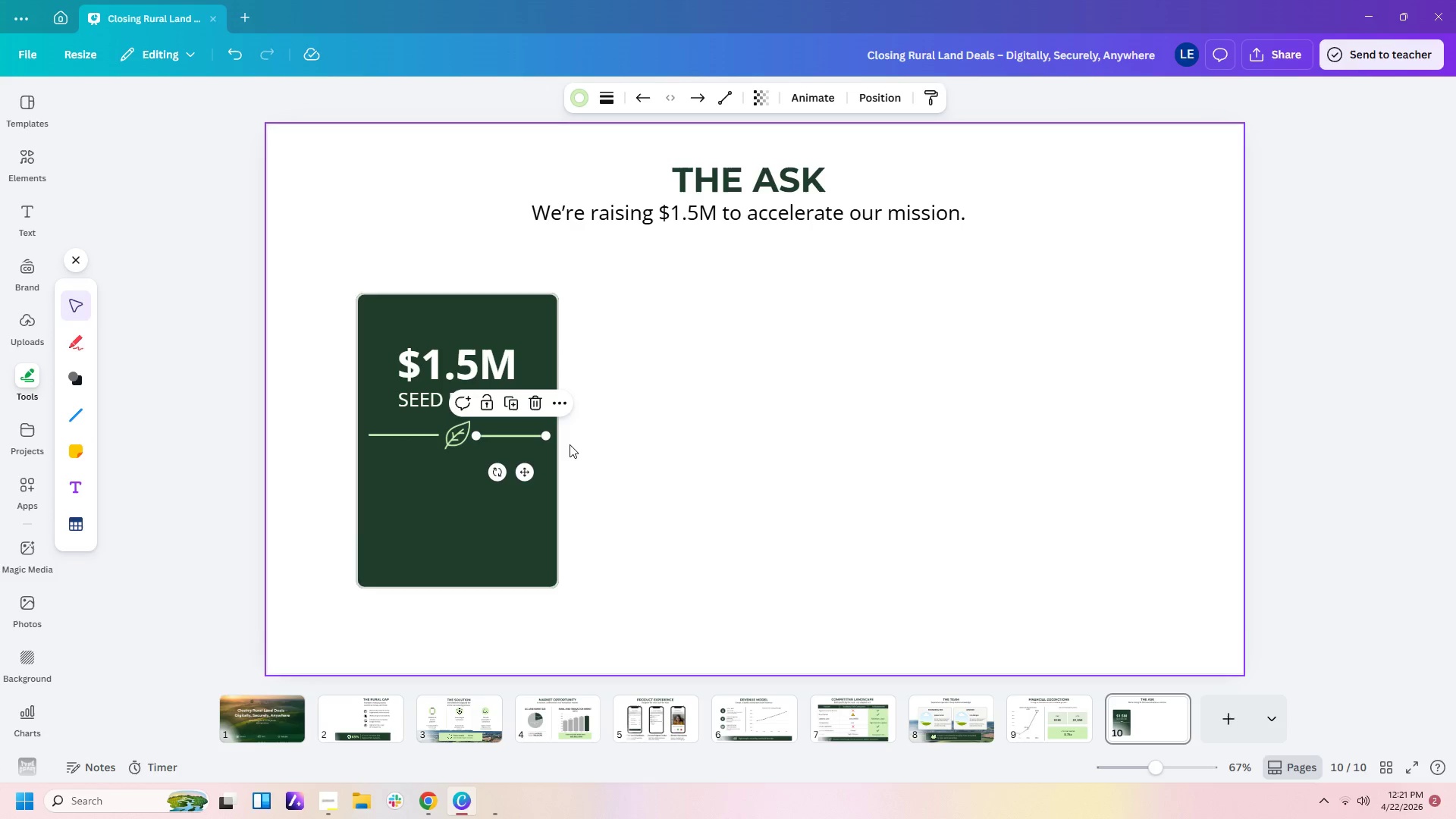 
left_click([570, 444])
 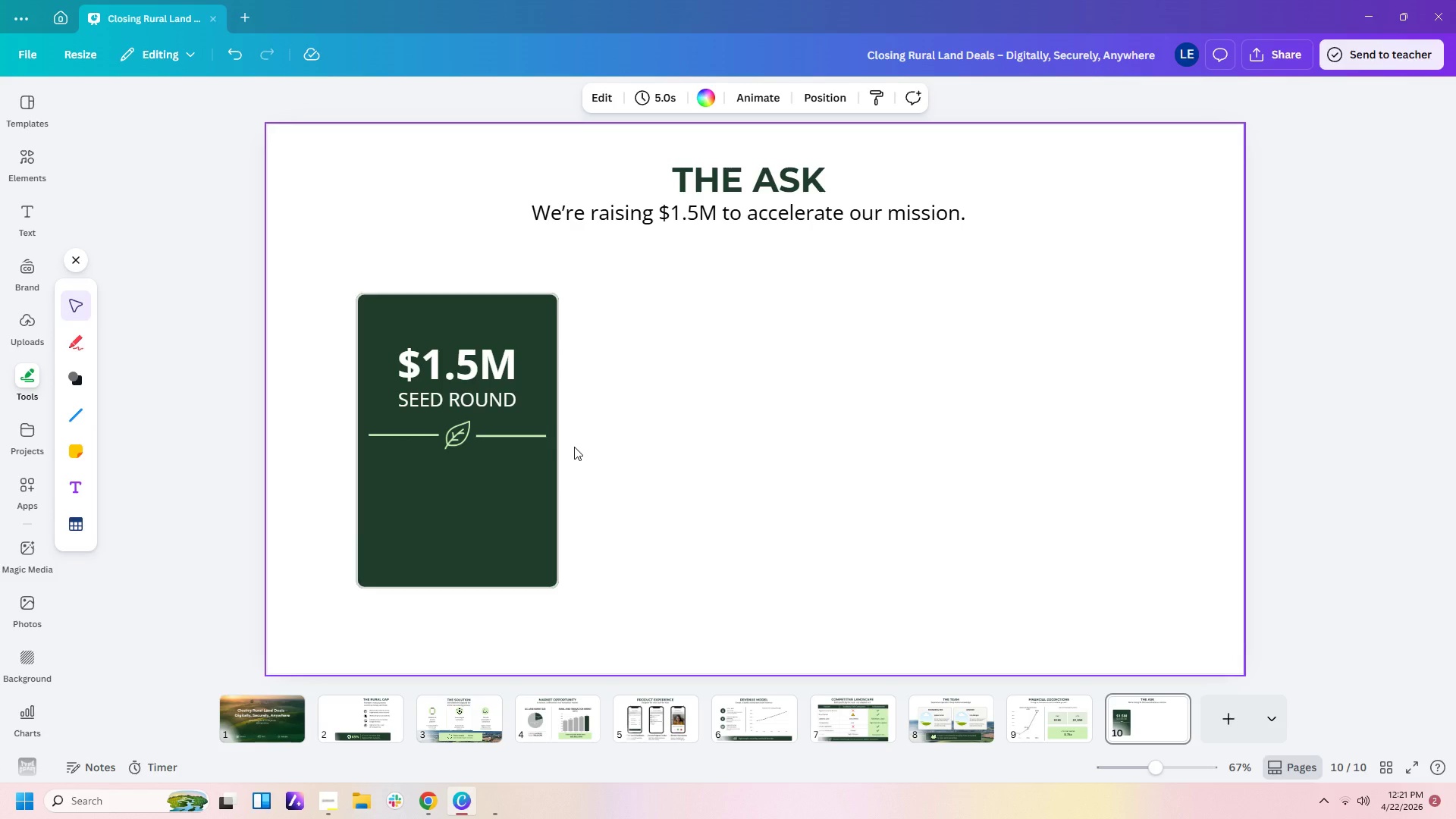 
wait(8.44)
 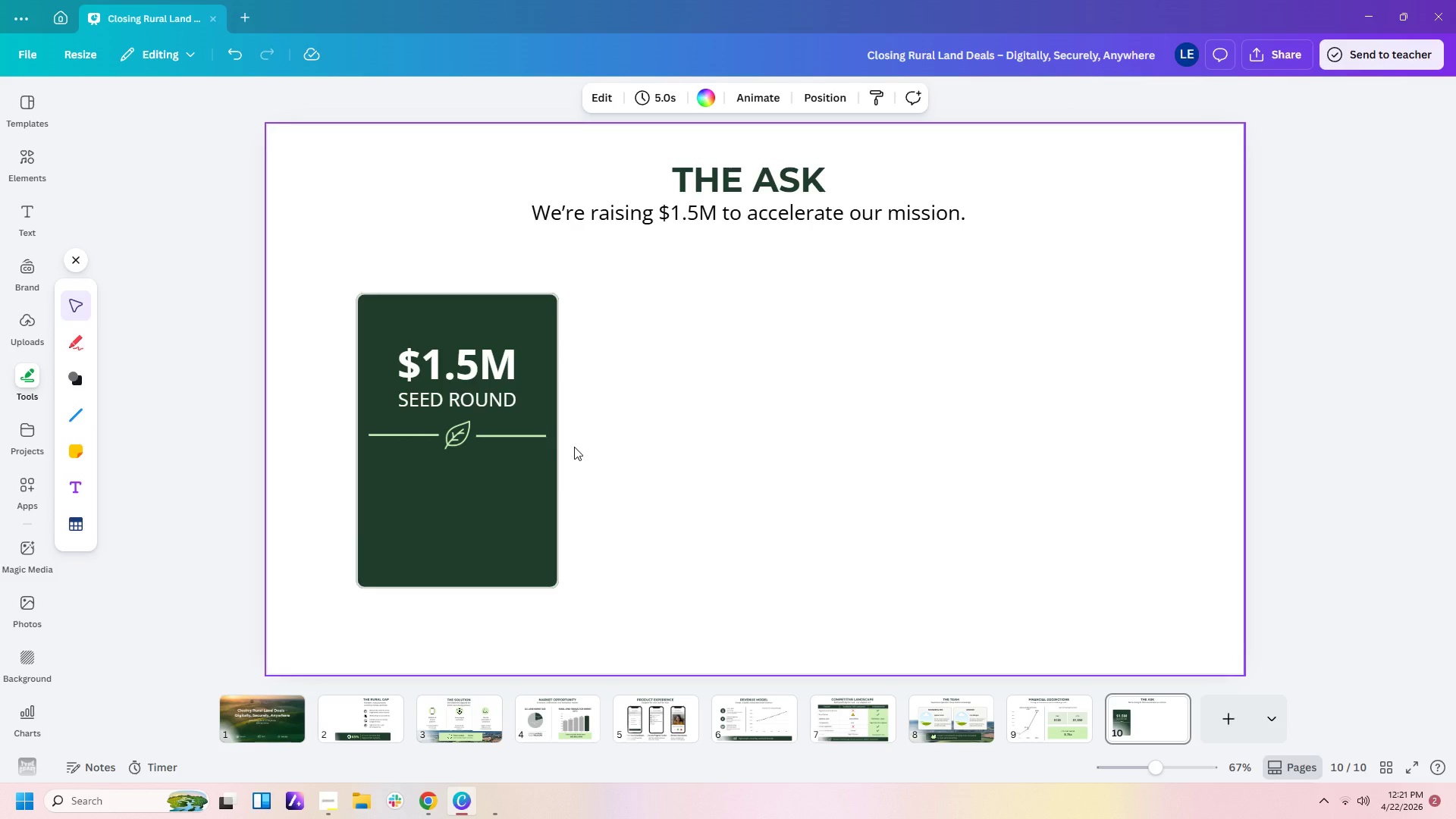 
left_click([670, 488])
 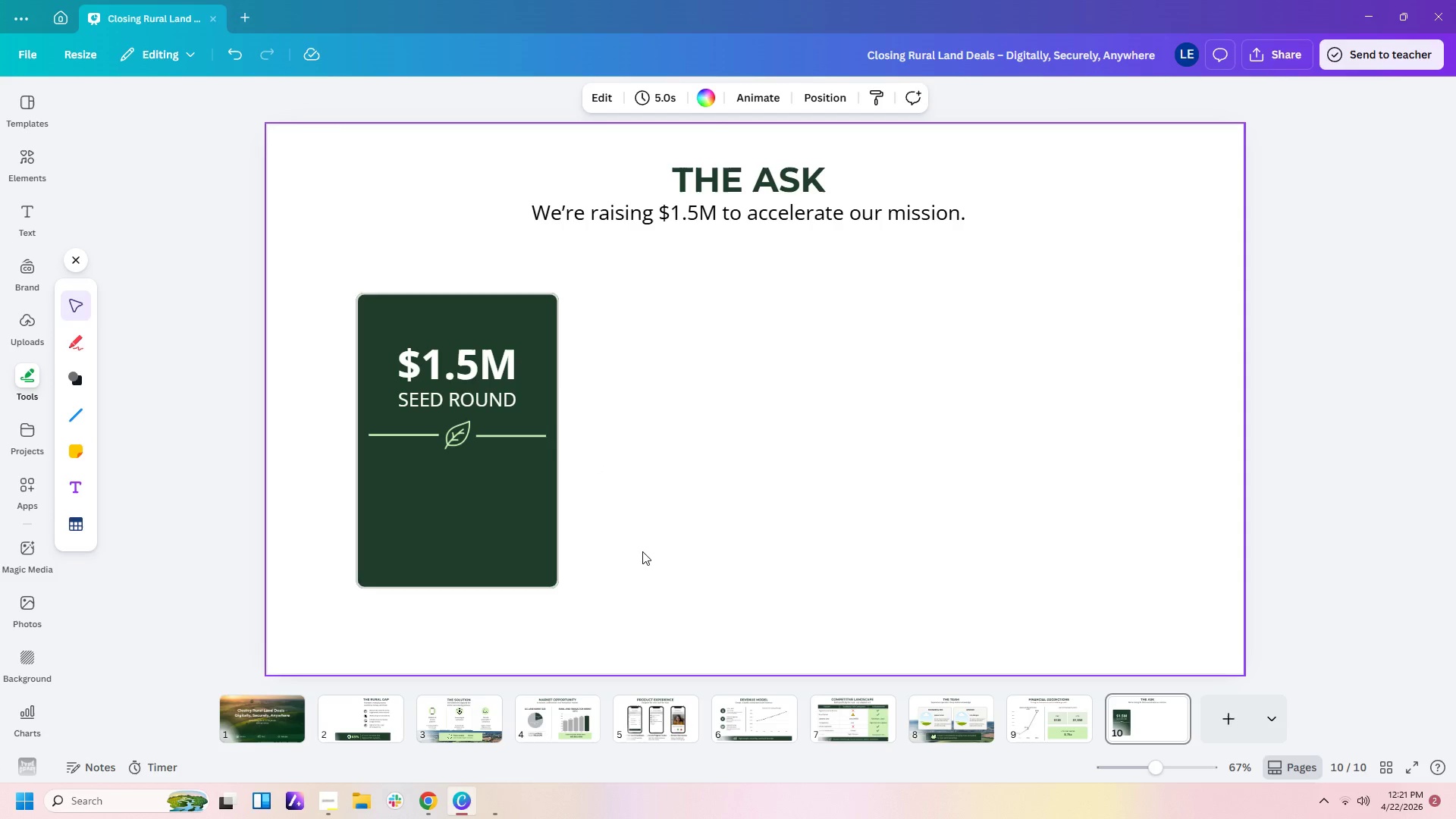 
left_click([669, 543])
 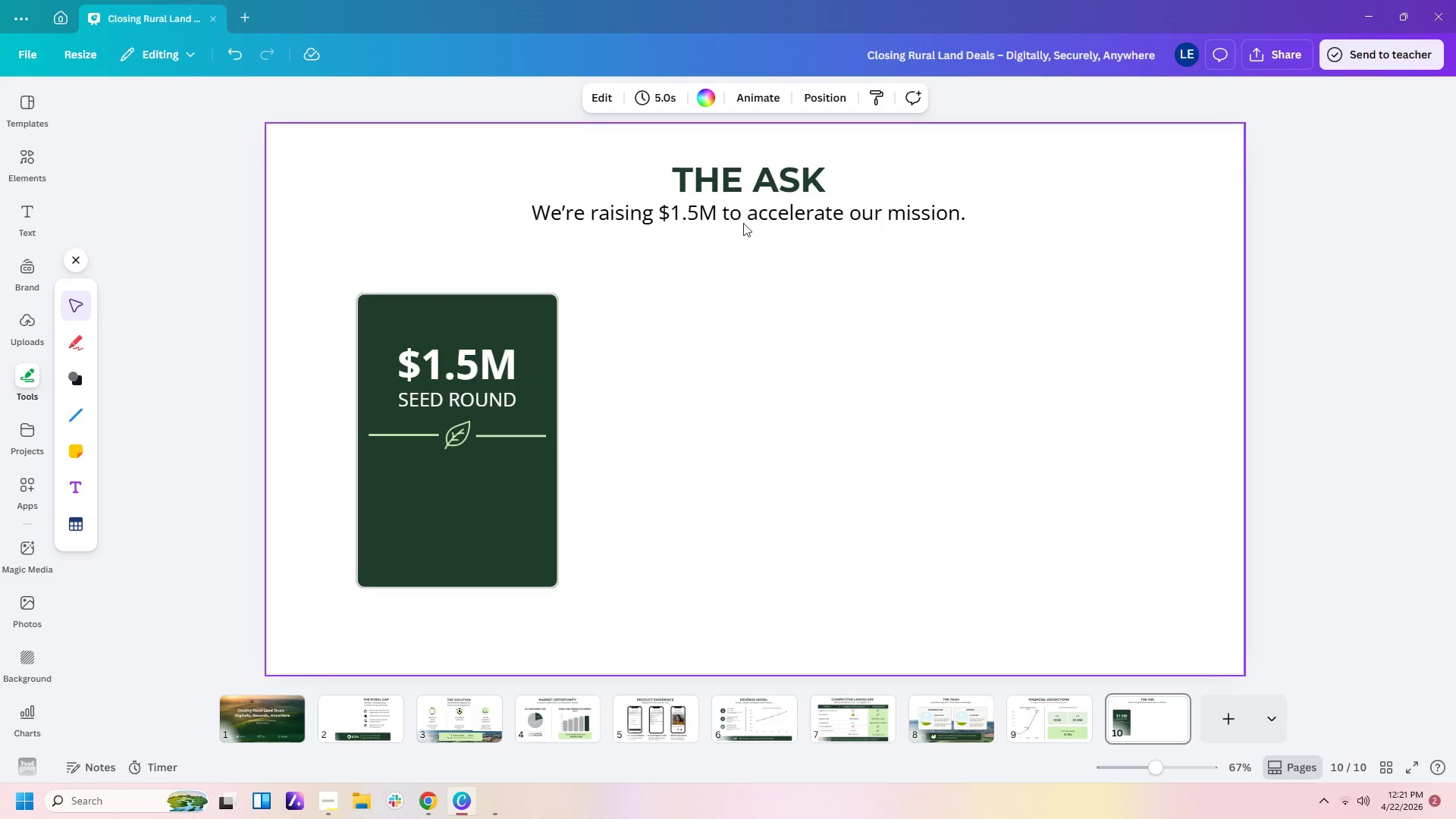 
left_click([748, 213])
 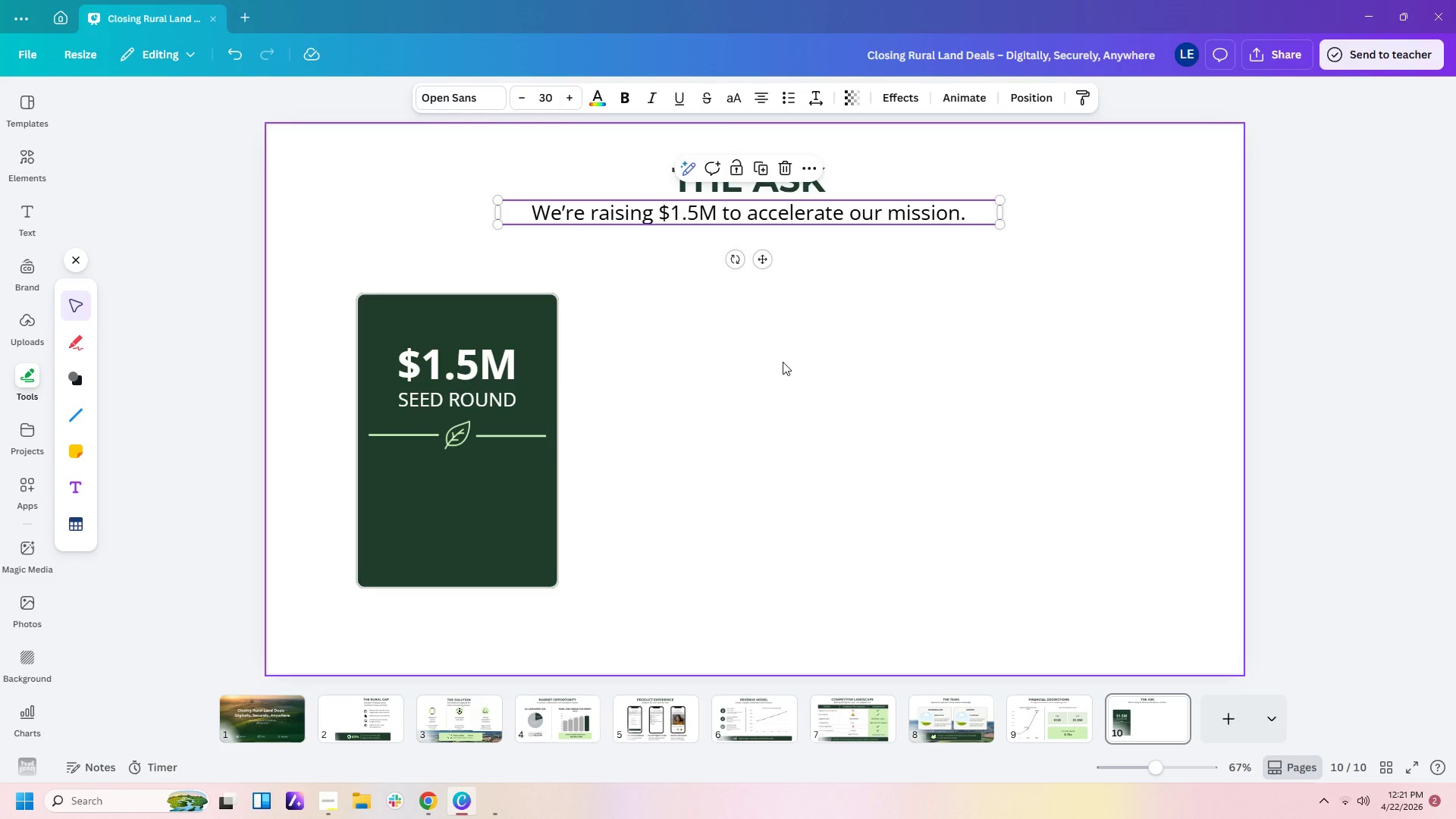 
key(Control+C)
 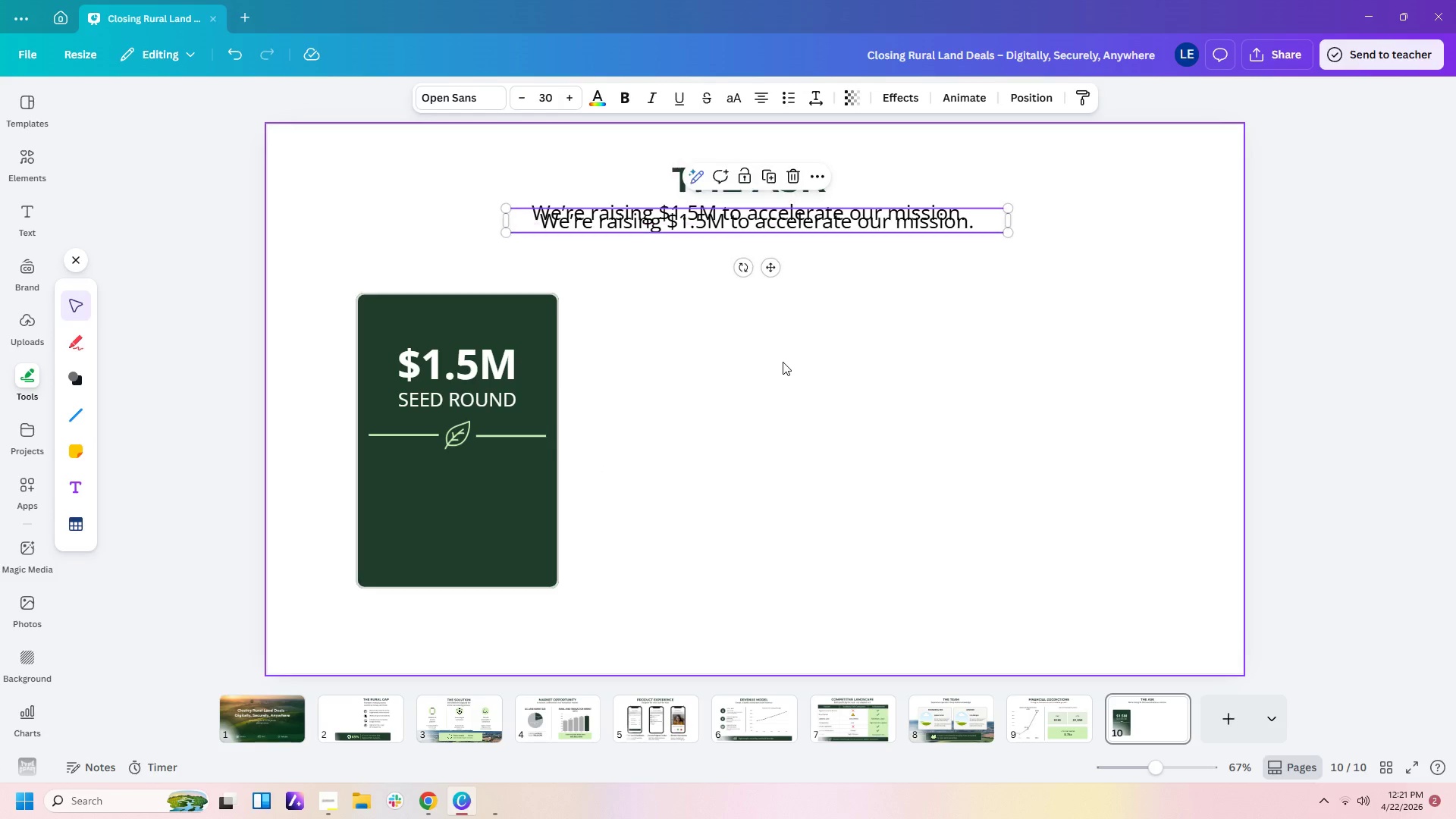 
key(Control+V)
 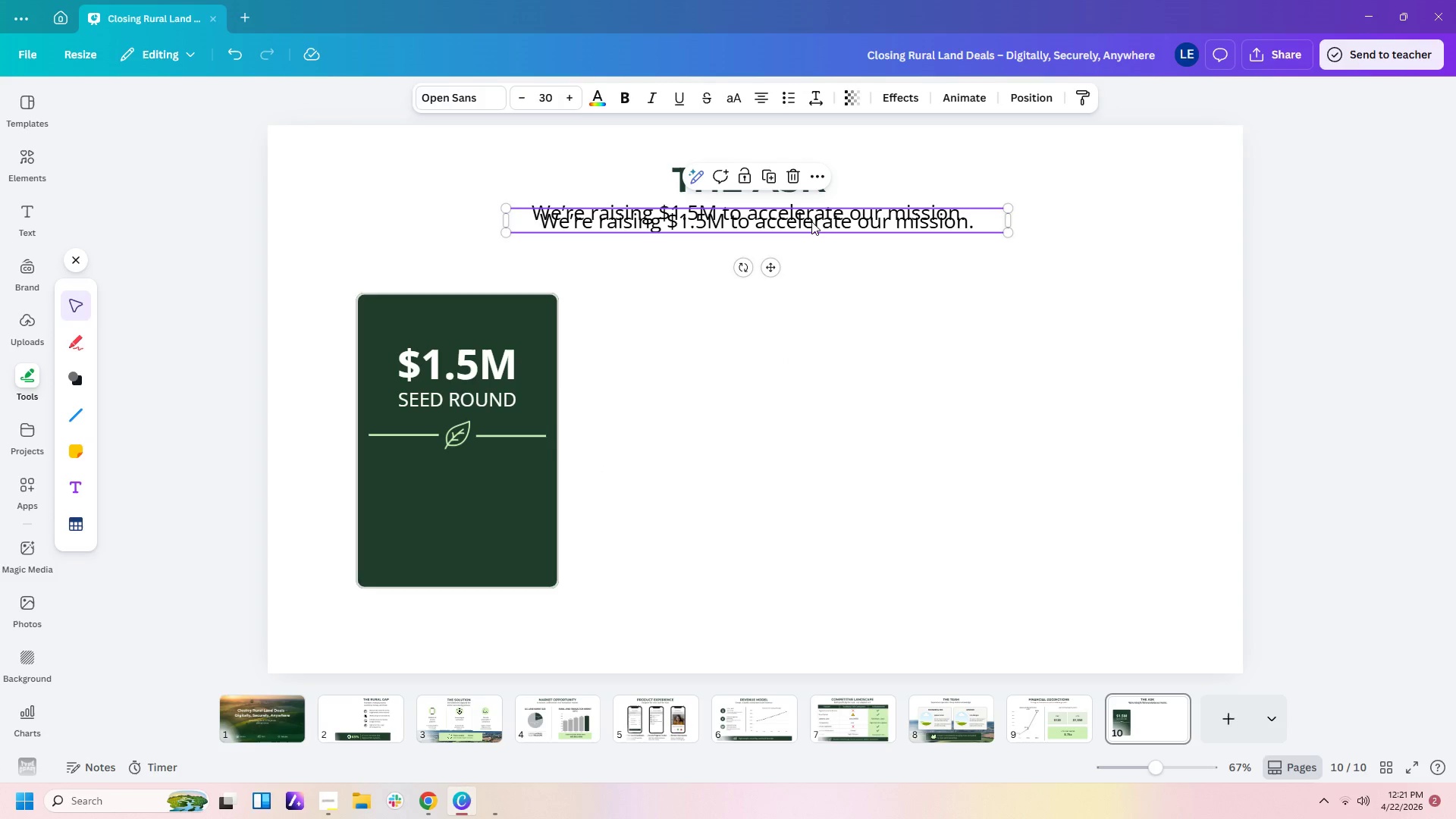 
left_click_drag(start_coordinate=[811, 224], to_coordinate=[819, 403])
 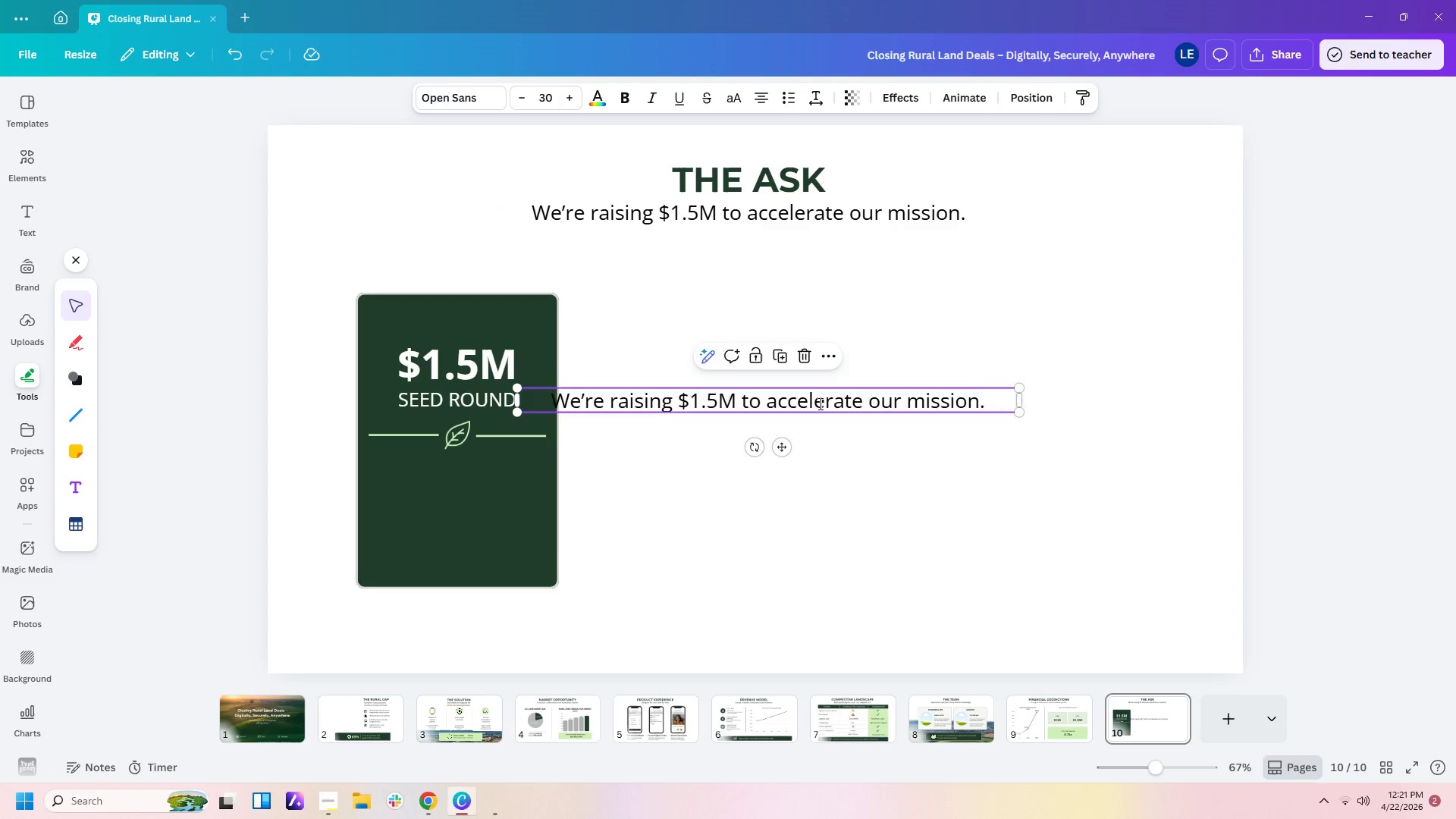 
double_click([819, 403])
 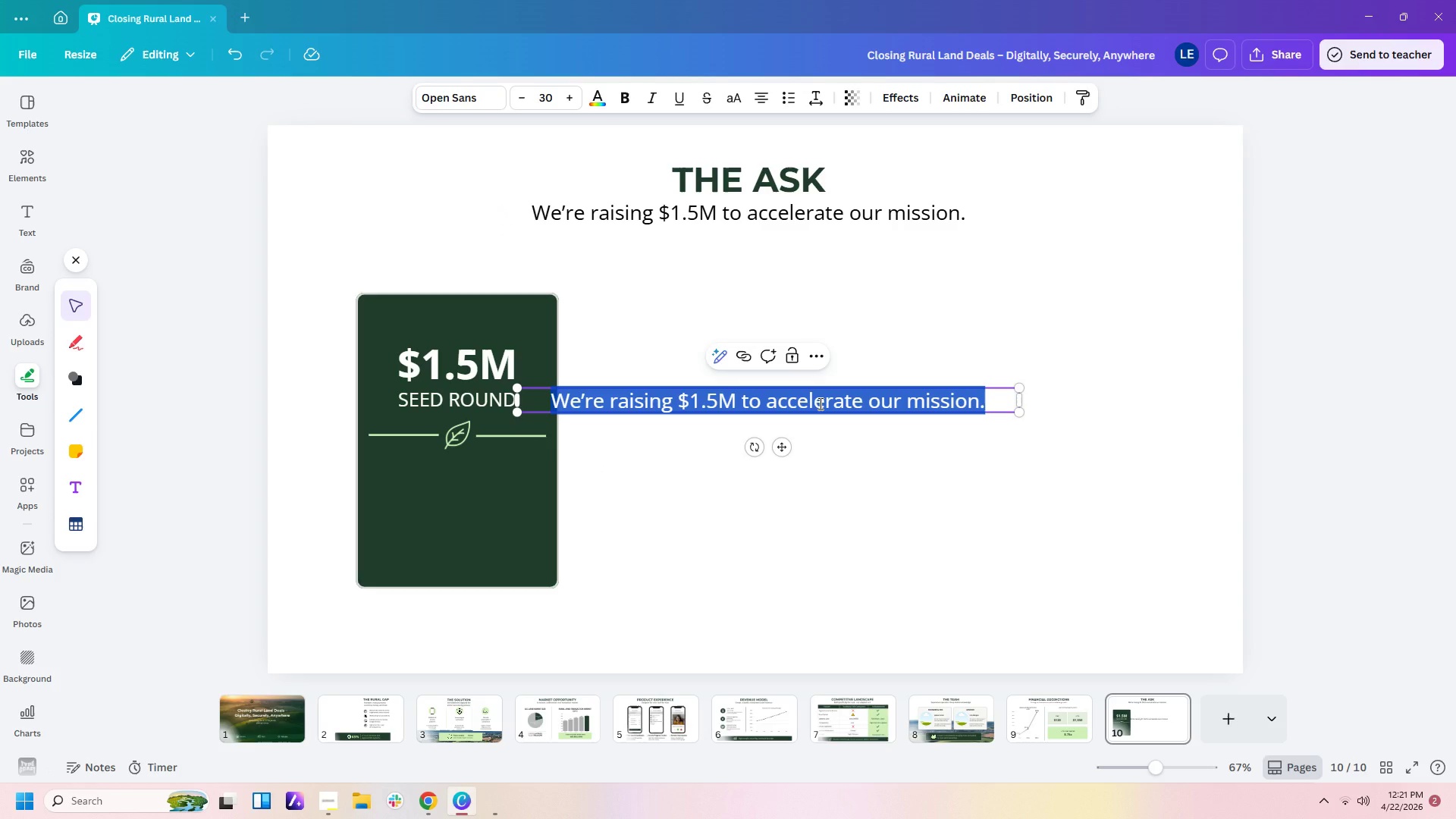 
type(Join us in bringing trust and speed to rural land ownership.)
 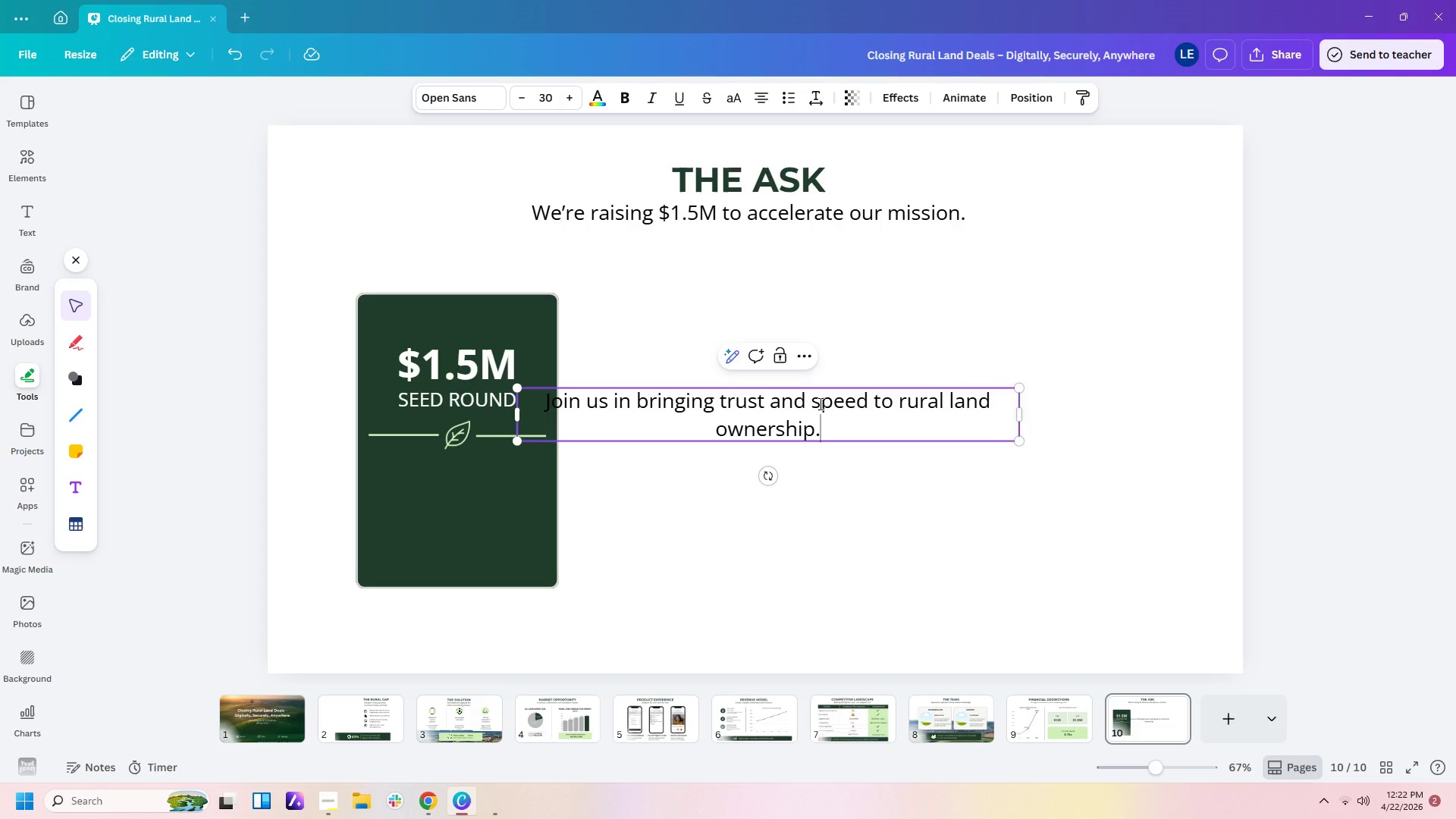 
scroll: coordinate [819, 403], scroll_direction: up, amount: 1.0
 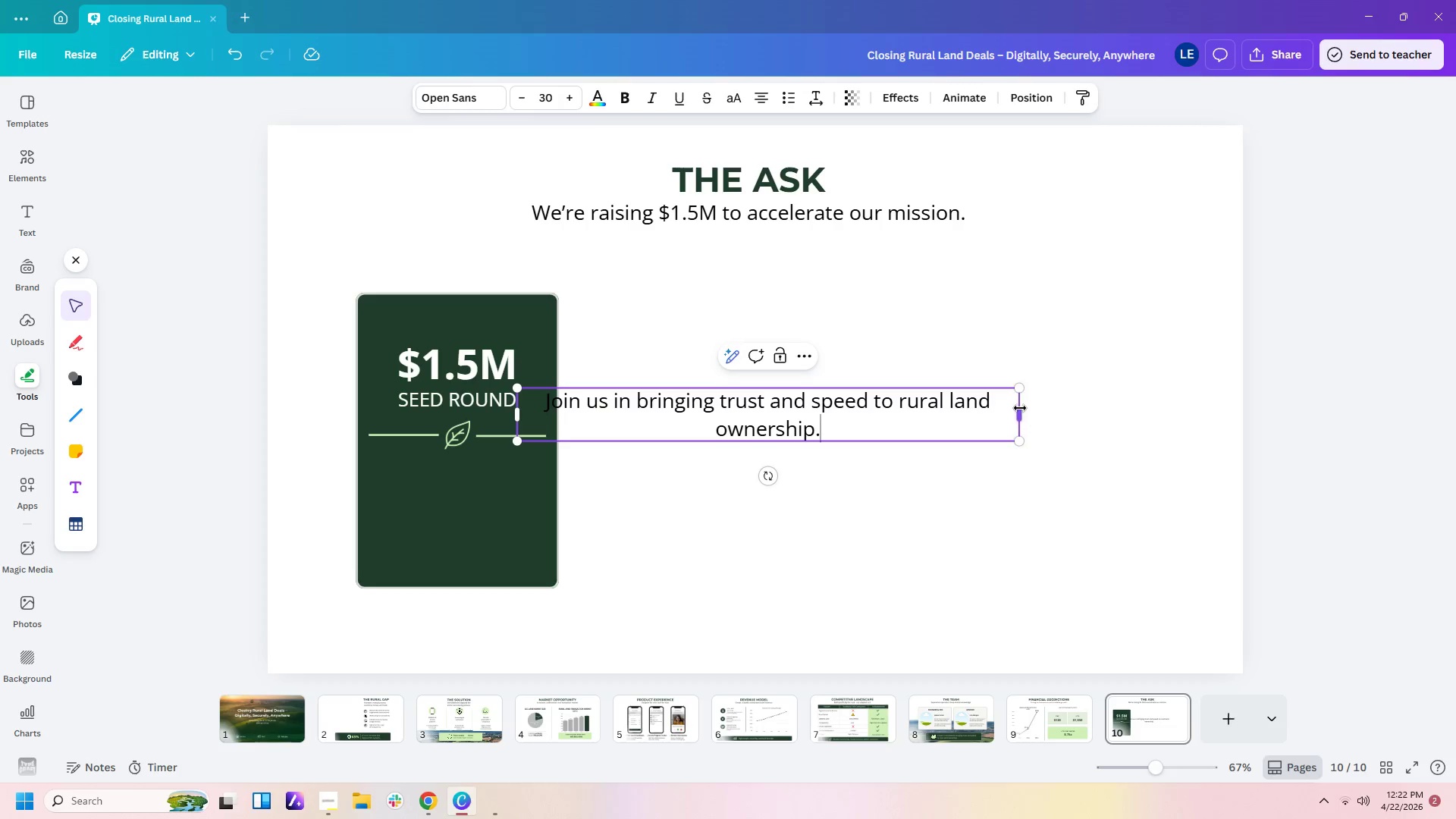 
left_click_drag(start_coordinate=[1020, 410], to_coordinate=[695, 453])
 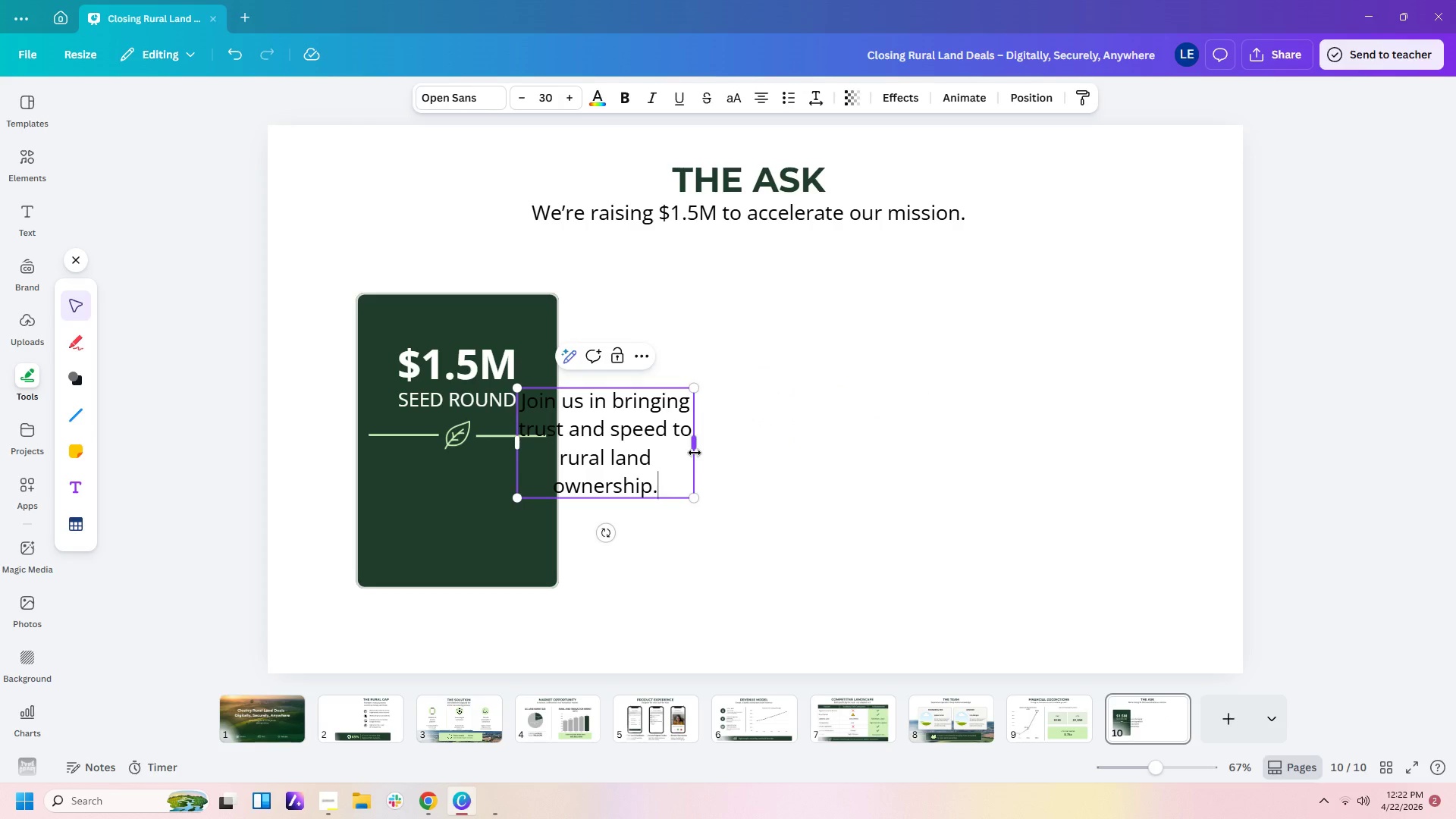 
left_click_drag(start_coordinate=[696, 450], to_coordinate=[729, 450])
 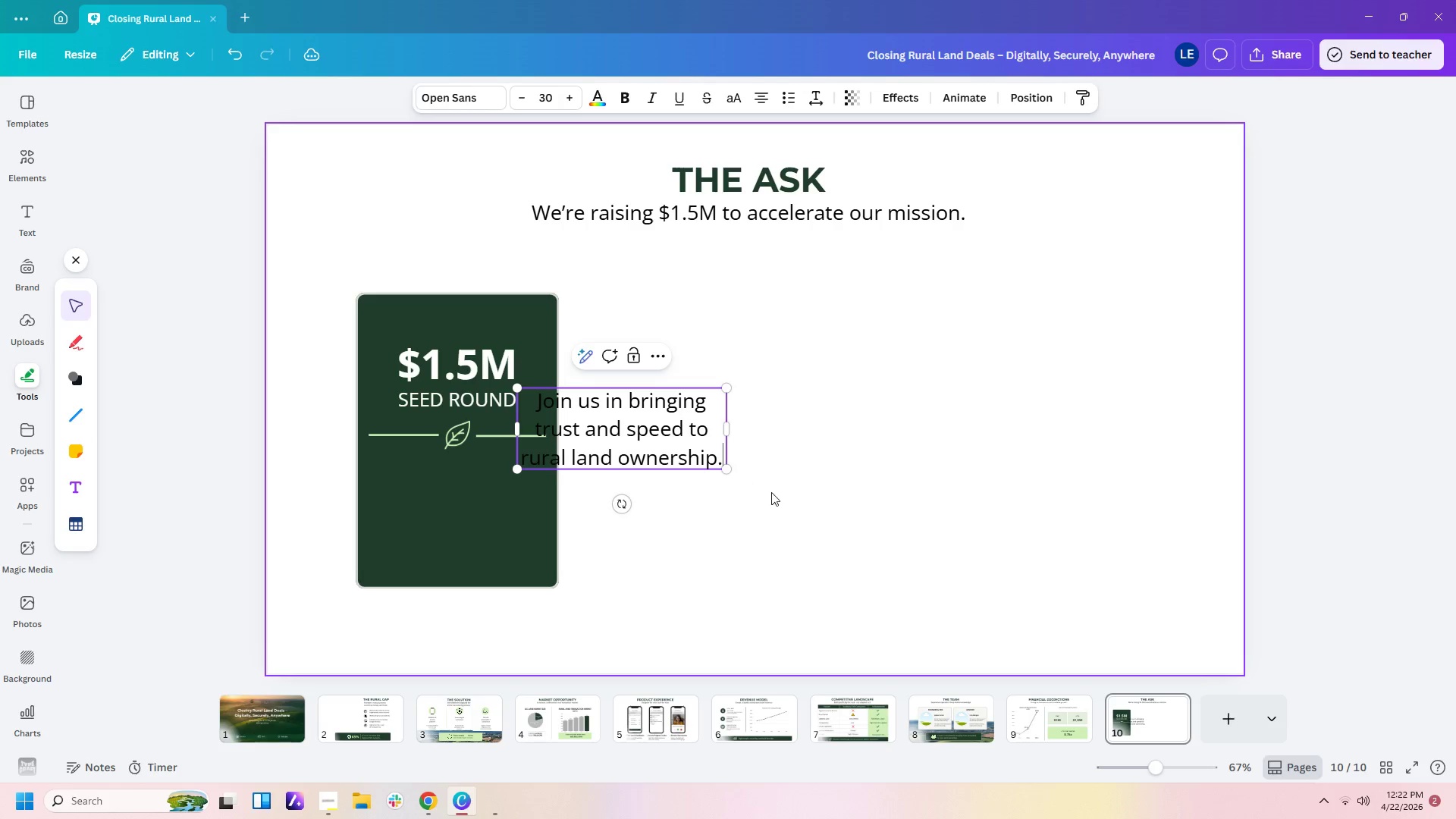 
left_click([777, 493])
 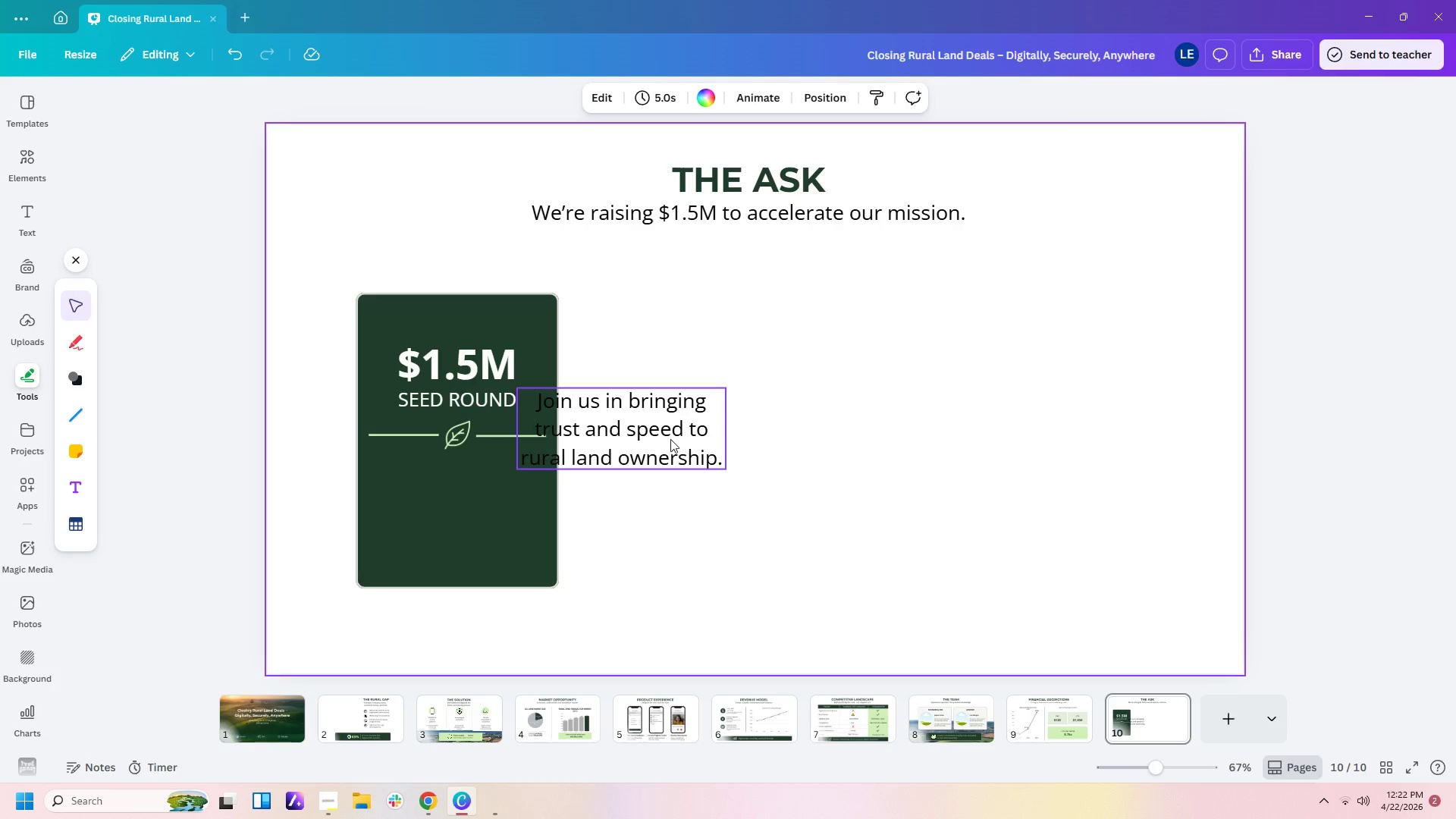 
left_click_drag(start_coordinate=[670, 439], to_coordinate=[513, 509])
 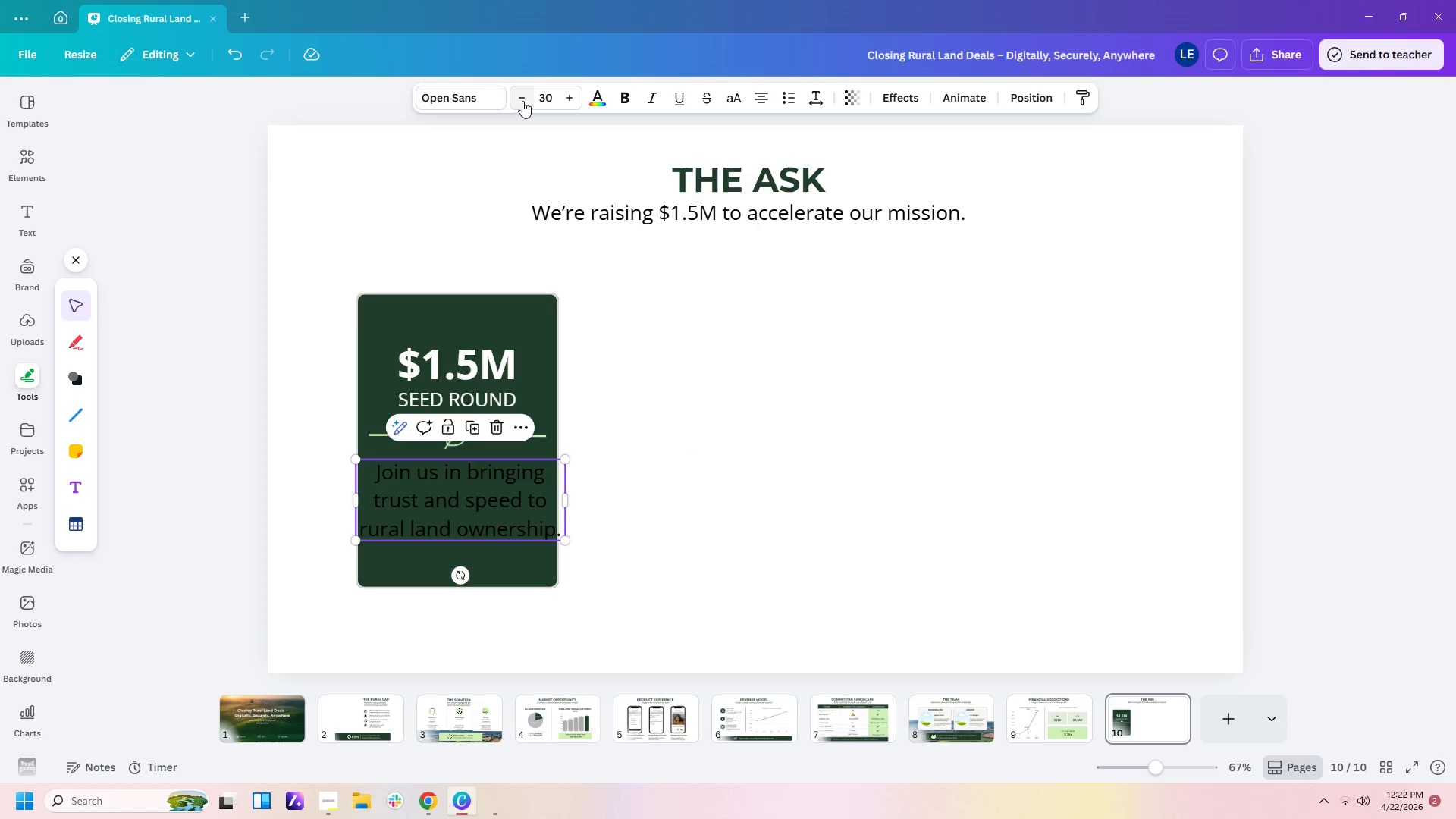 
left_click([553, 100])
 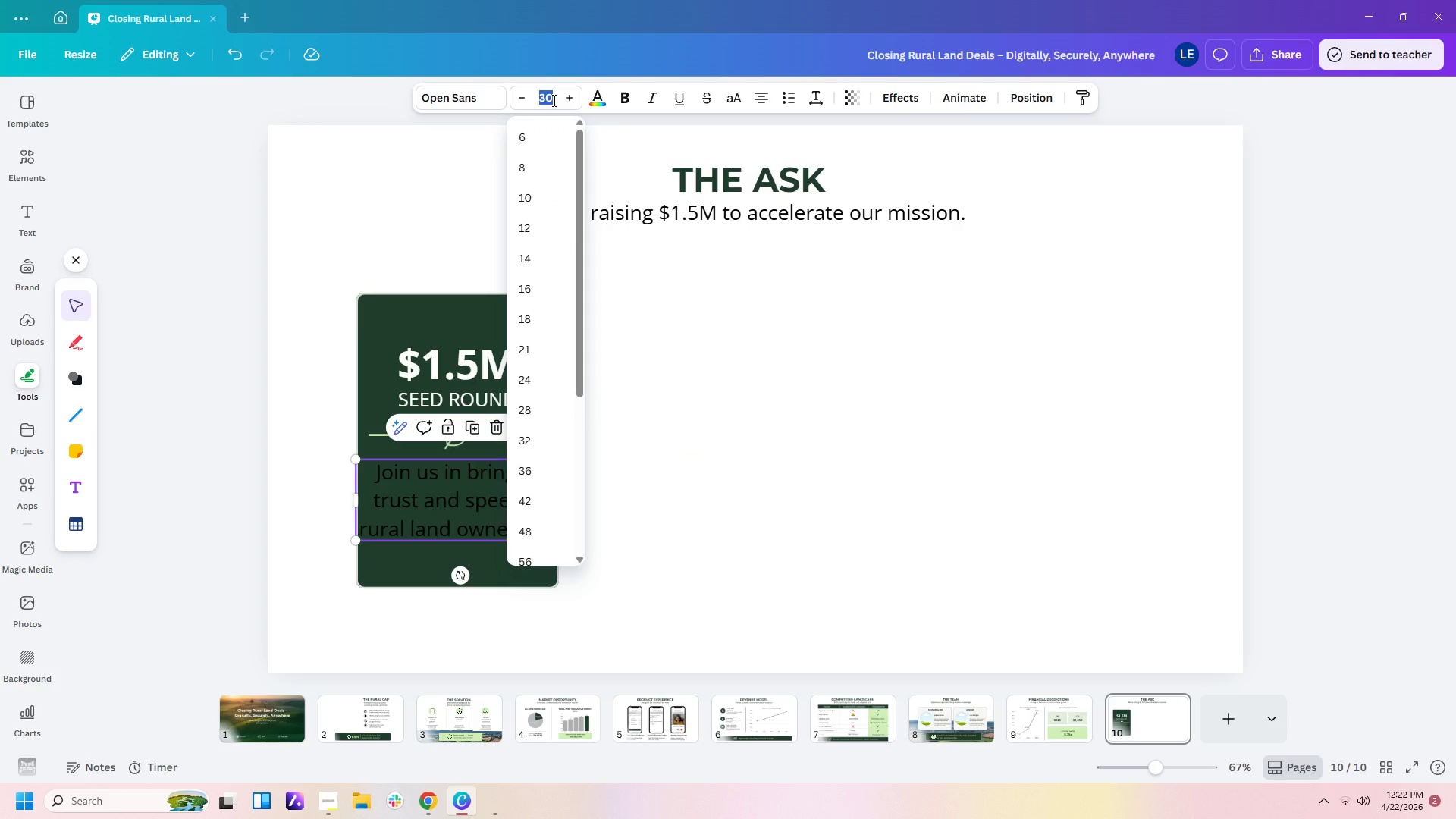 
key(Numpad2)
 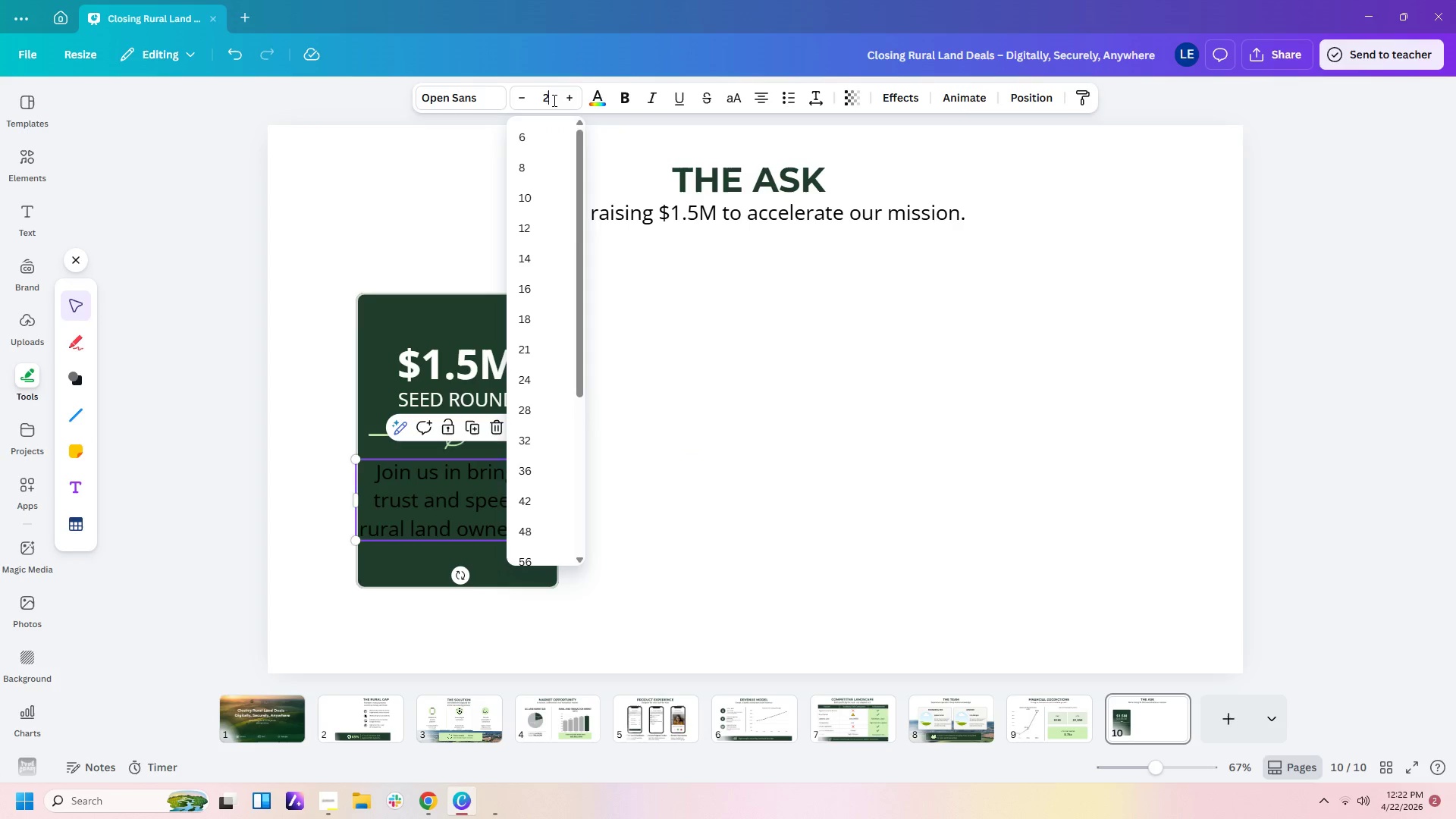 
key(Numpad0)
 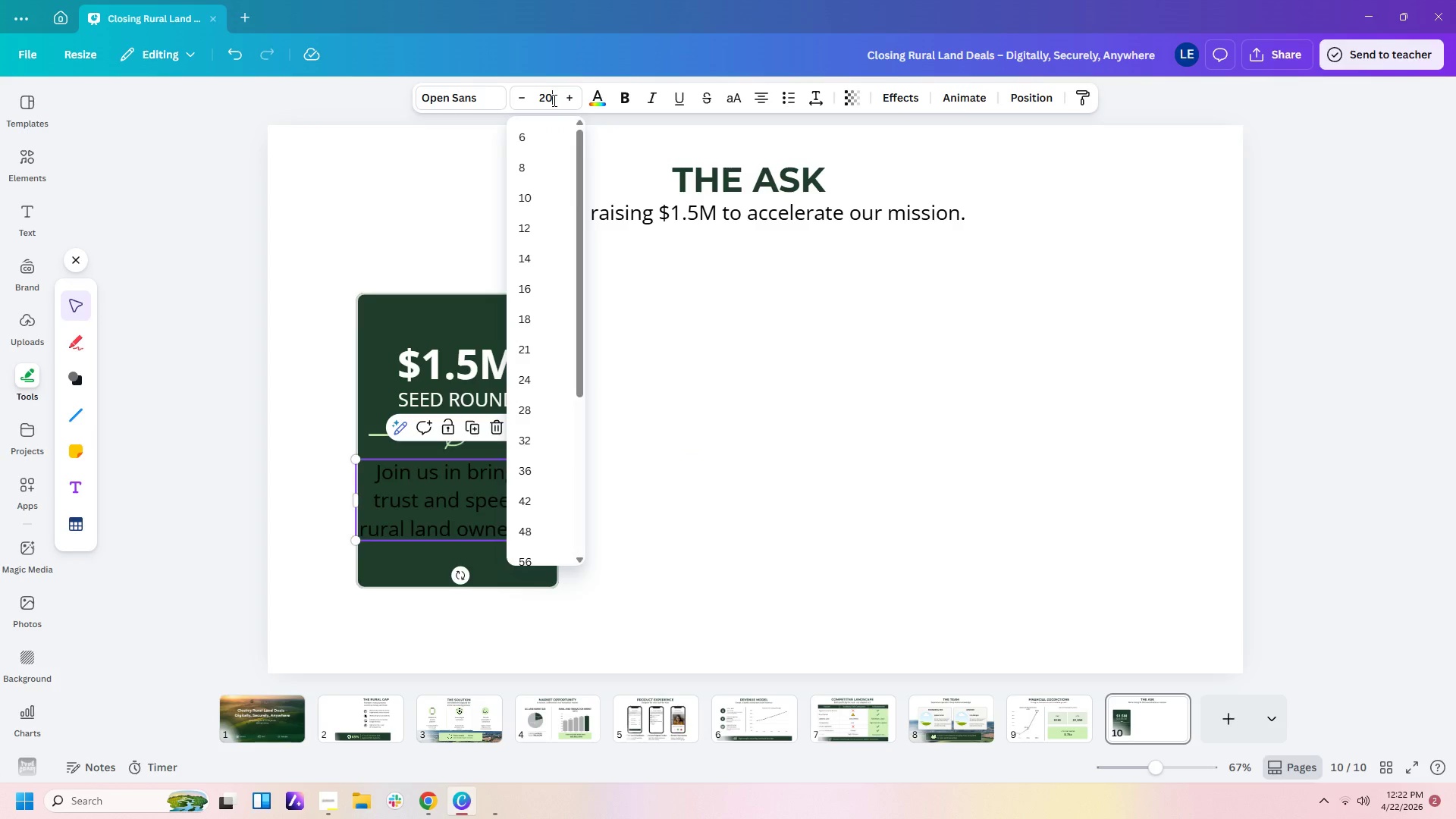 
key(Enter)
 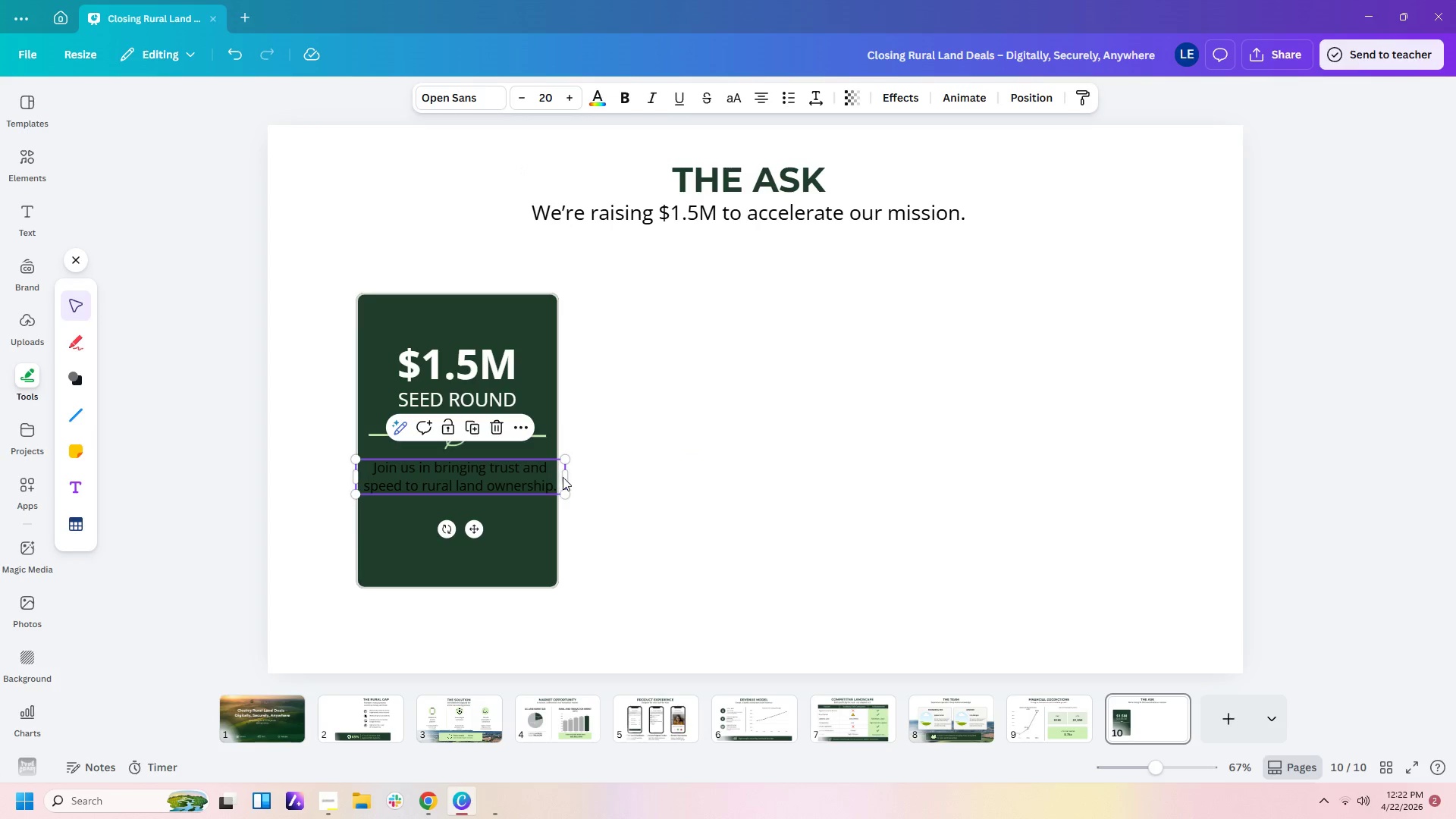 
left_click_drag(start_coordinate=[566, 476], to_coordinate=[522, 480])
 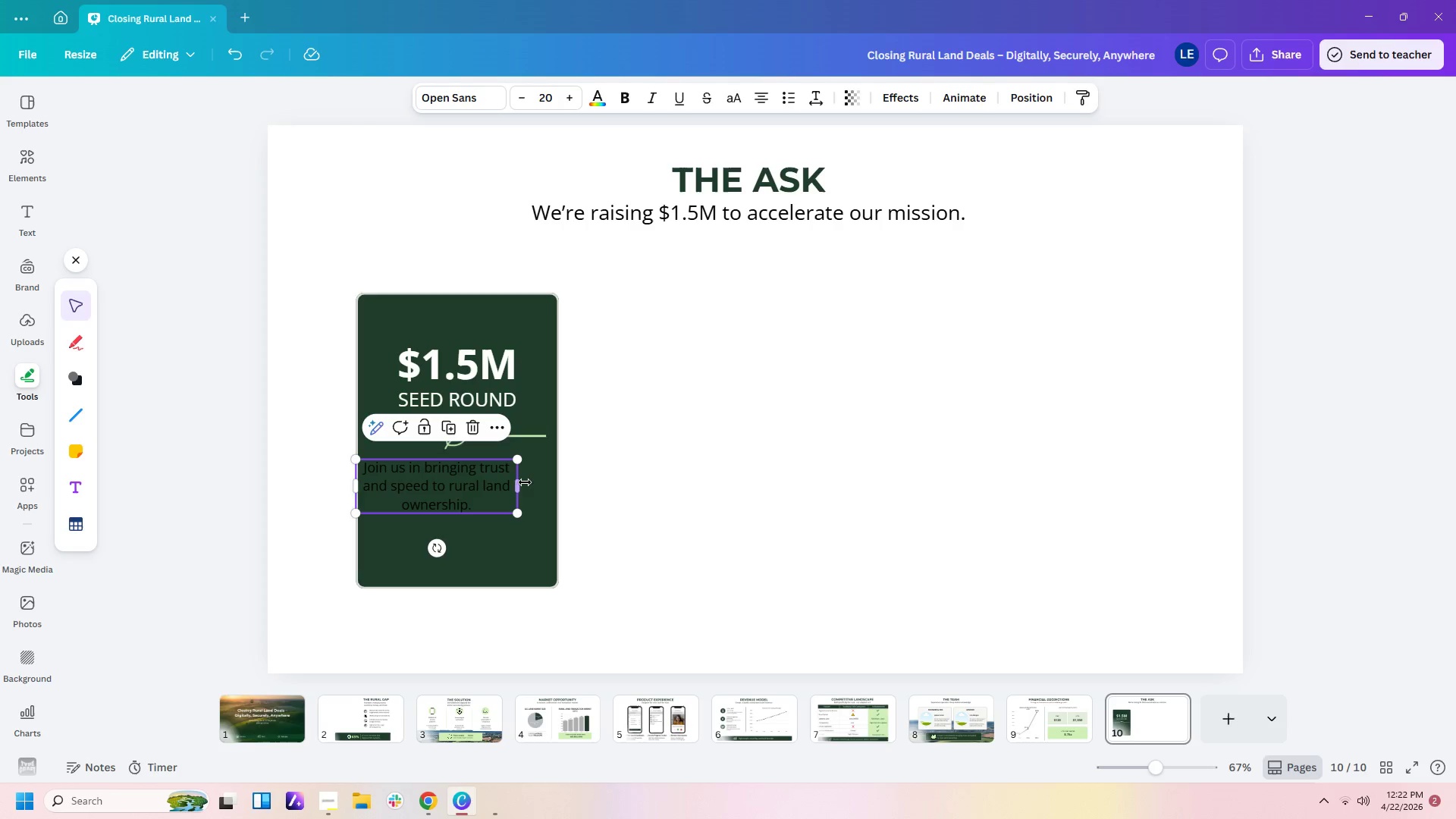 
wait(6.25)
 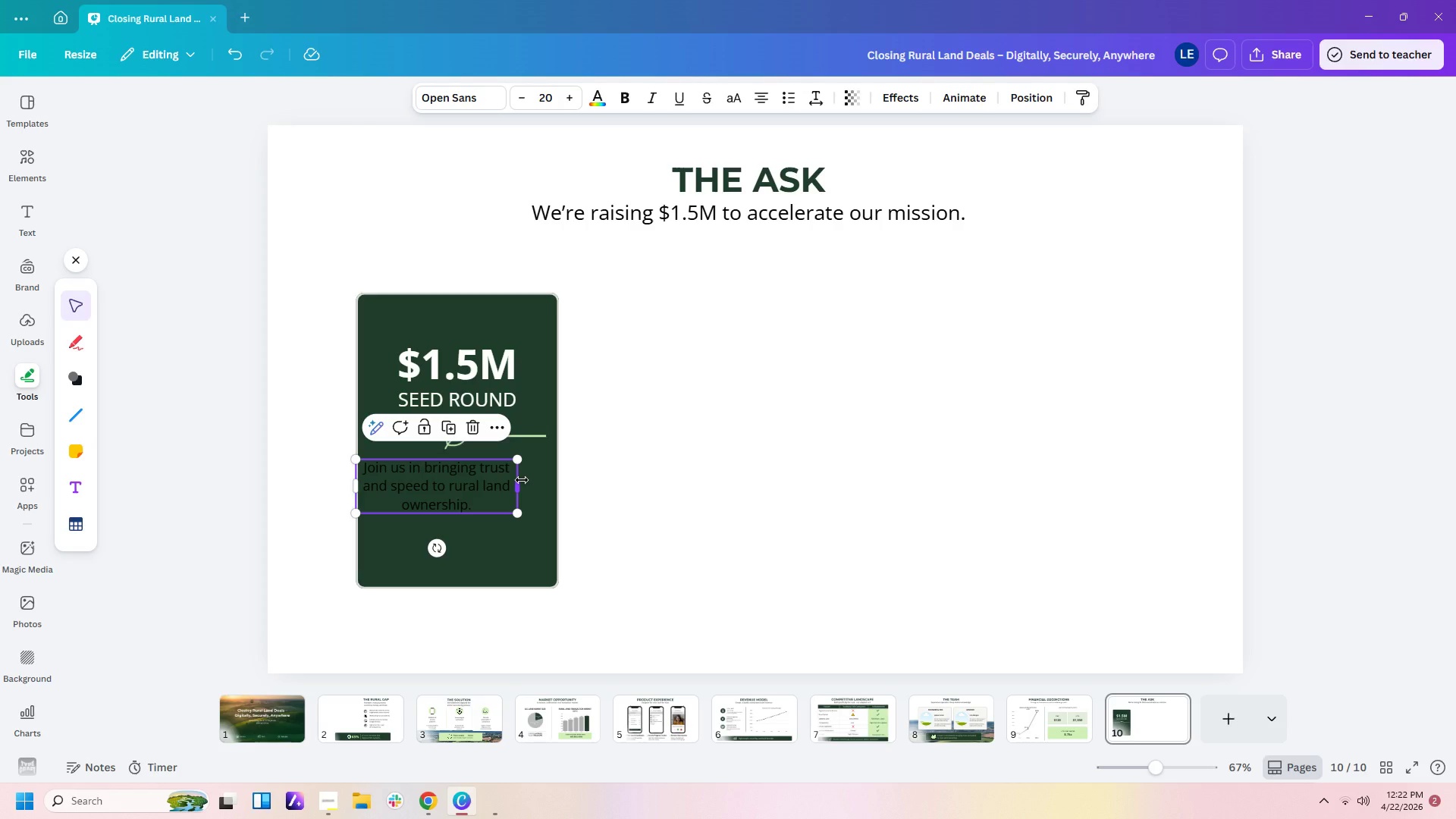 
left_click_drag(start_coordinate=[521, 482], to_coordinate=[504, 483])
 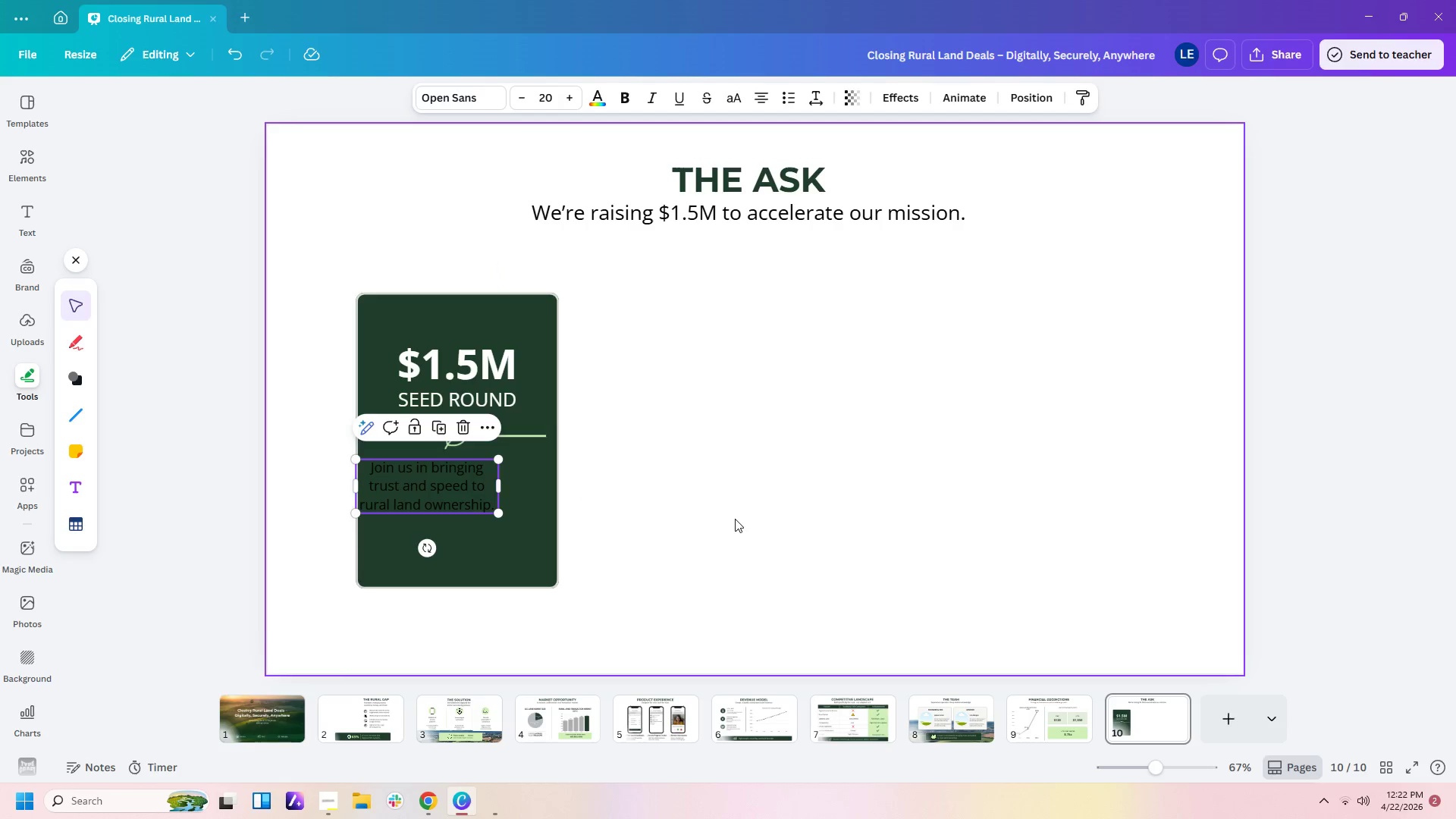 
left_click([735, 519])
 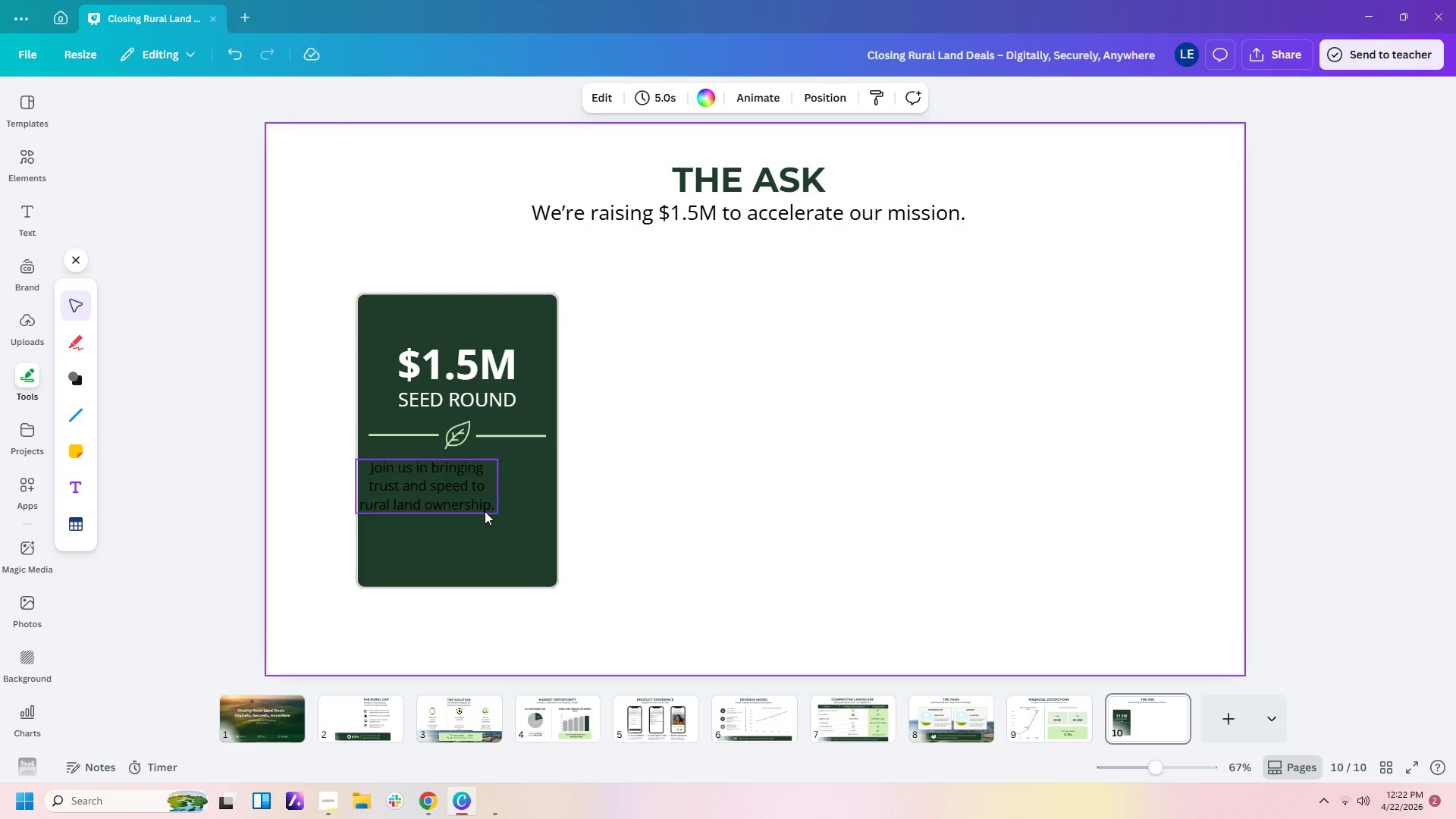 
left_click_drag(start_coordinate=[466, 490], to_coordinate=[497, 506])
 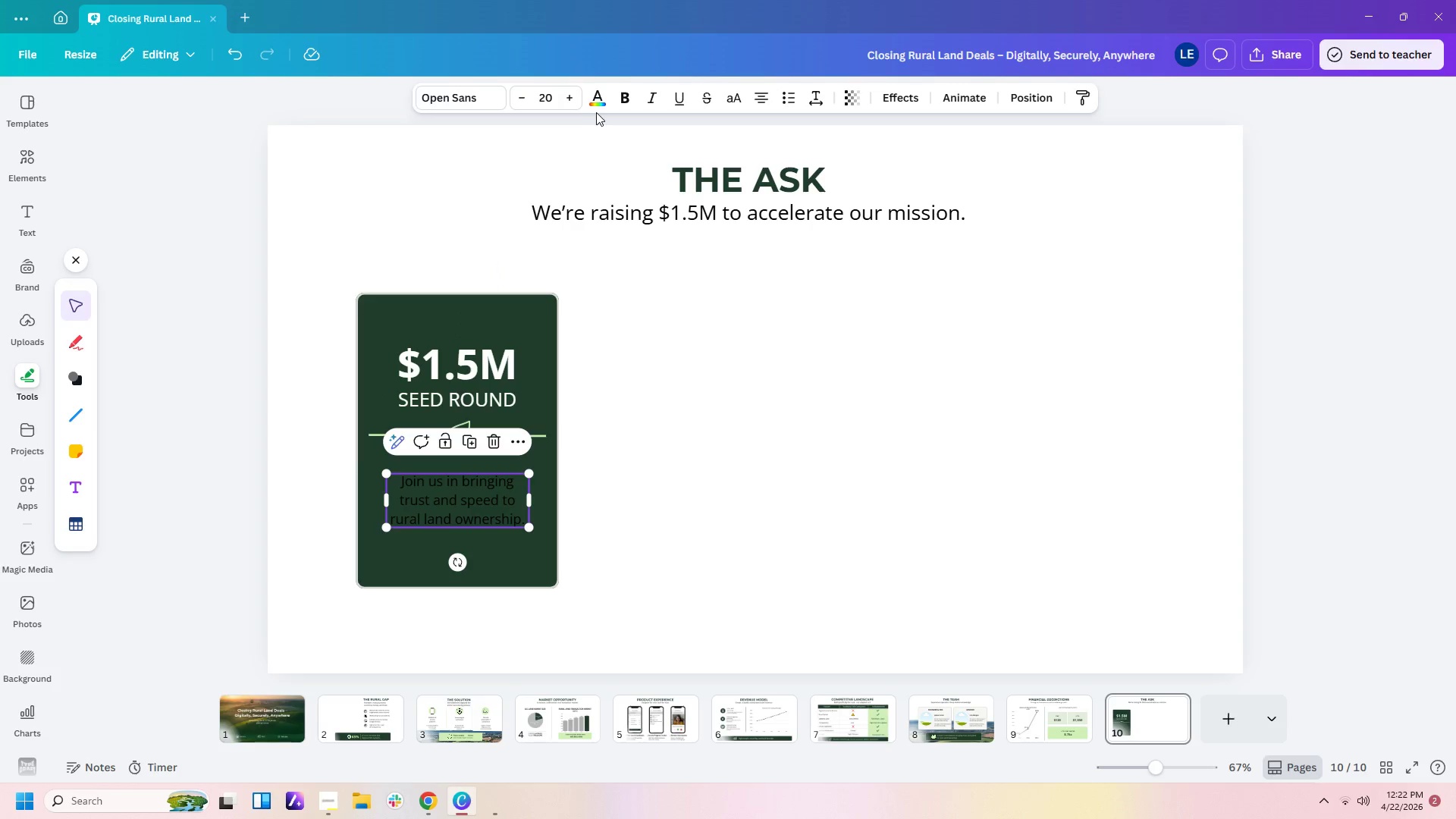 
left_click([594, 105])
 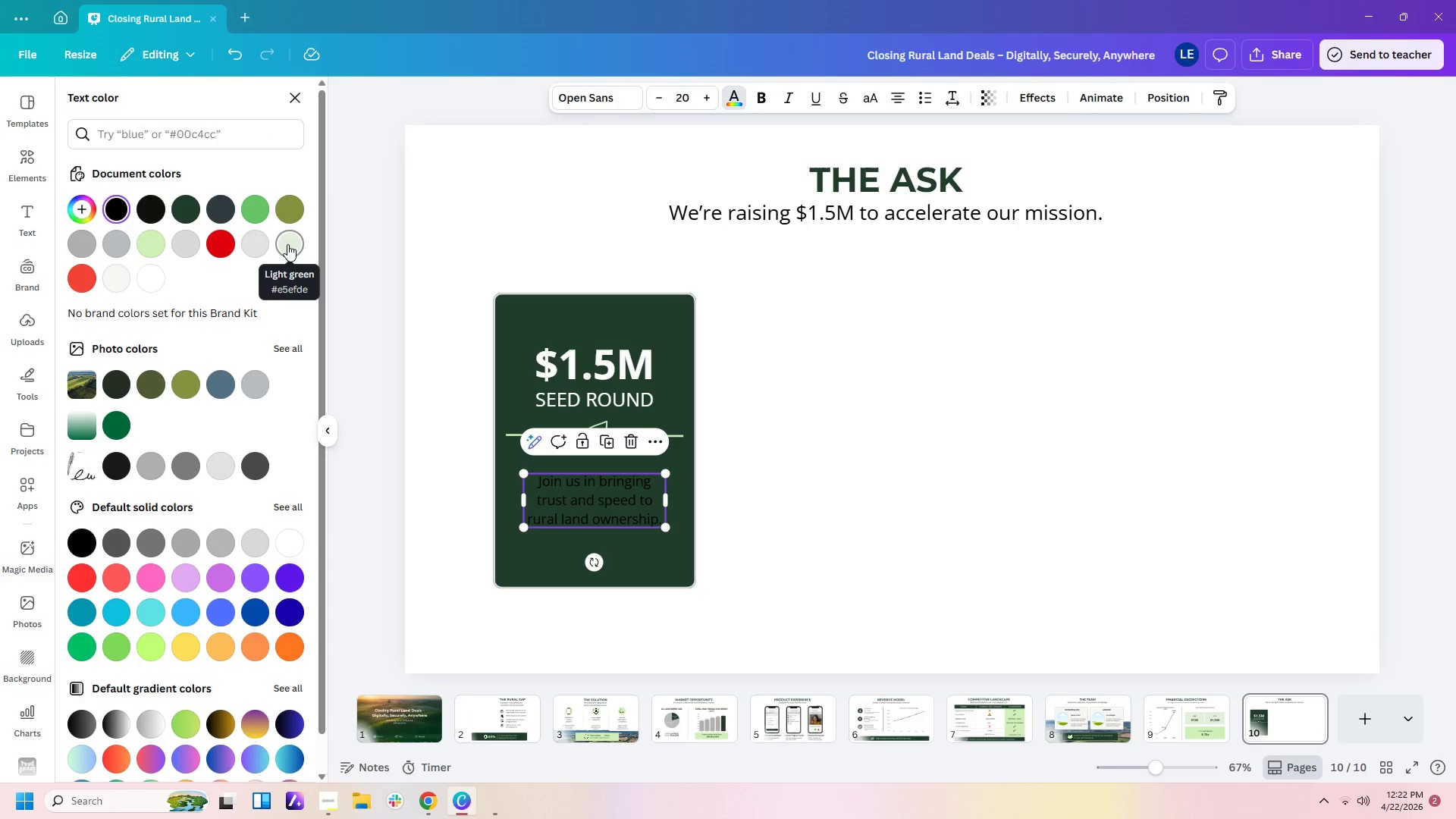 
left_click([287, 244])
 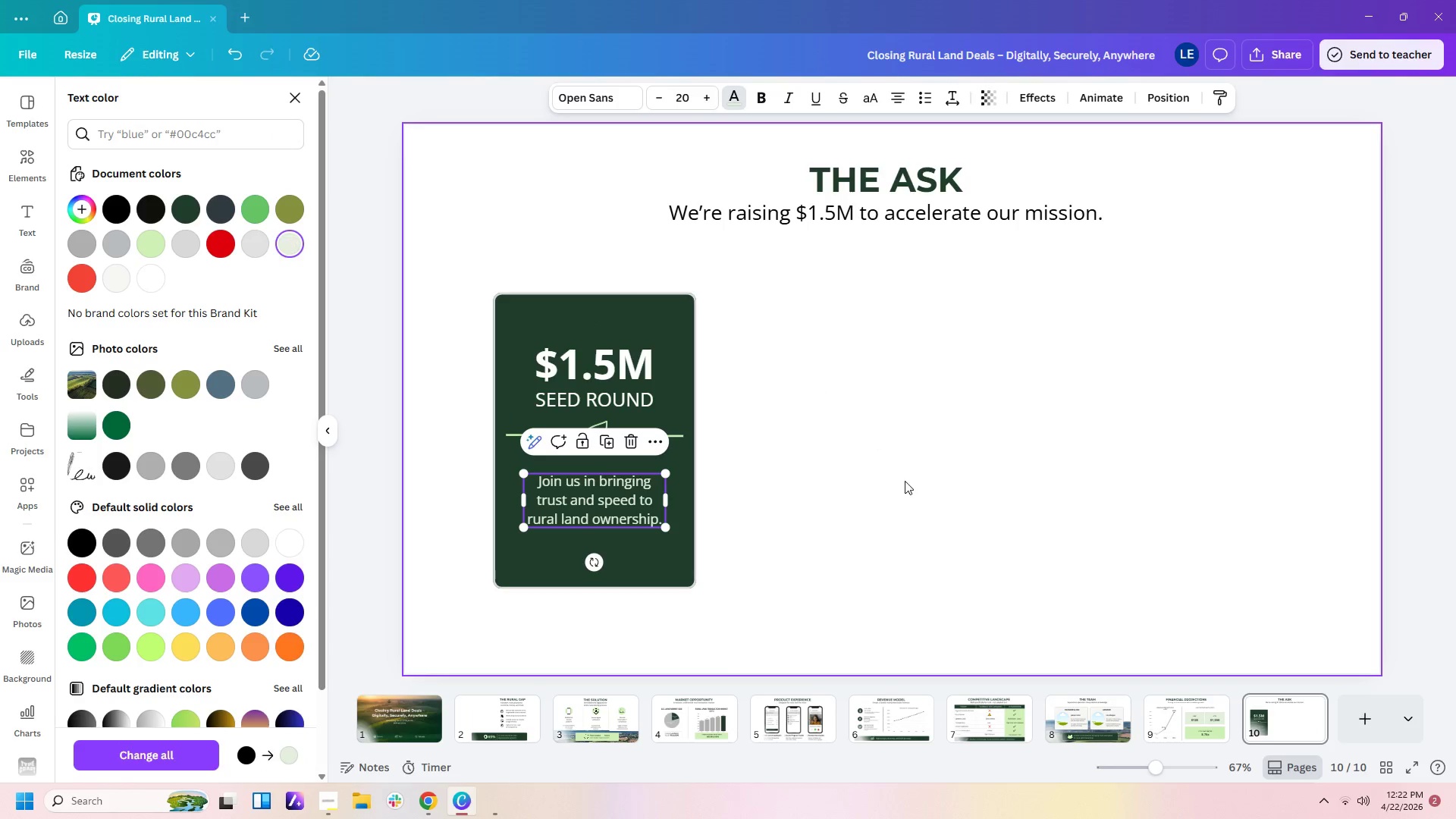 
left_click([910, 497])
 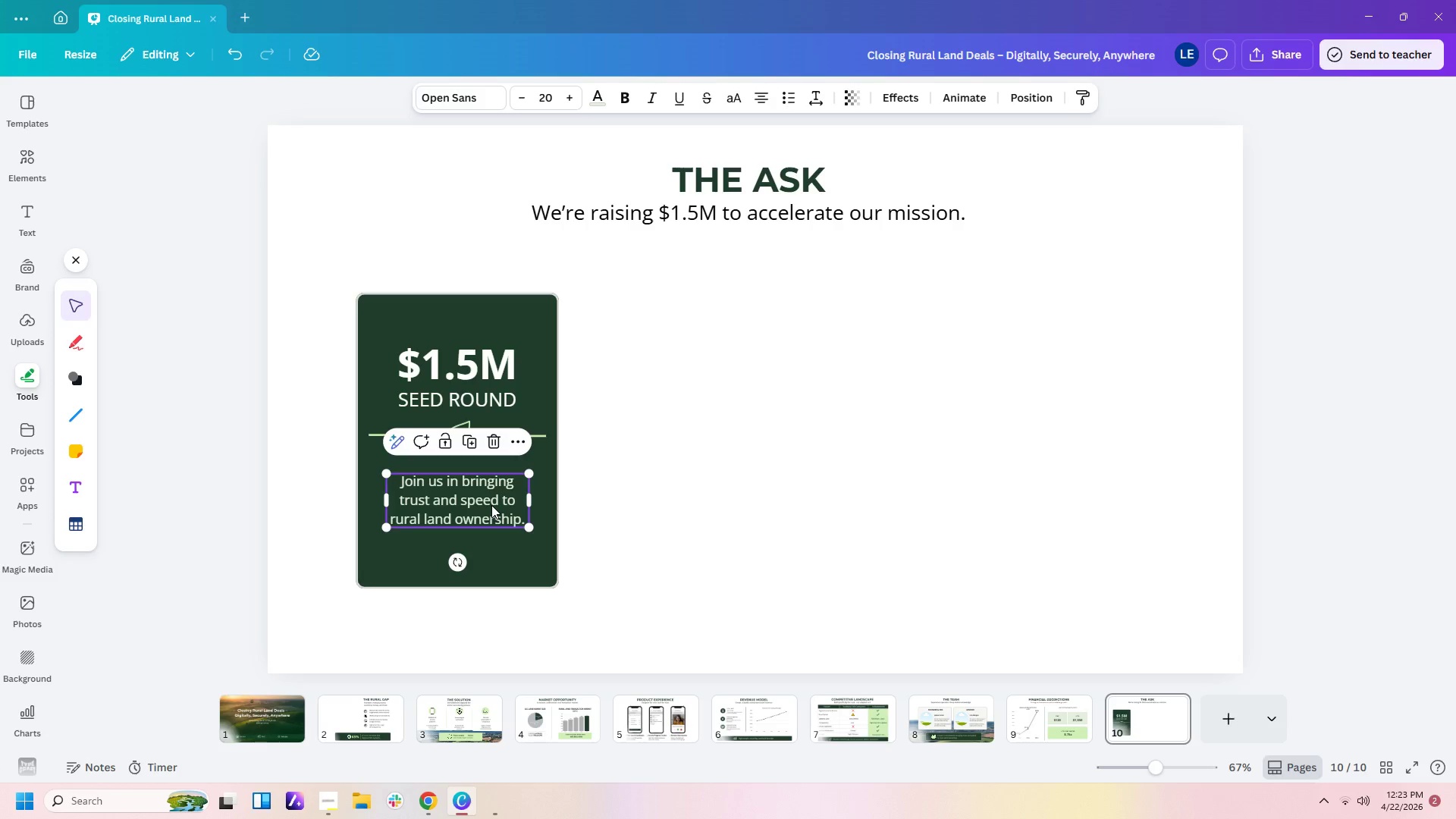 
left_click([477, 570])
 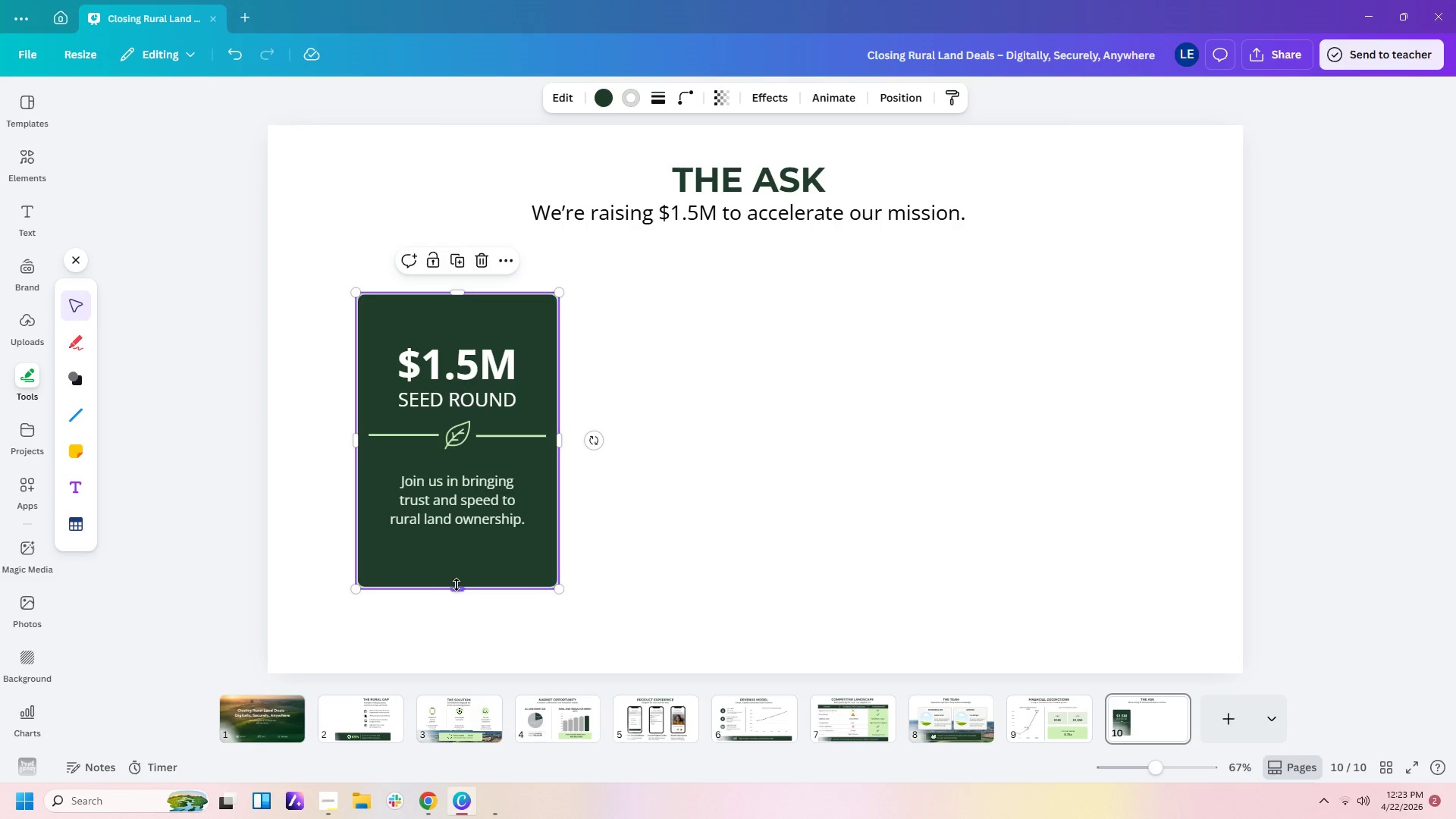 
left_click_drag(start_coordinate=[457, 585], to_coordinate=[458, 552])
 